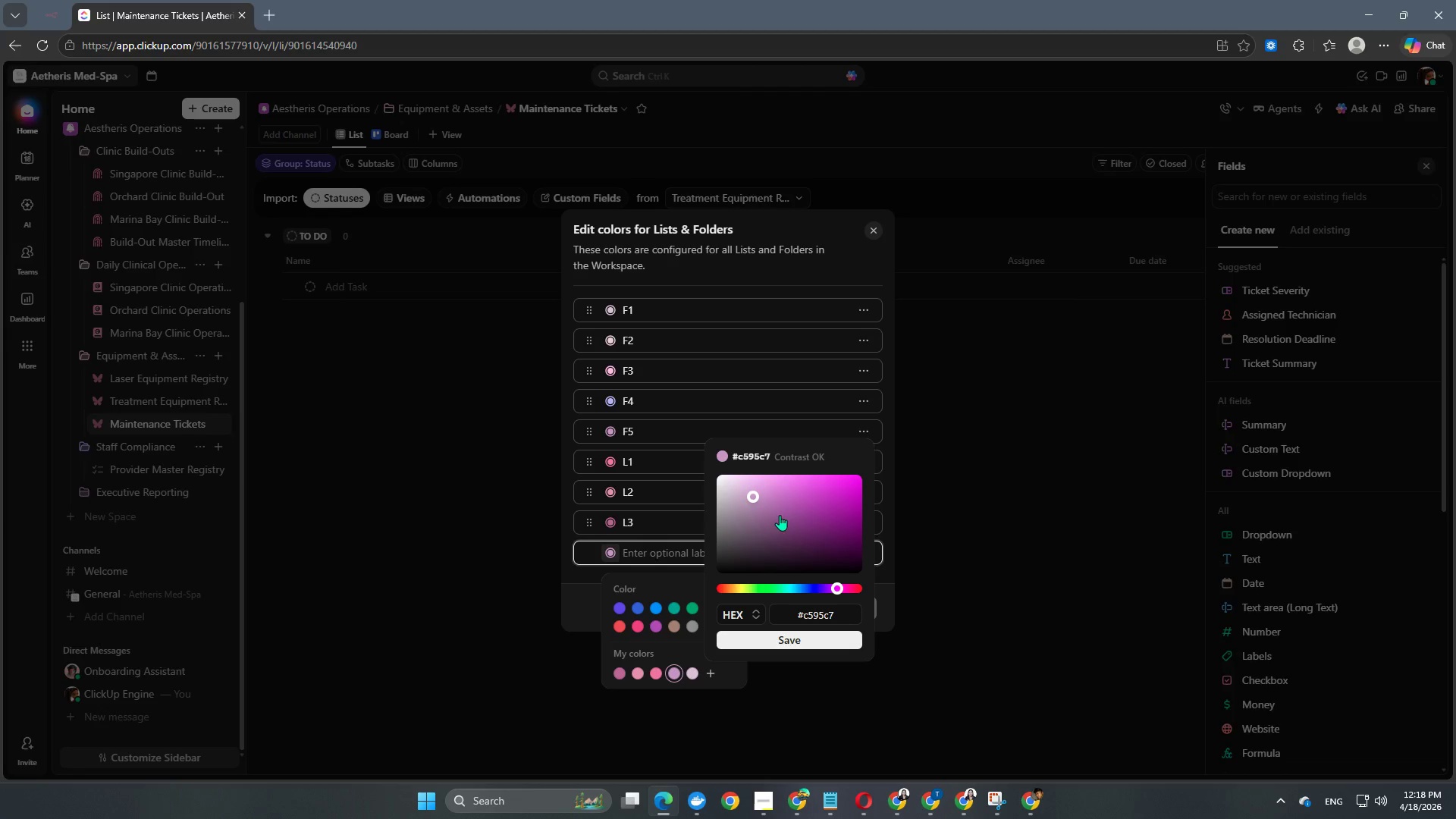 
left_click([783, 506])
 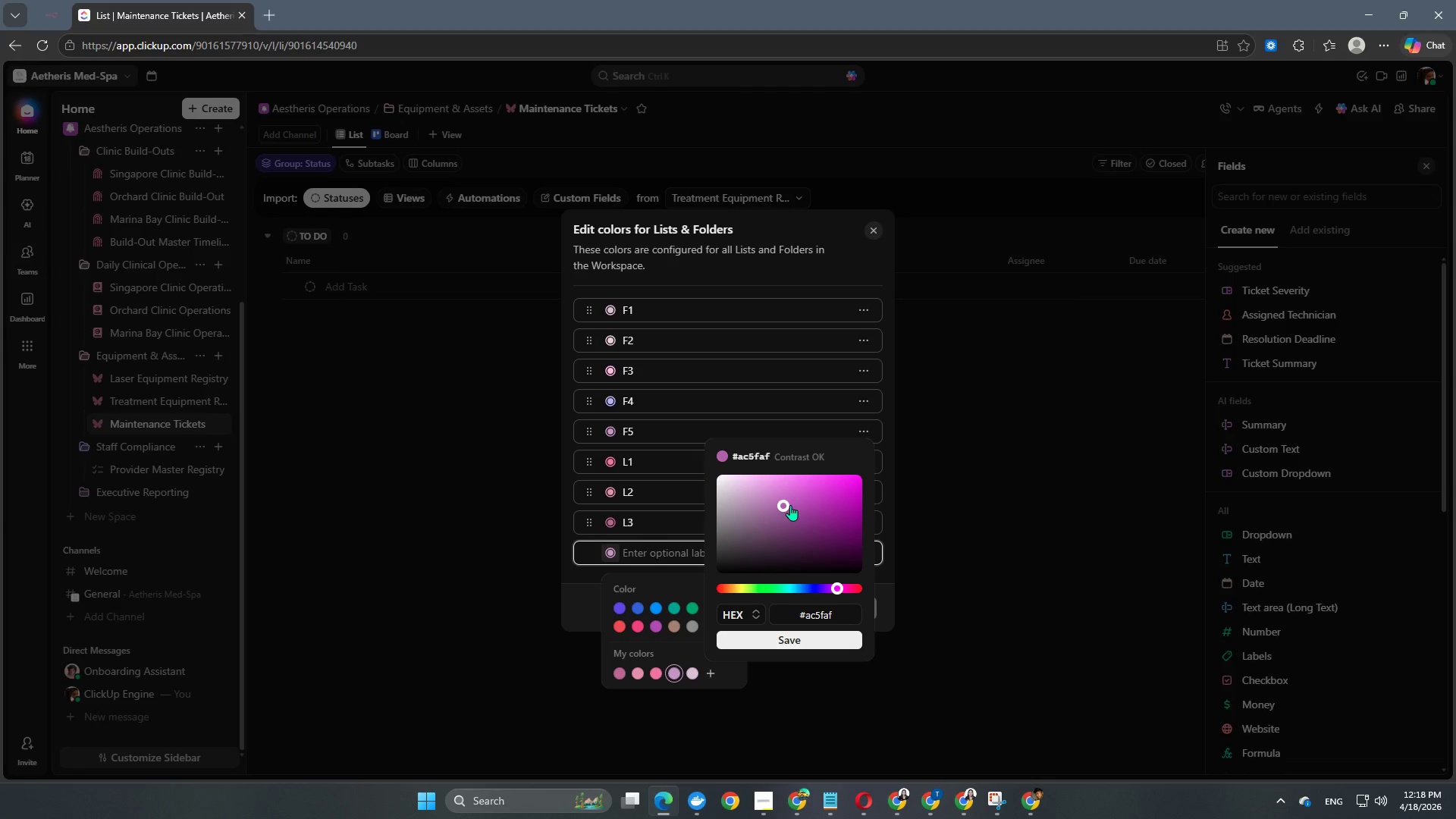 
left_click([793, 517])
 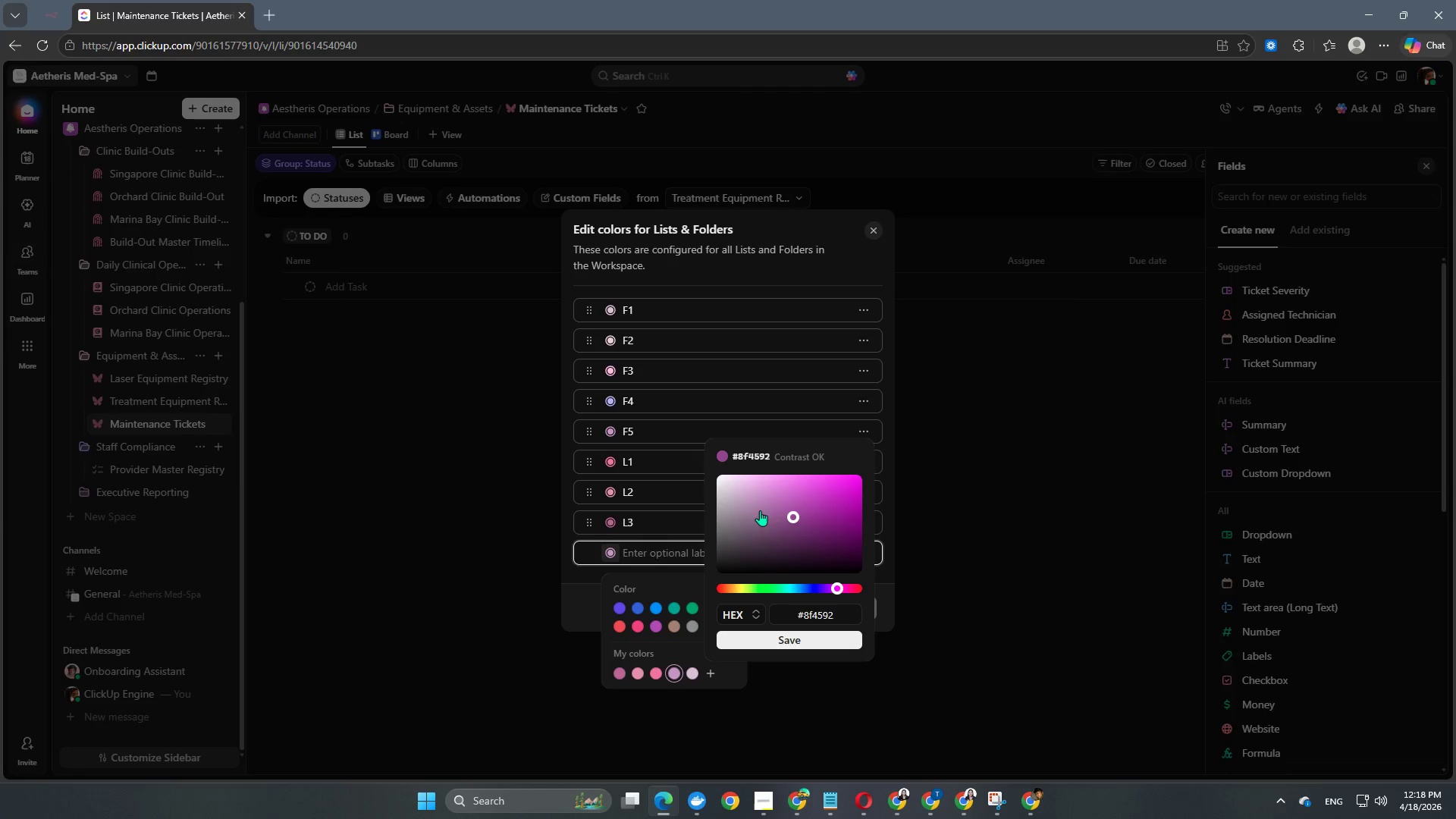 
left_click([742, 504])
 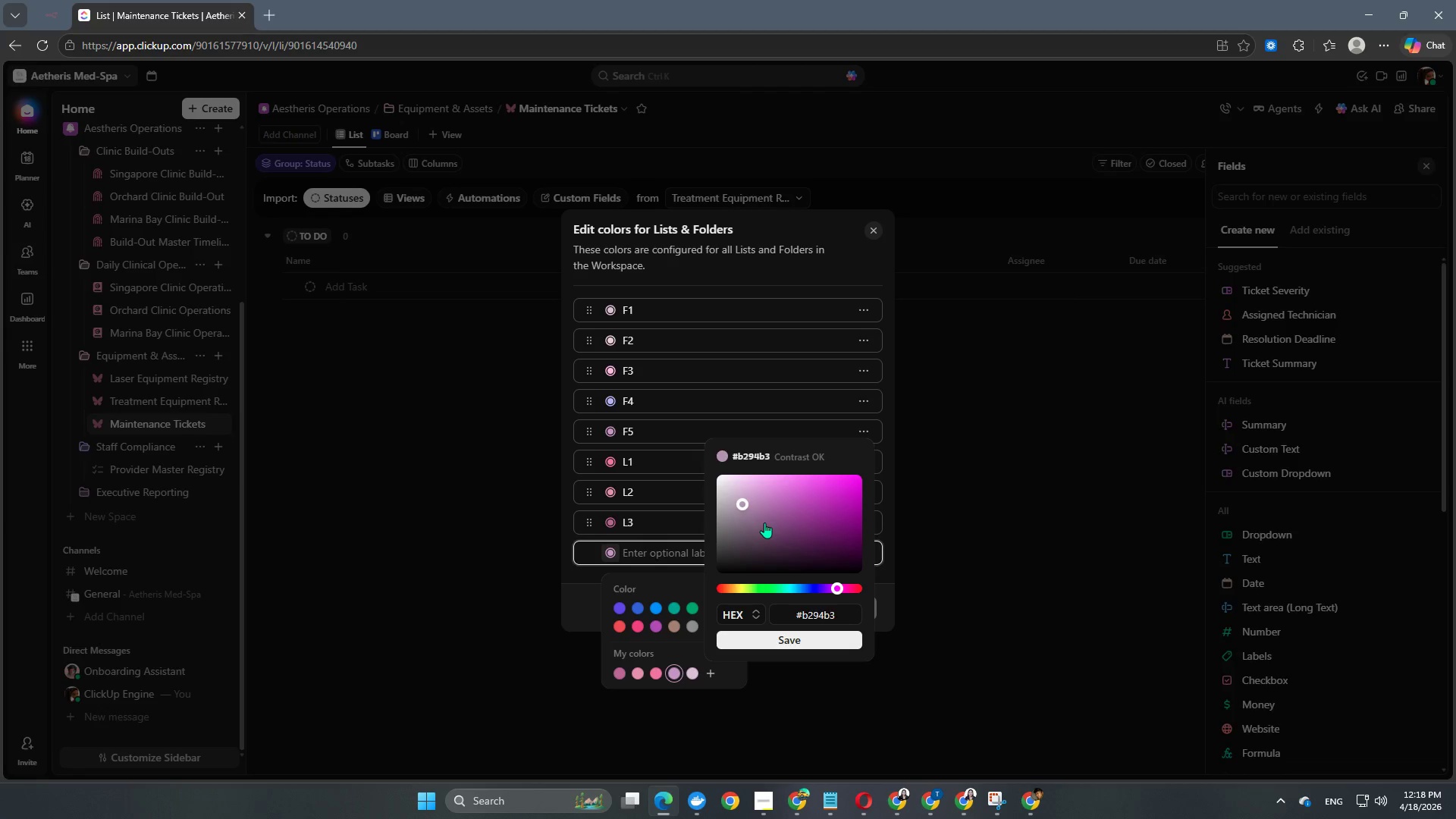 
left_click([768, 522])
 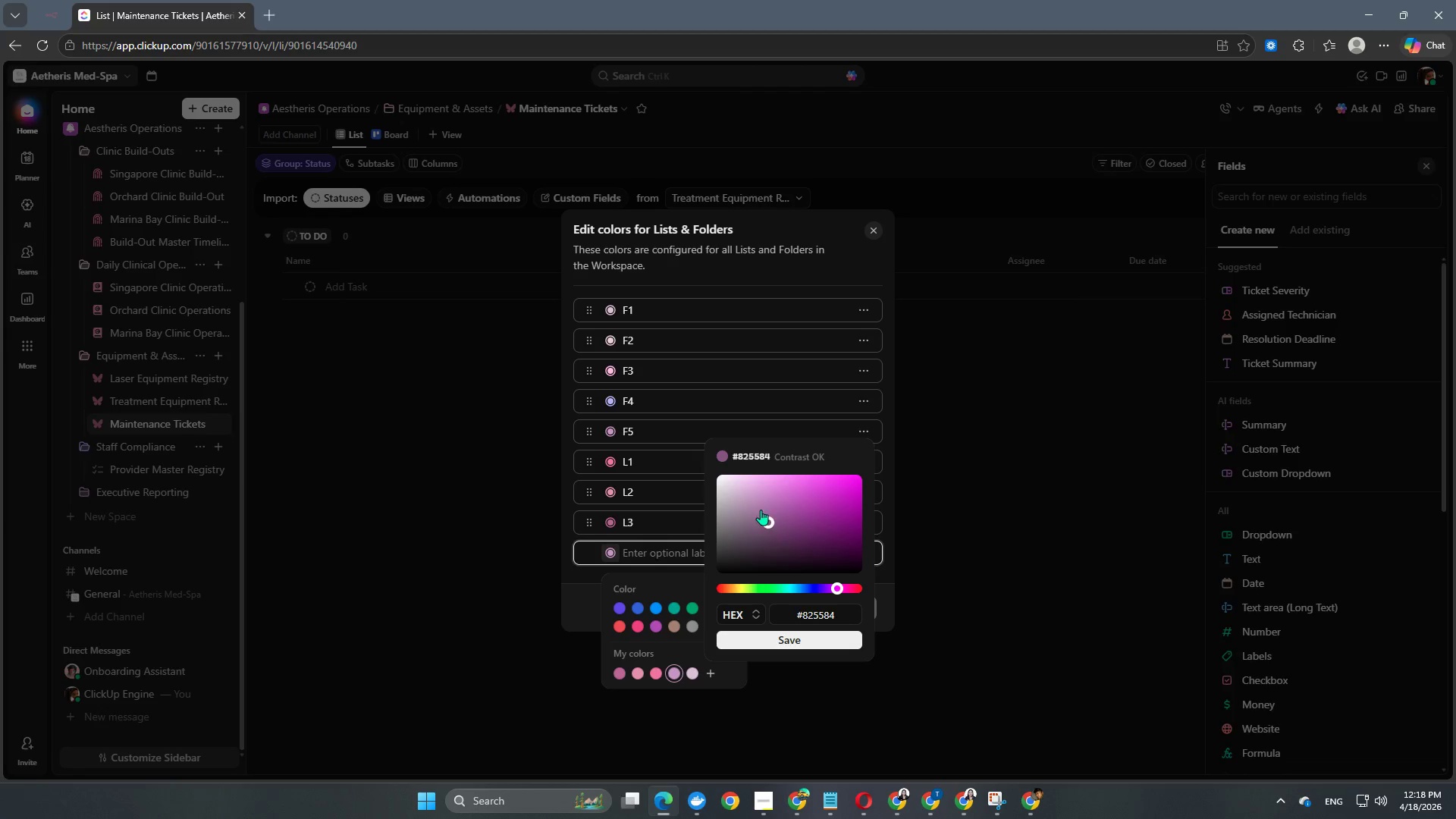 
left_click([758, 503])
 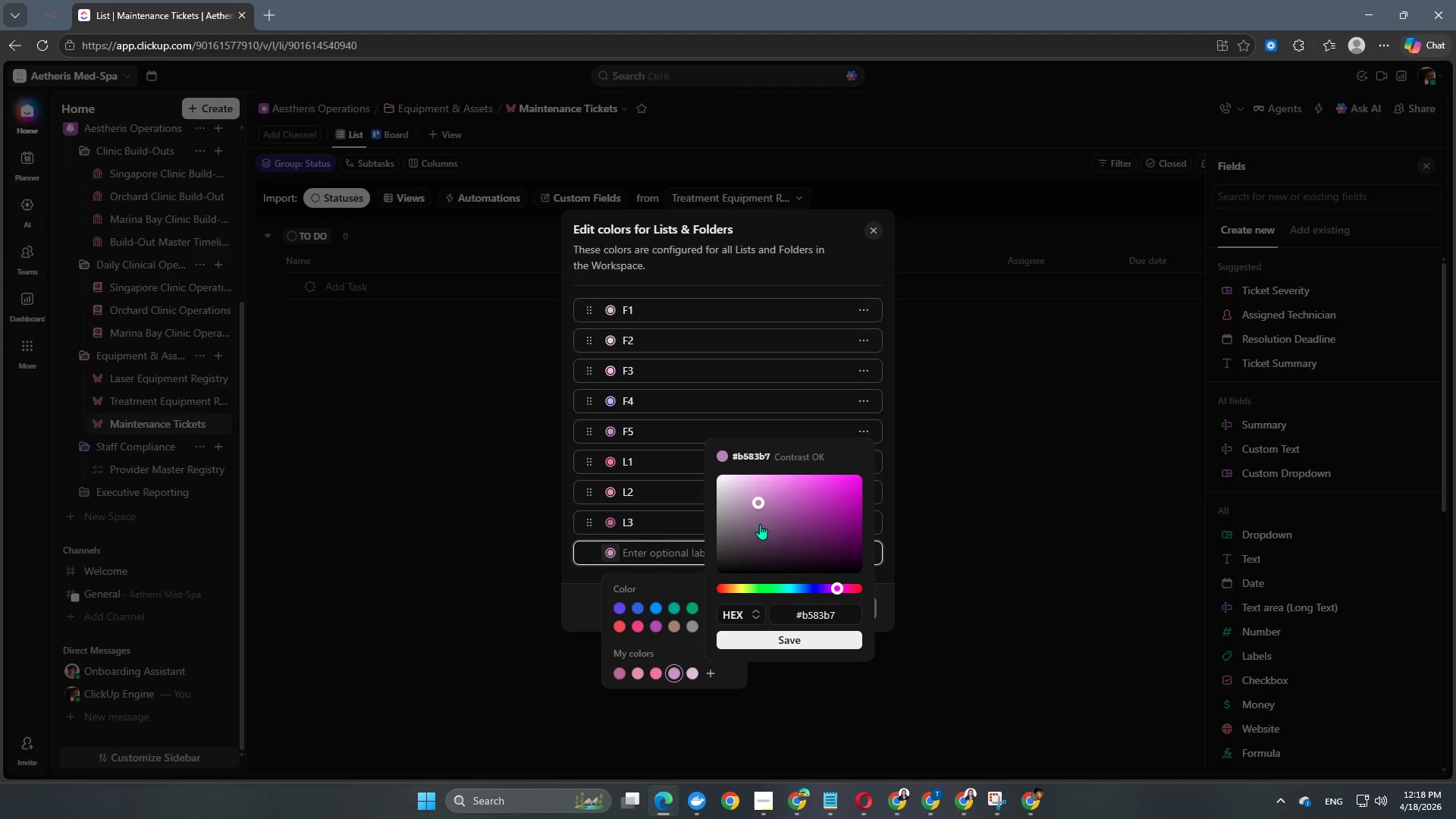 
left_click([758, 526])
 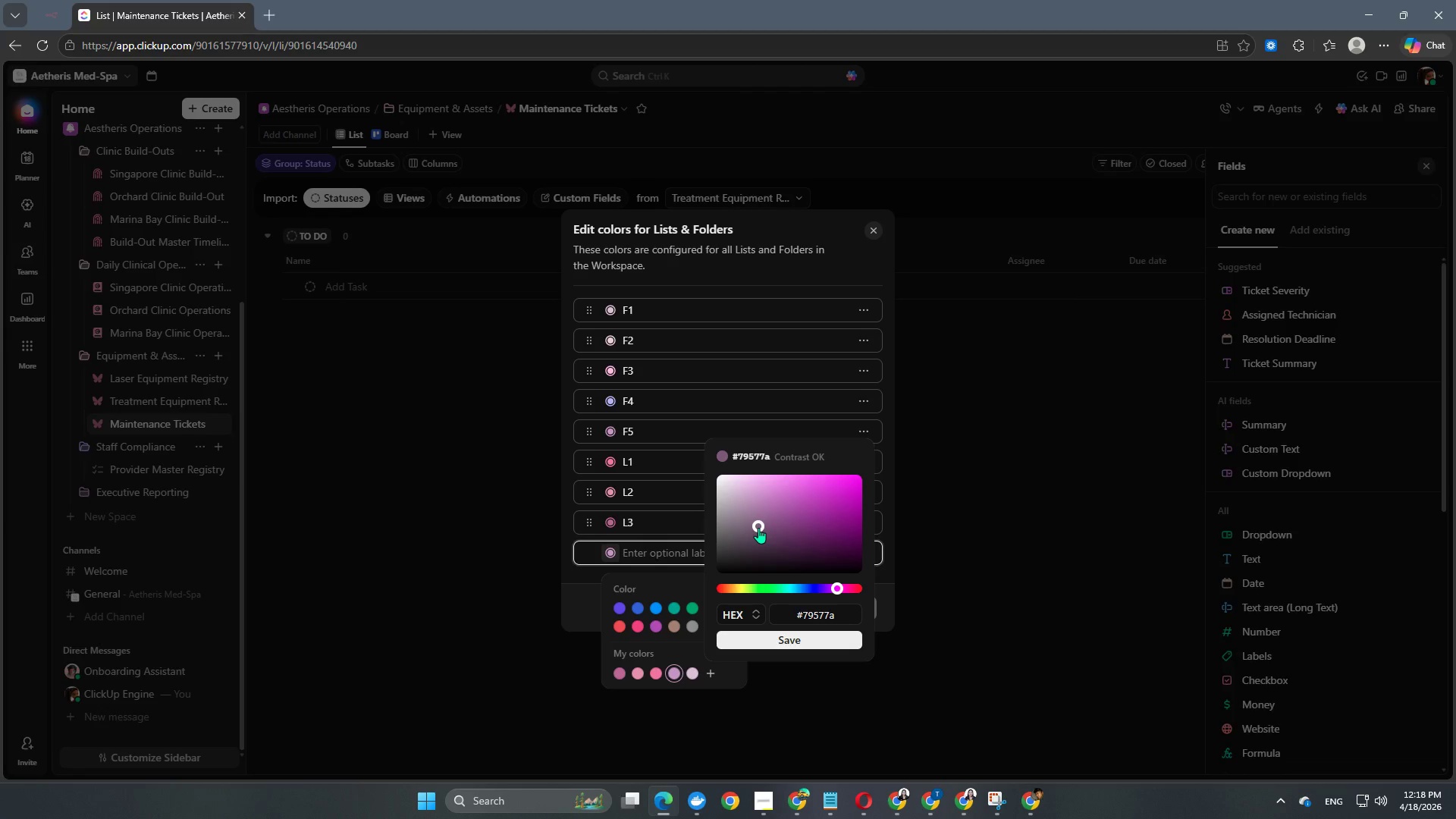 
left_click([763, 495])
 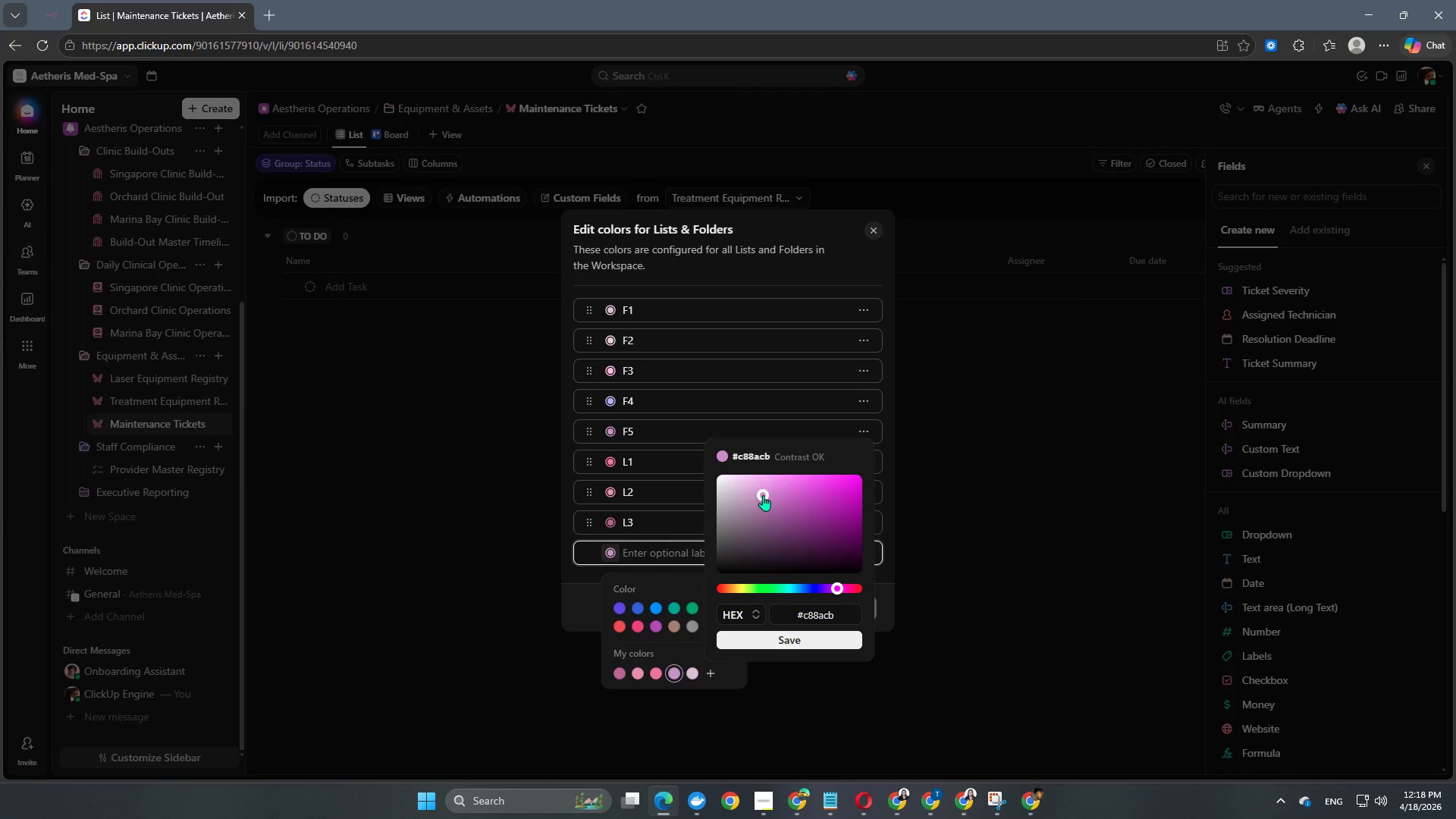 
left_click([763, 495])
 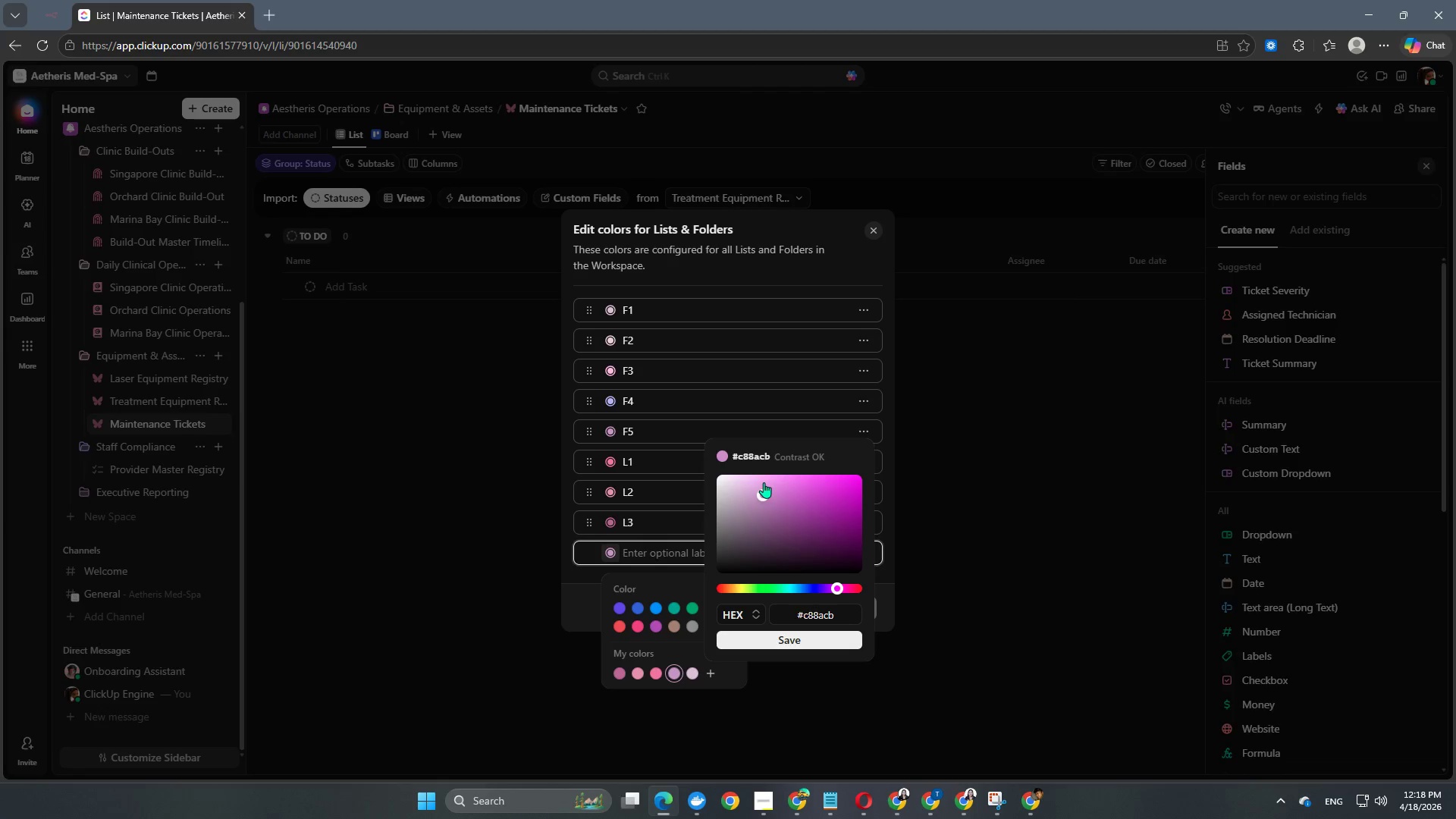 
left_click([764, 482])
 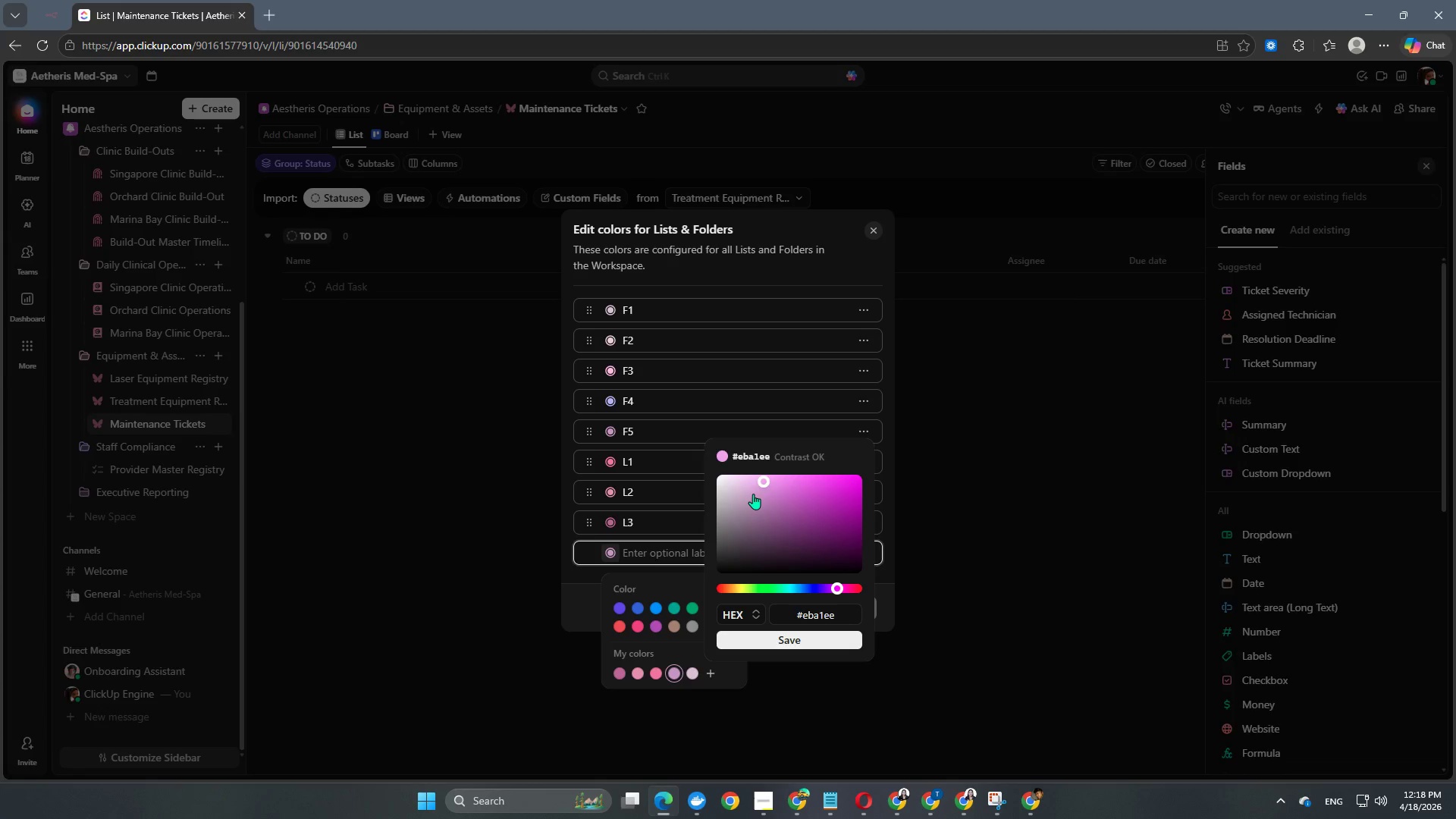 
left_click([755, 491])
 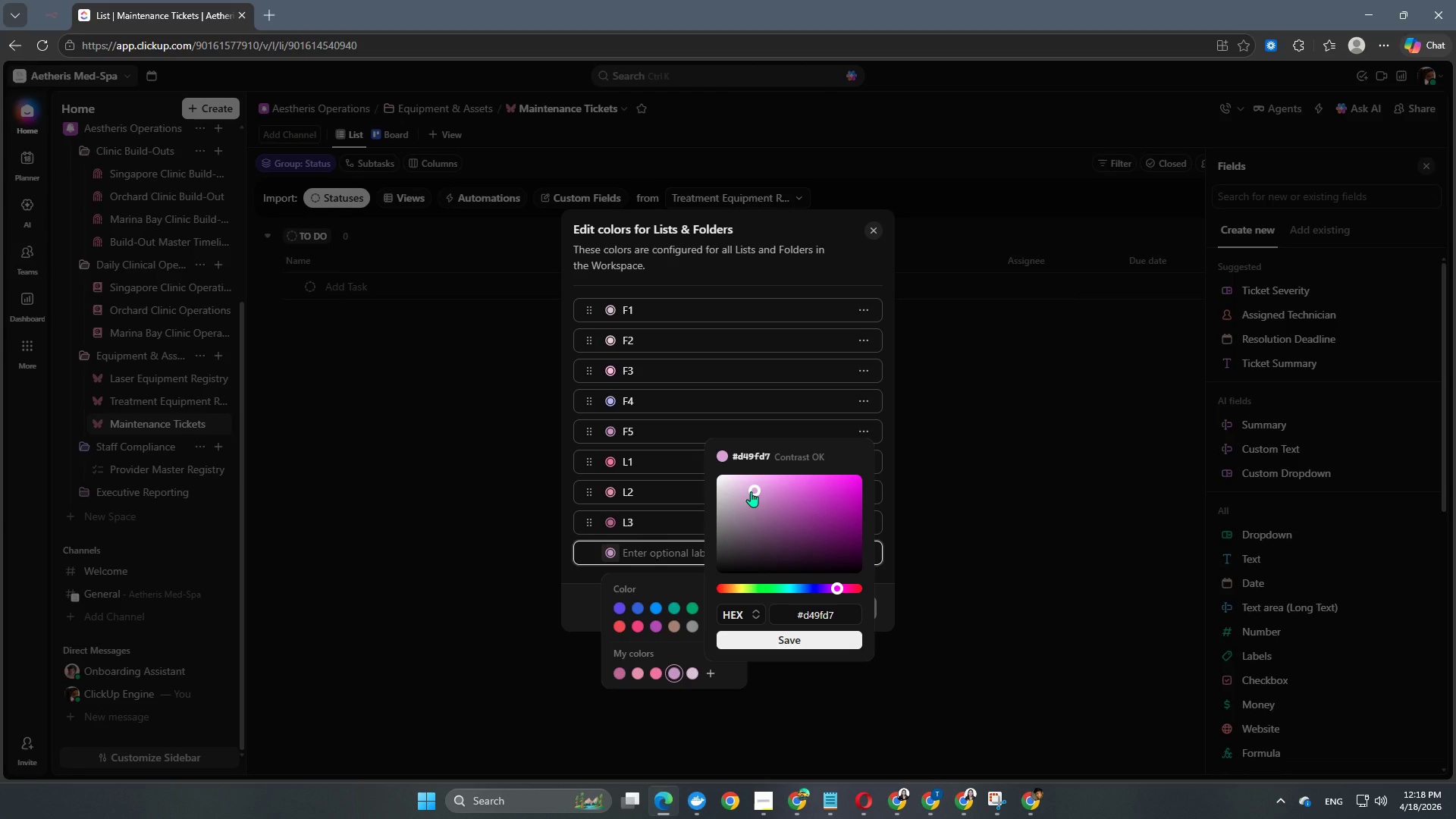 
left_click([751, 491])
 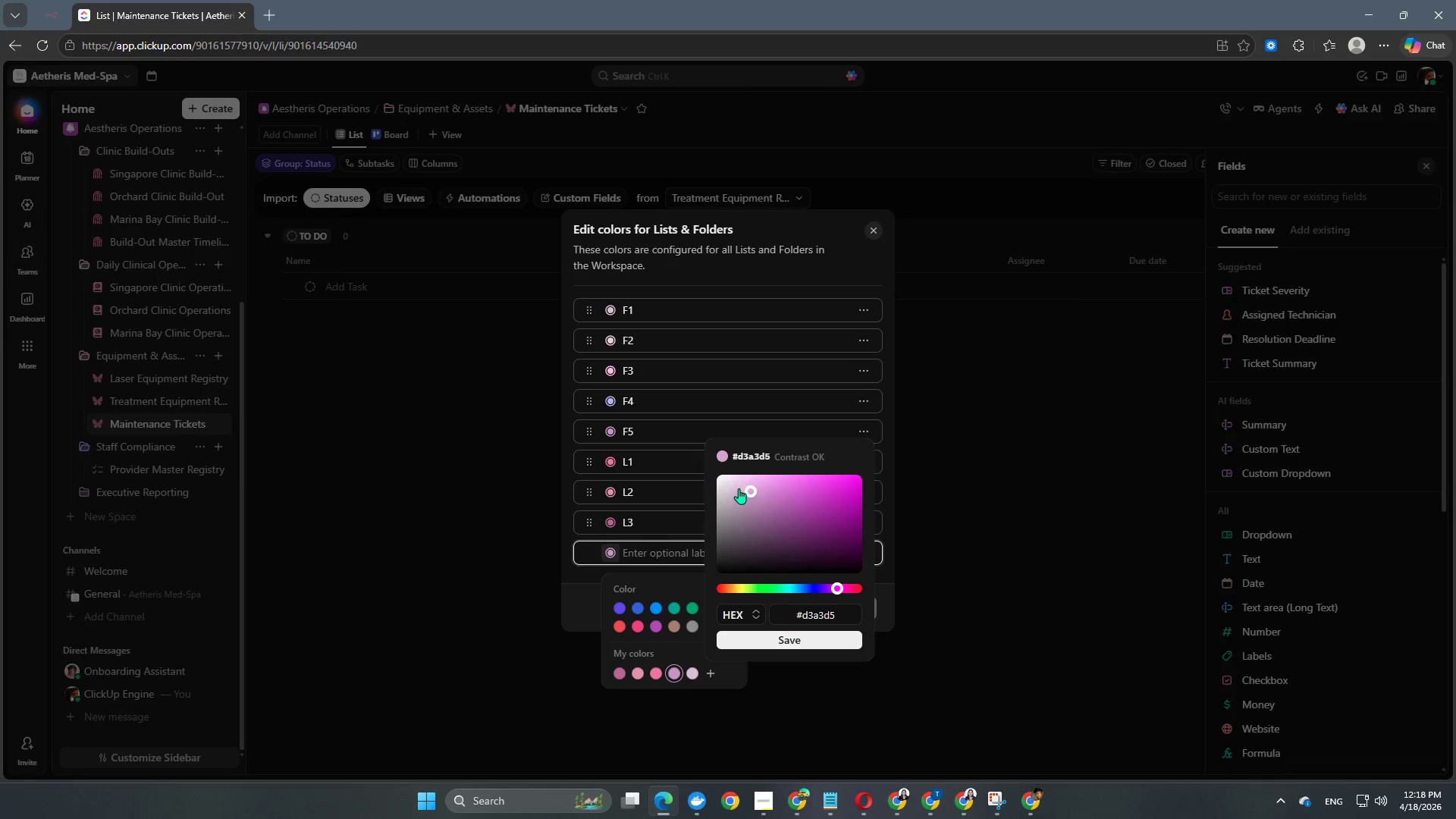 
left_click([737, 488])
 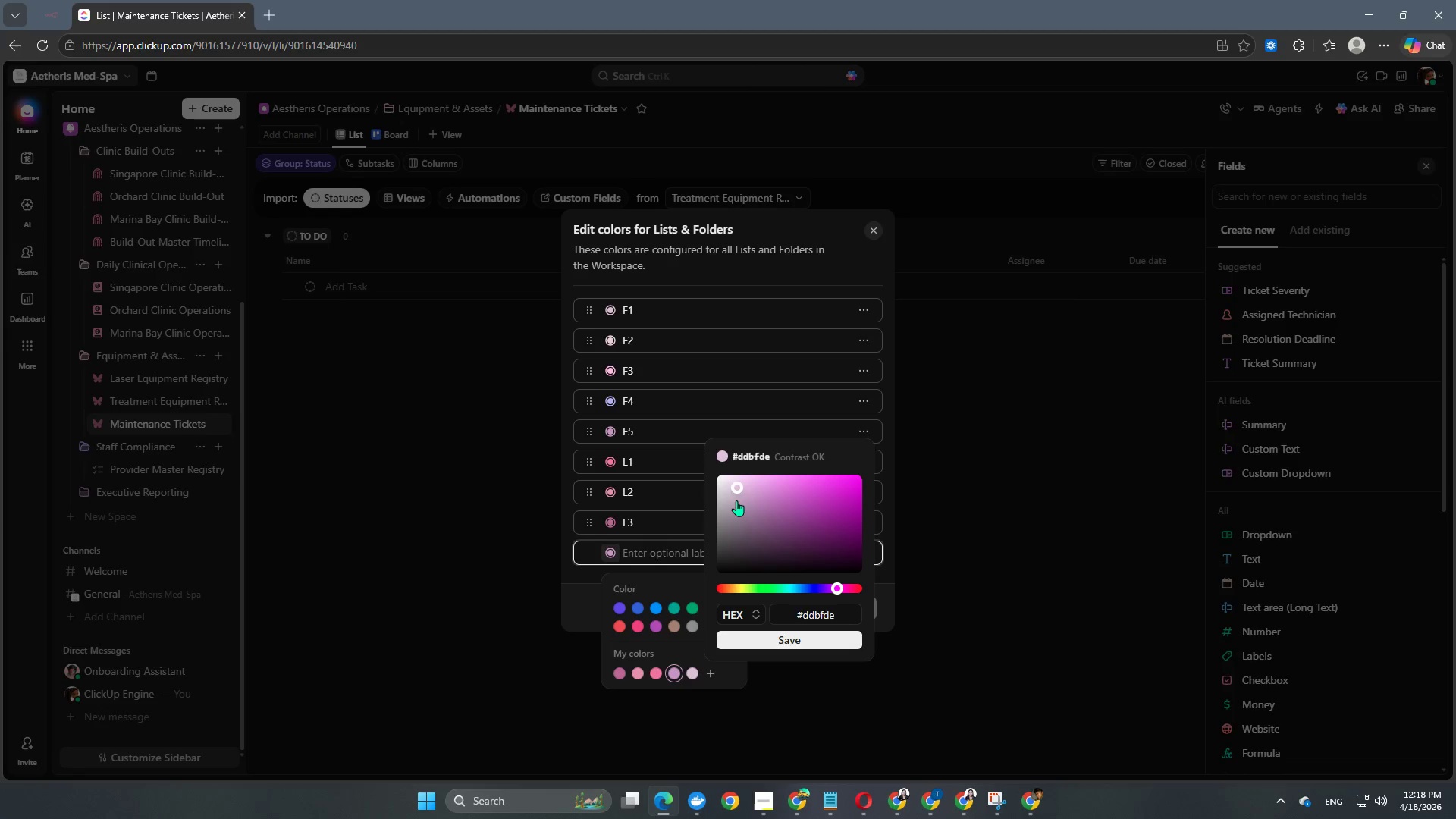 
left_click([736, 501])
 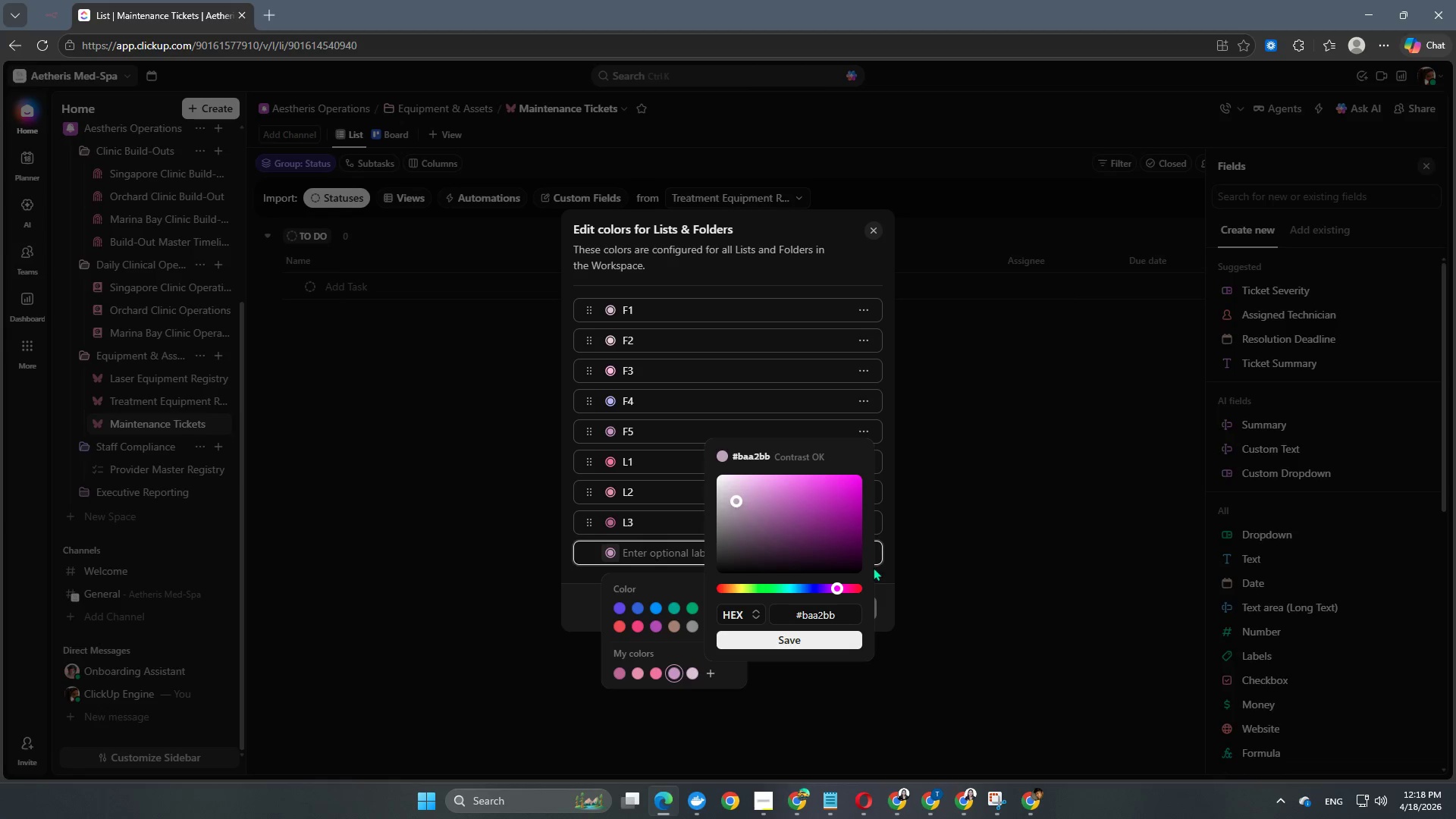 
left_click([835, 641])
 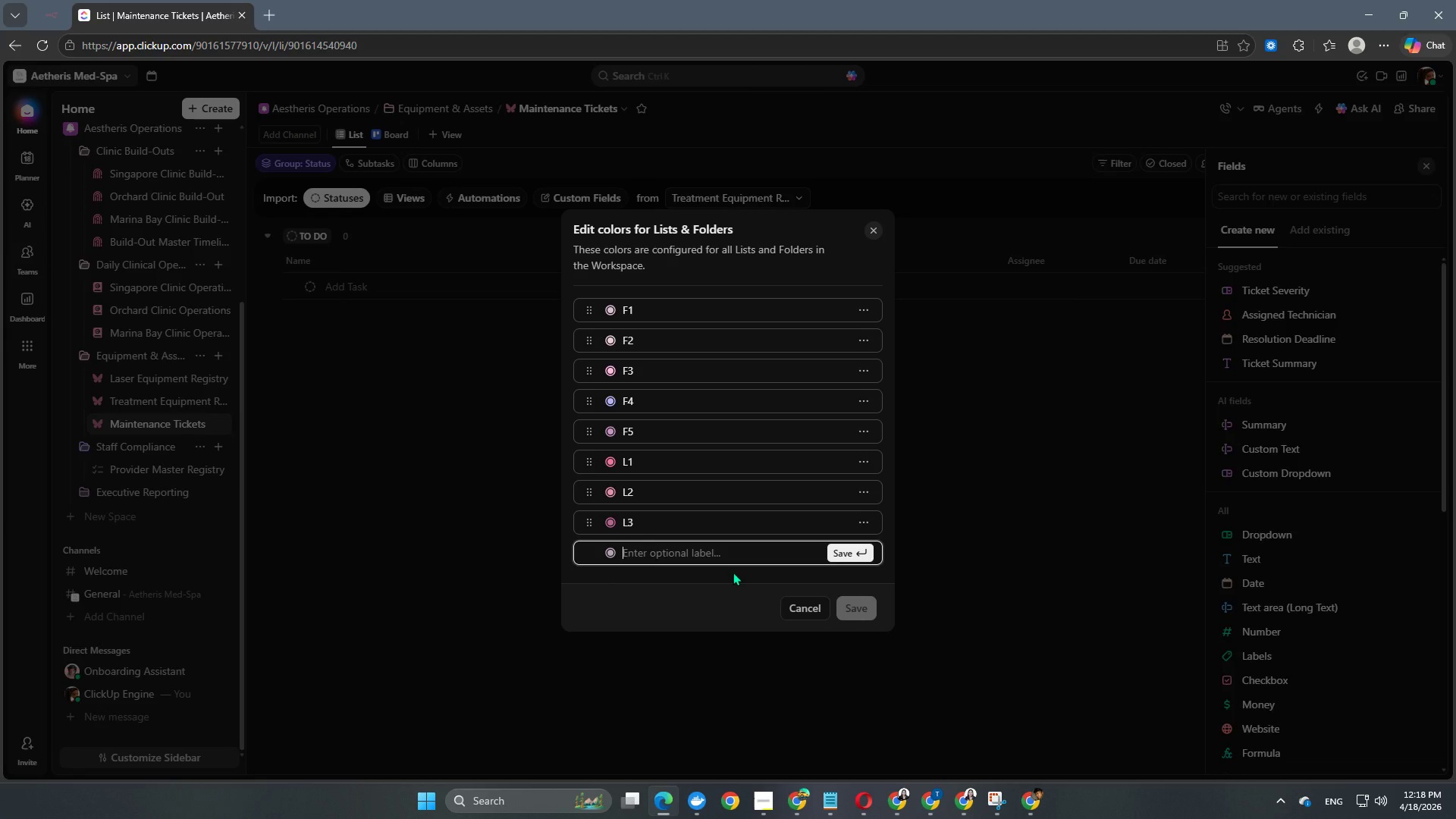 
key(Shift+L)
 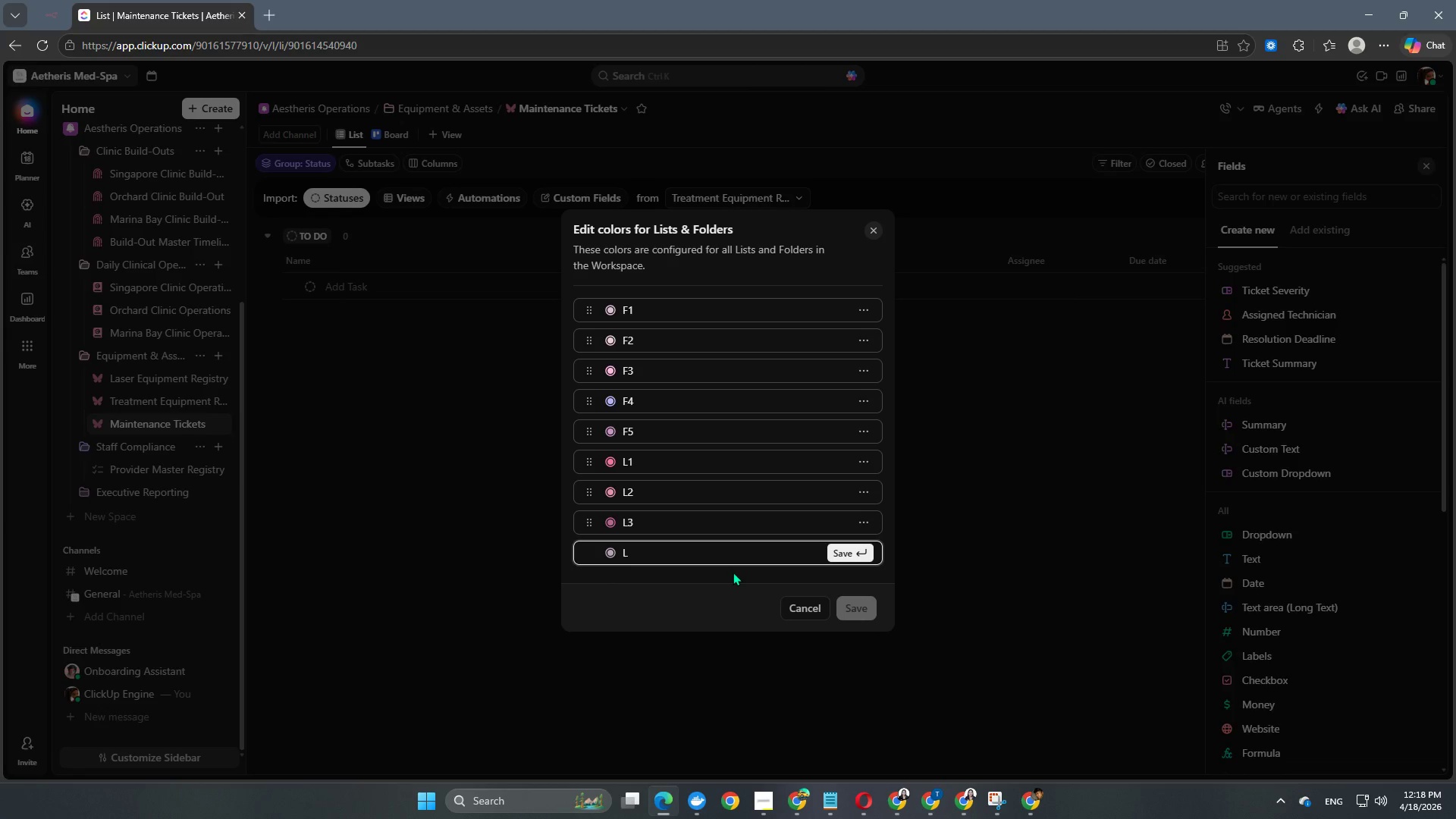 
key(Numpad4)
 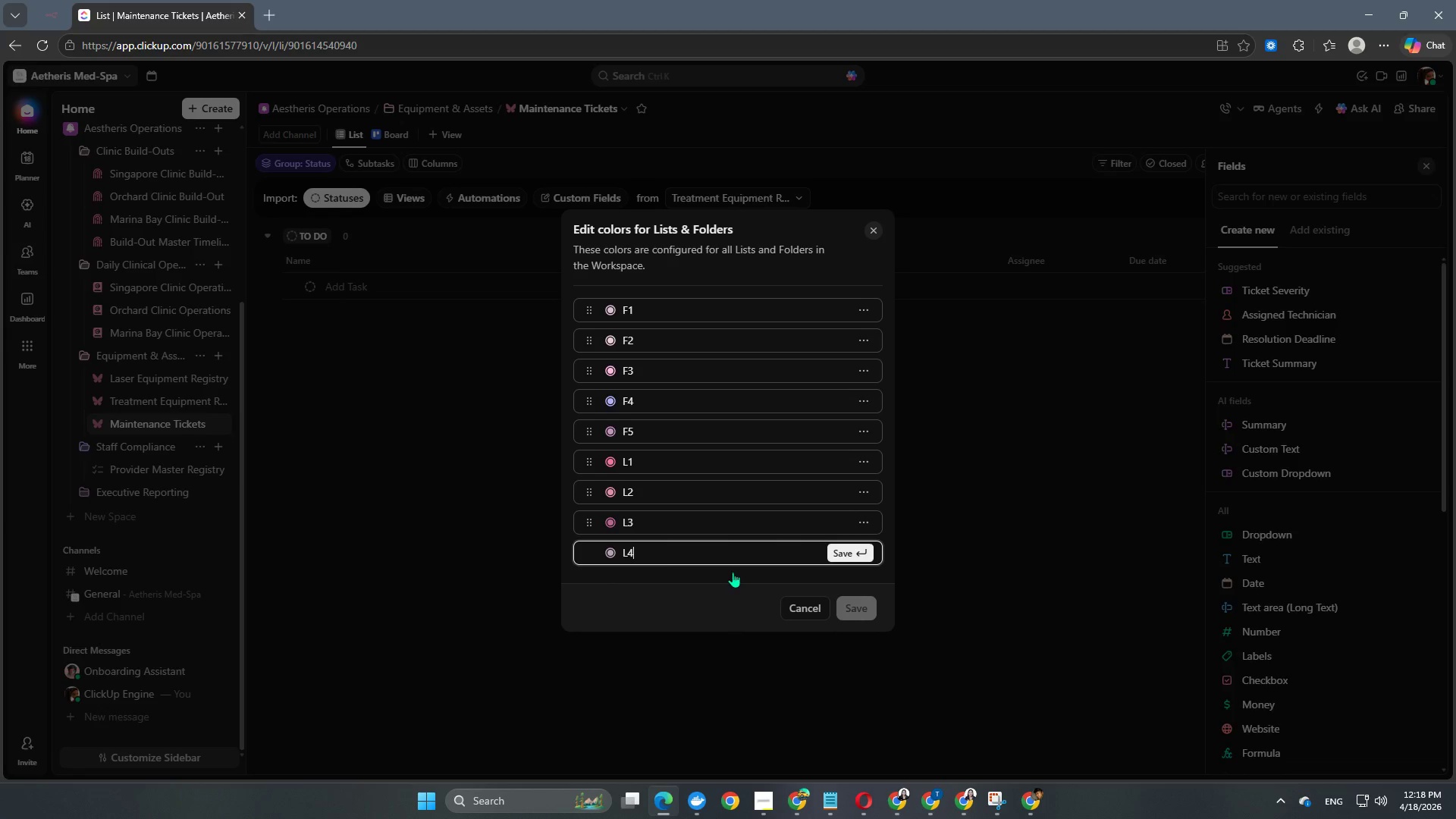 
key(NumpadEnter)
 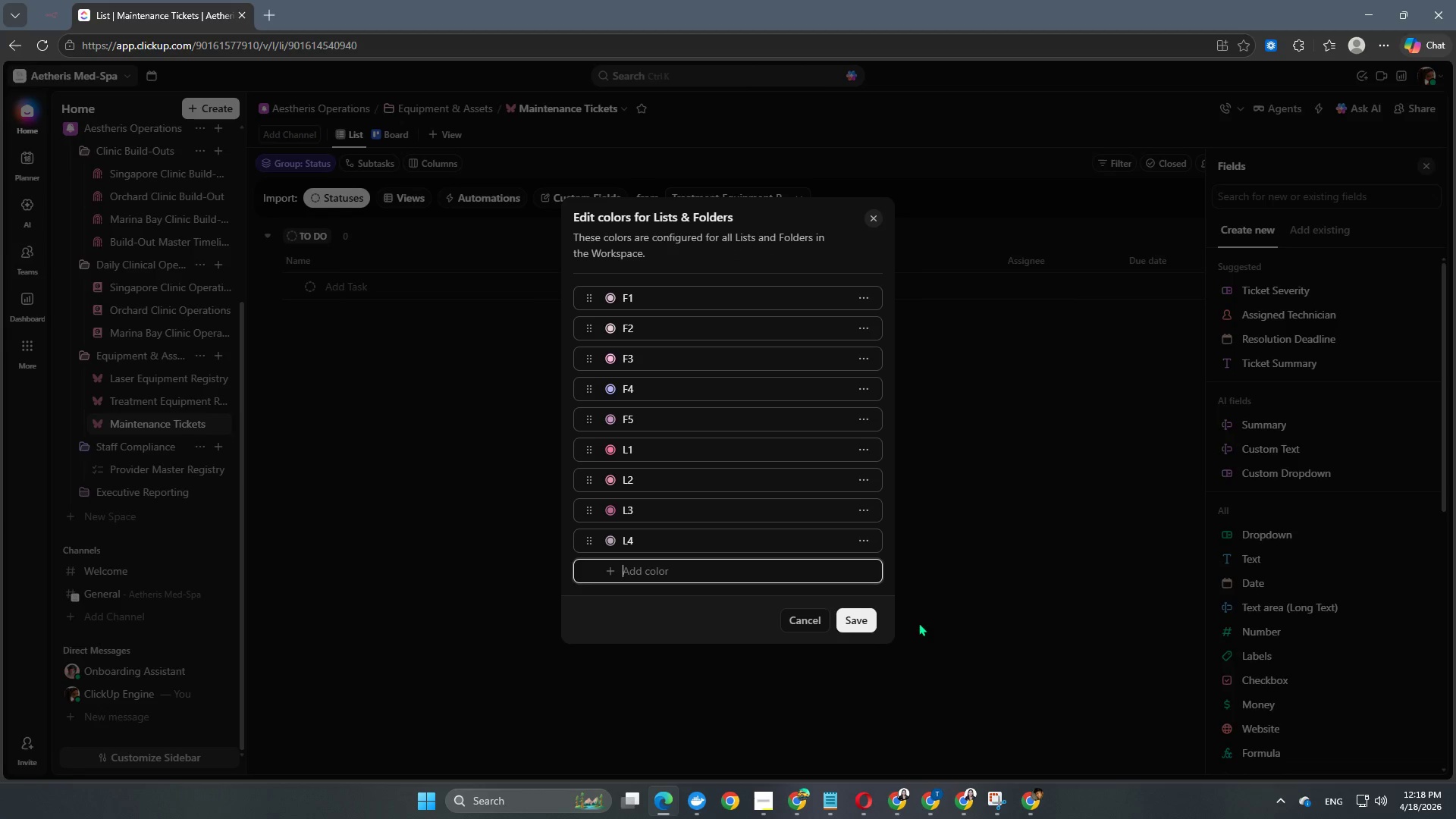 
left_click([869, 629])
 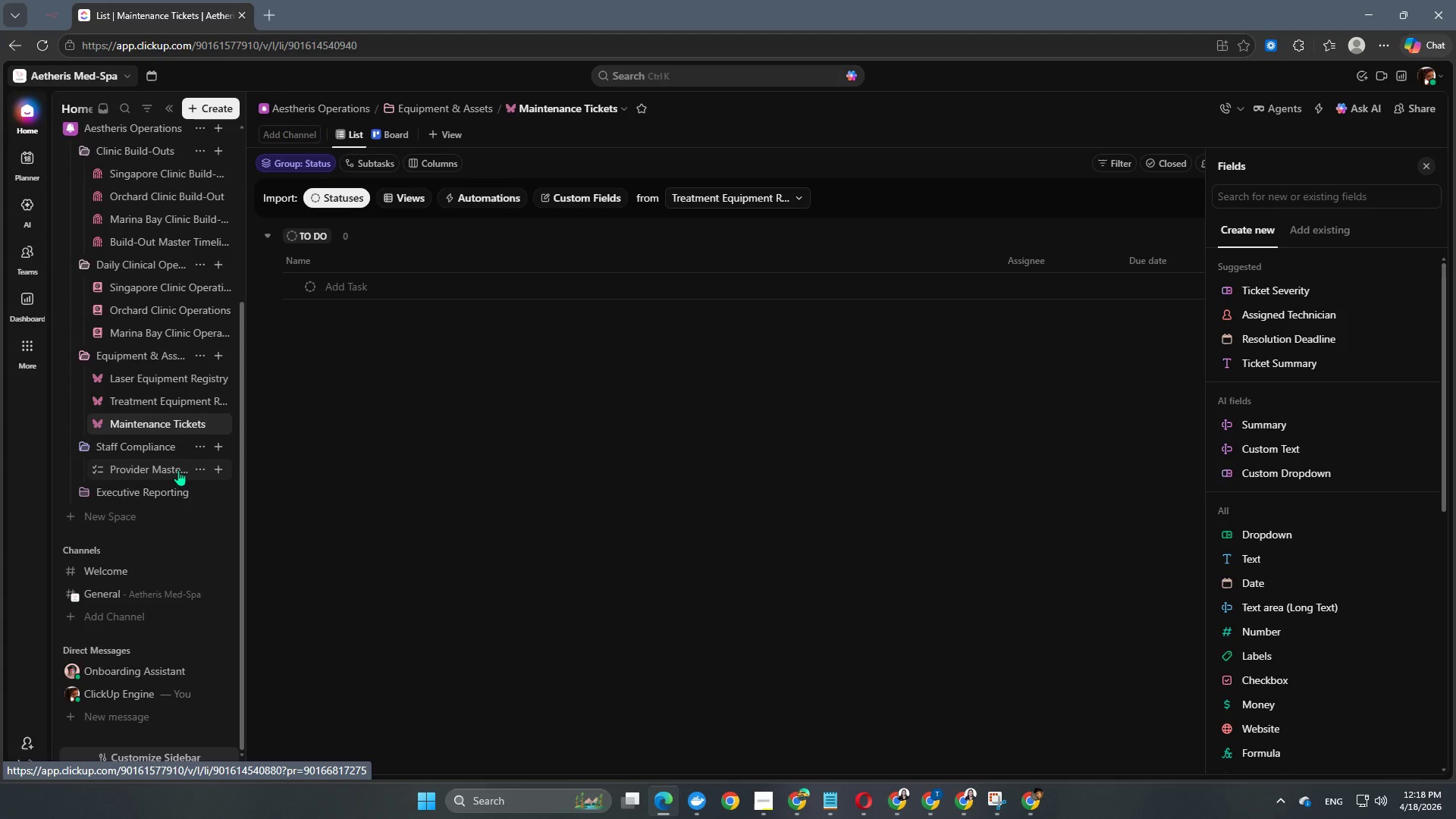 
left_click([197, 469])
 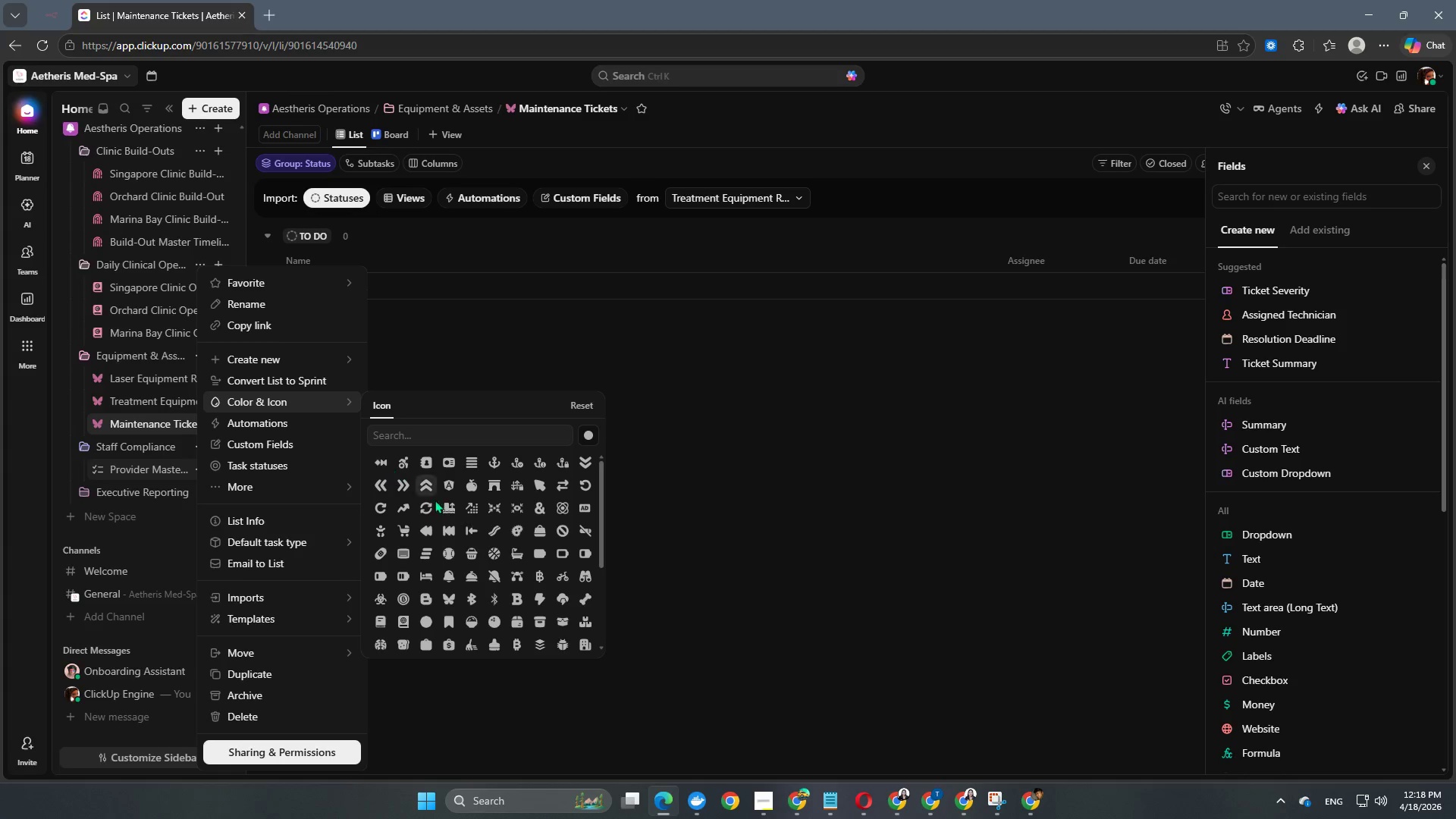 
scroll: coordinate [497, 581], scroll_direction: down, amount: 2.0
 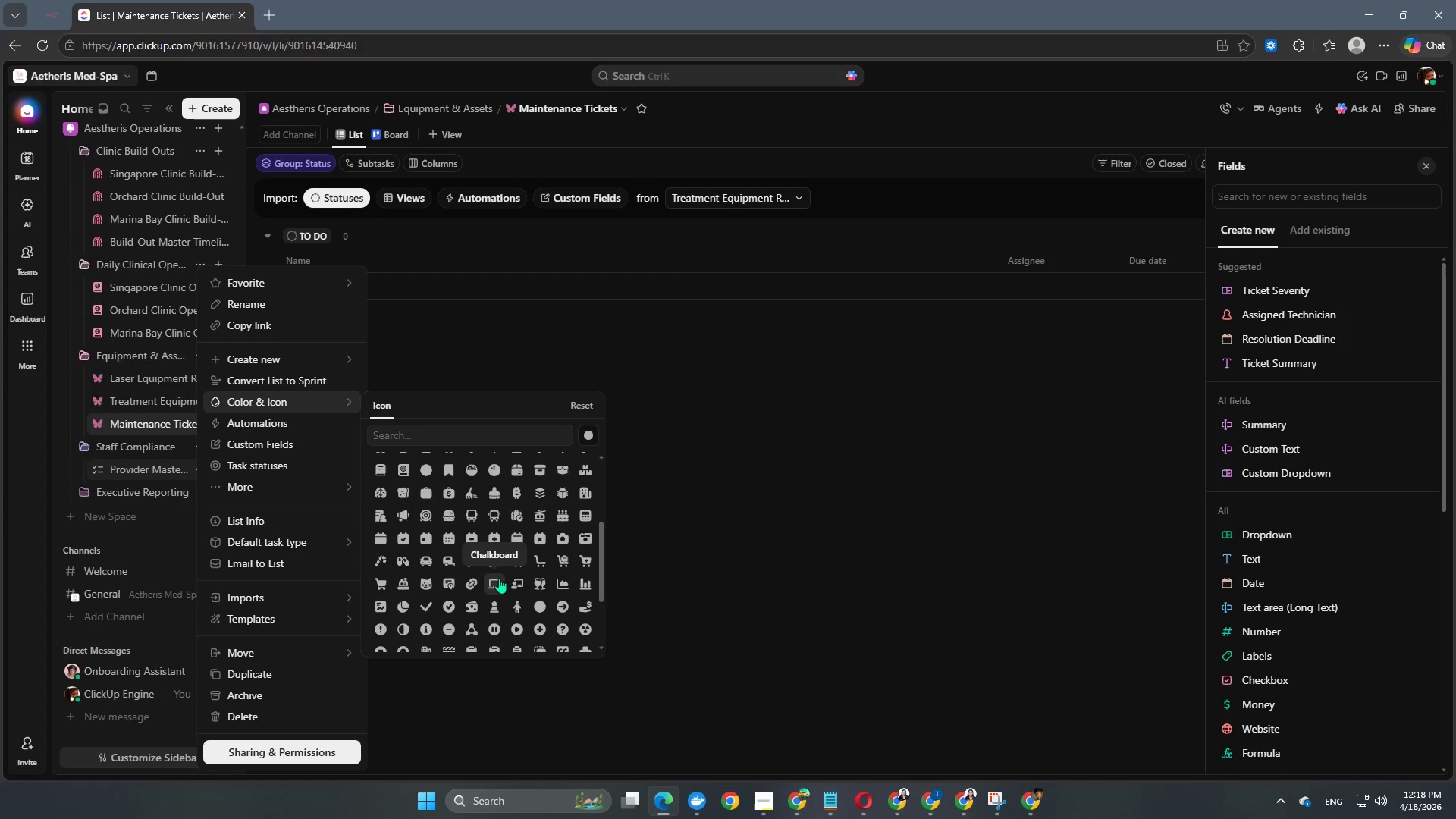 
wait(8.01)
 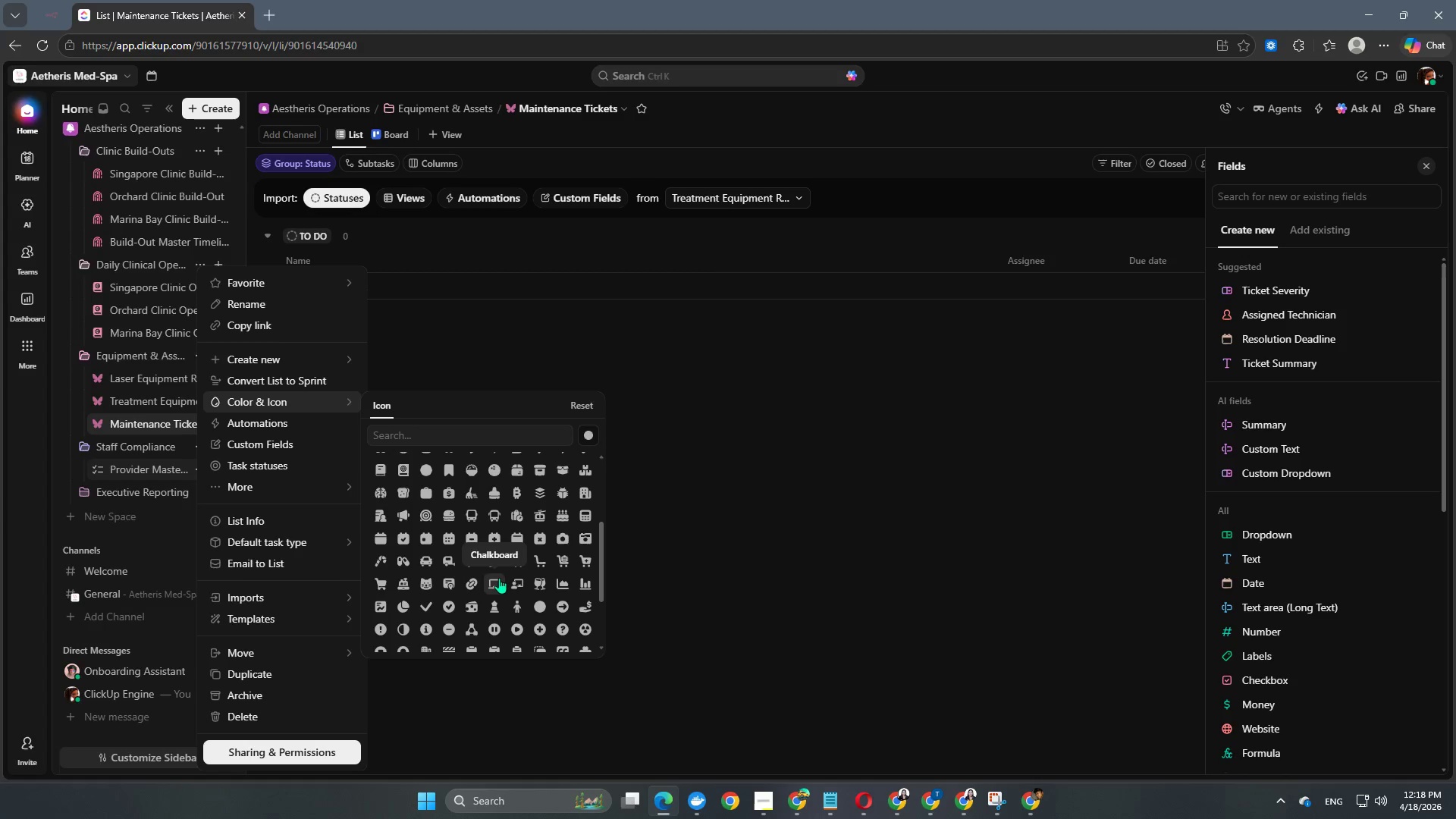 
scroll: coordinate [508, 557], scroll_direction: down, amount: 5.0
 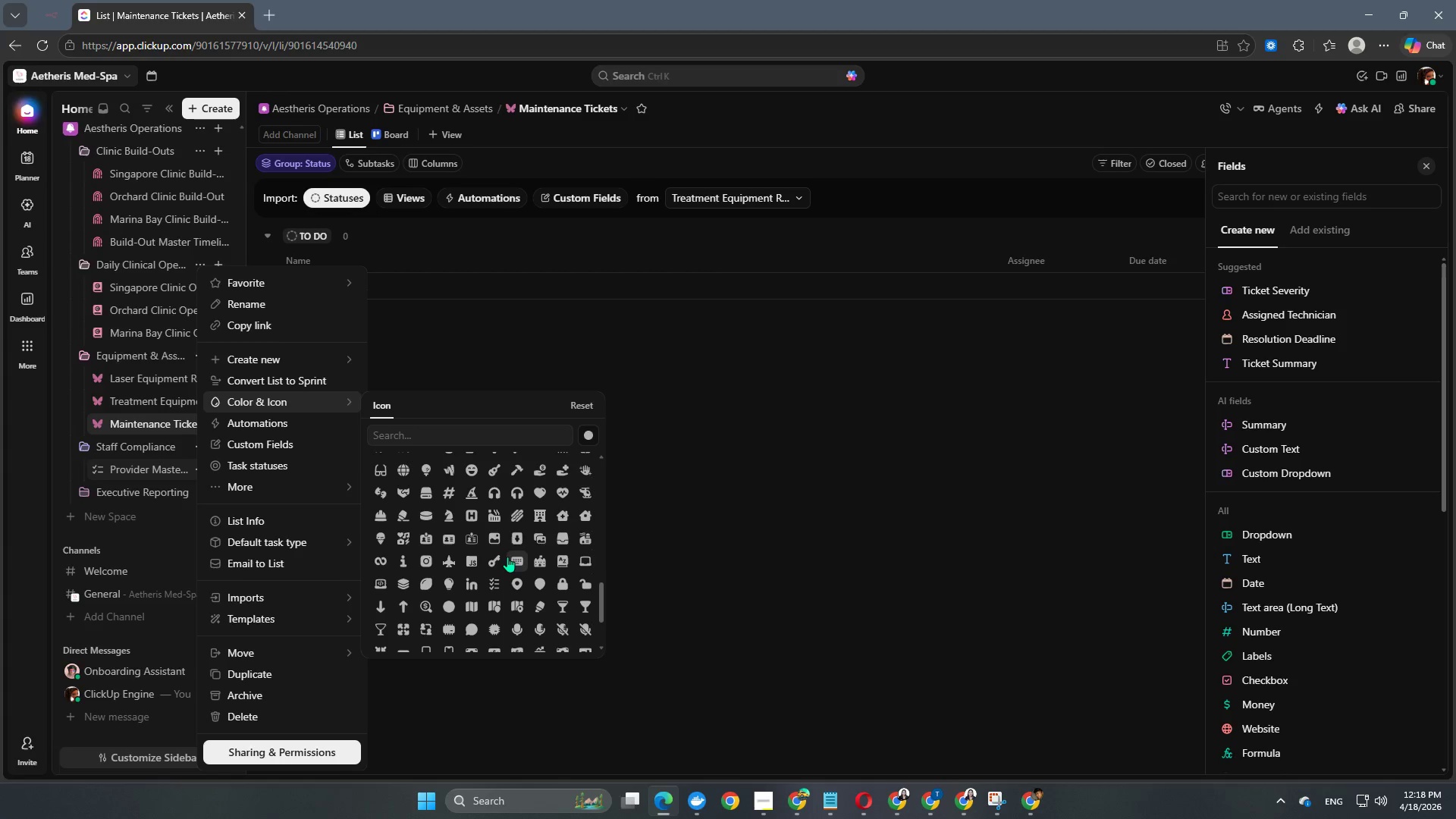 
scroll: coordinate [506, 556], scroll_direction: down, amount: 2.0
 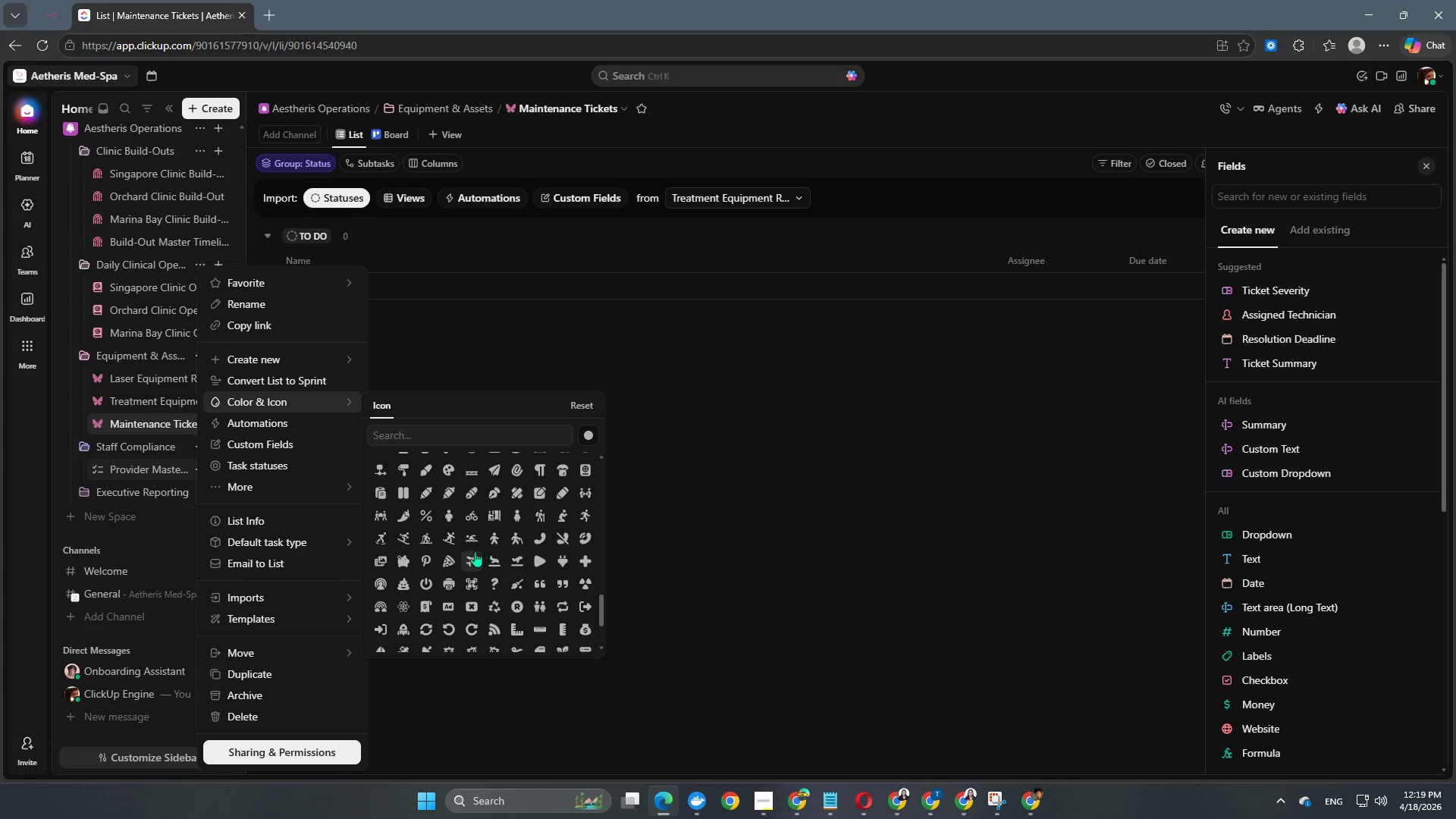 
wait(7.47)
 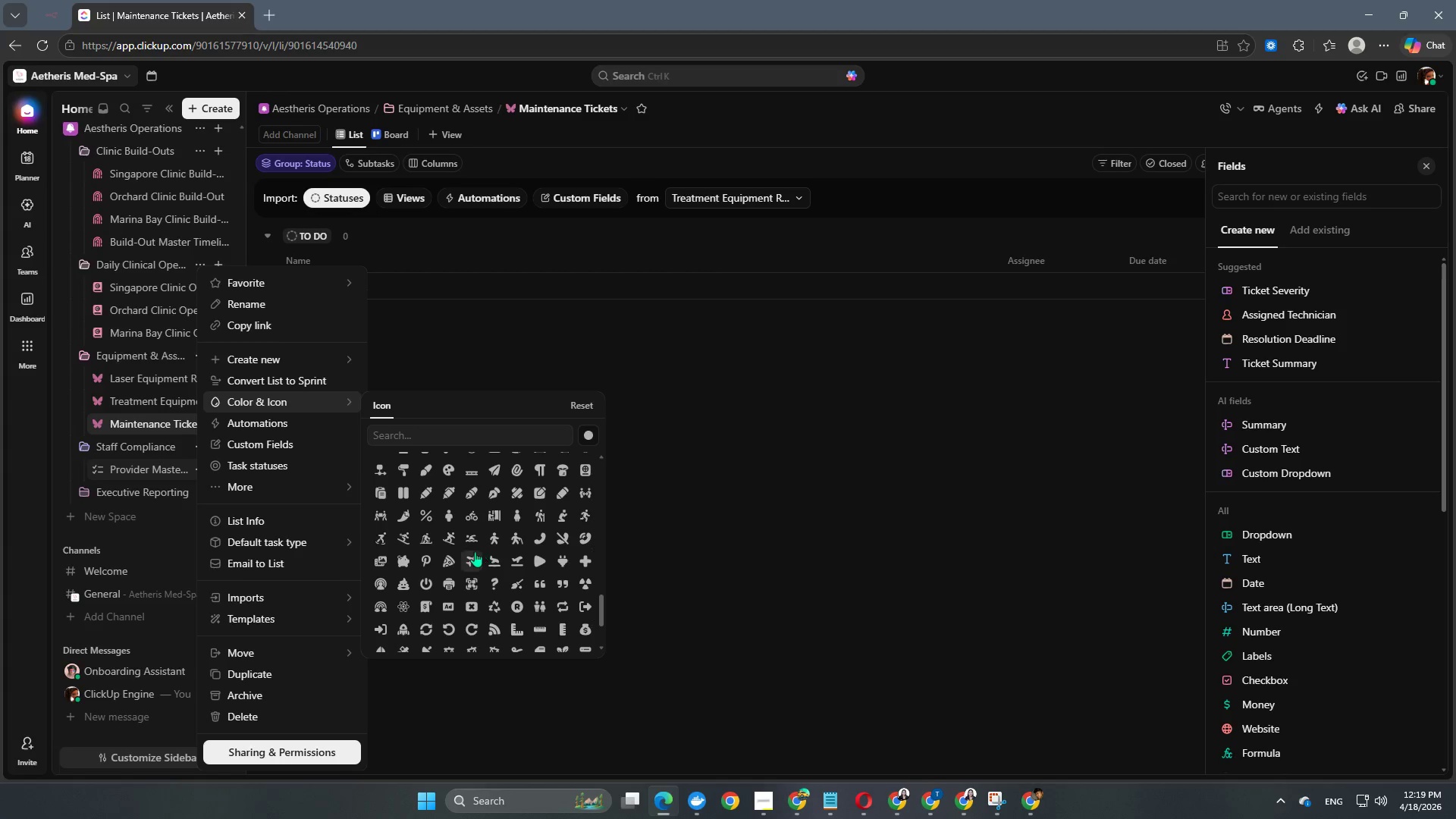 
scroll: coordinate [471, 557], scroll_direction: down, amount: 1.0
 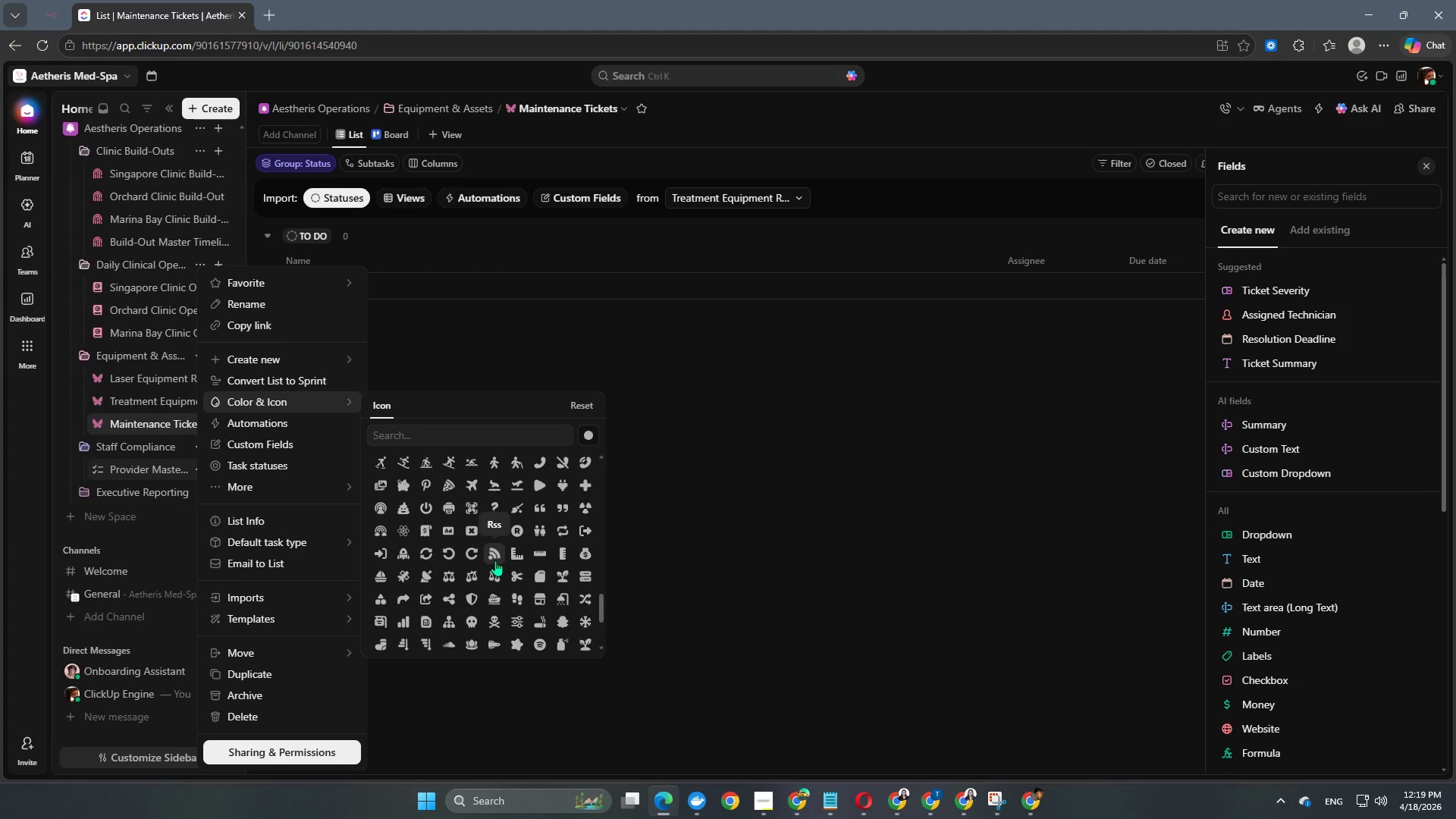 
left_click([493, 555])
 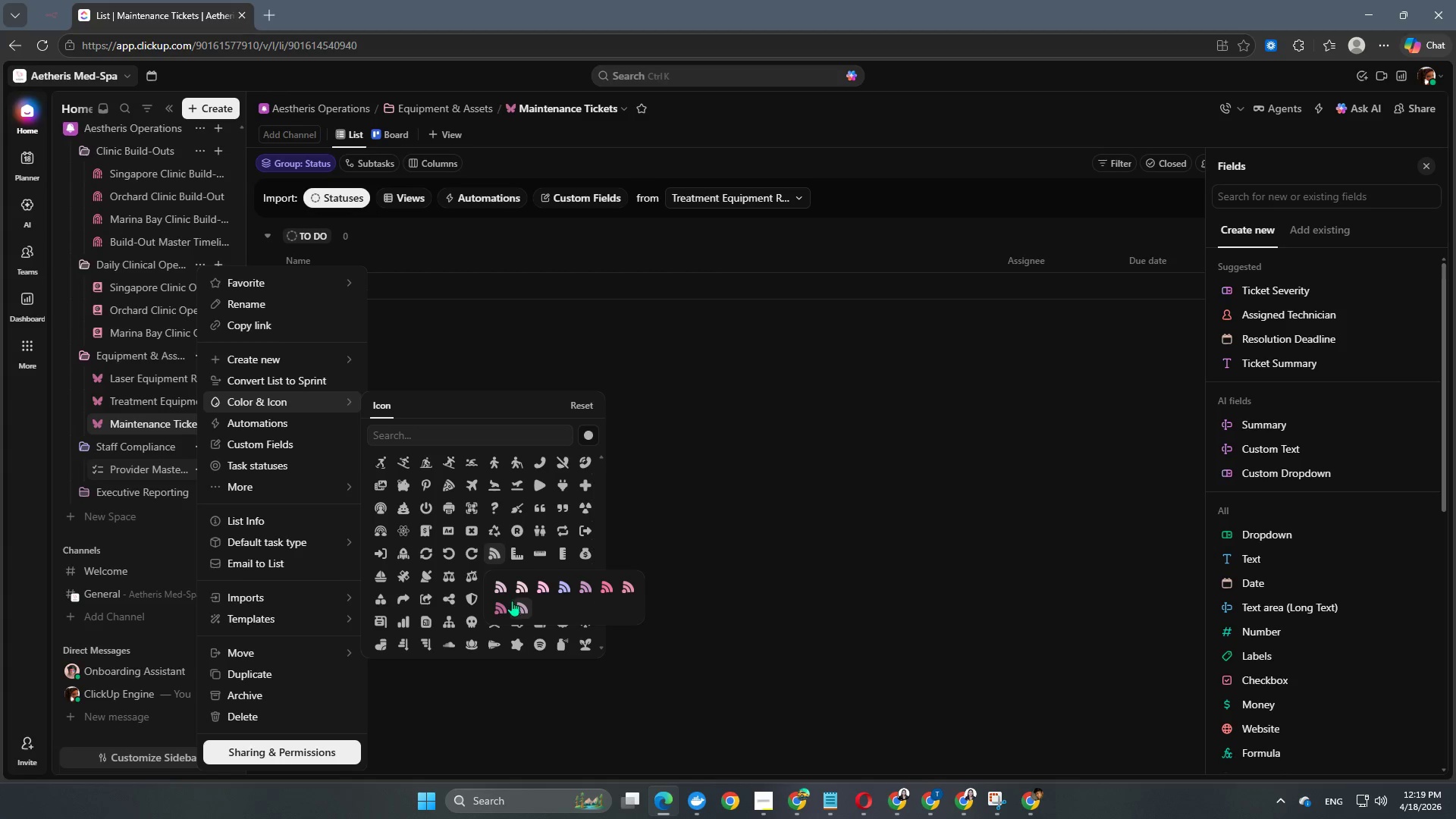 
left_click([519, 610])
 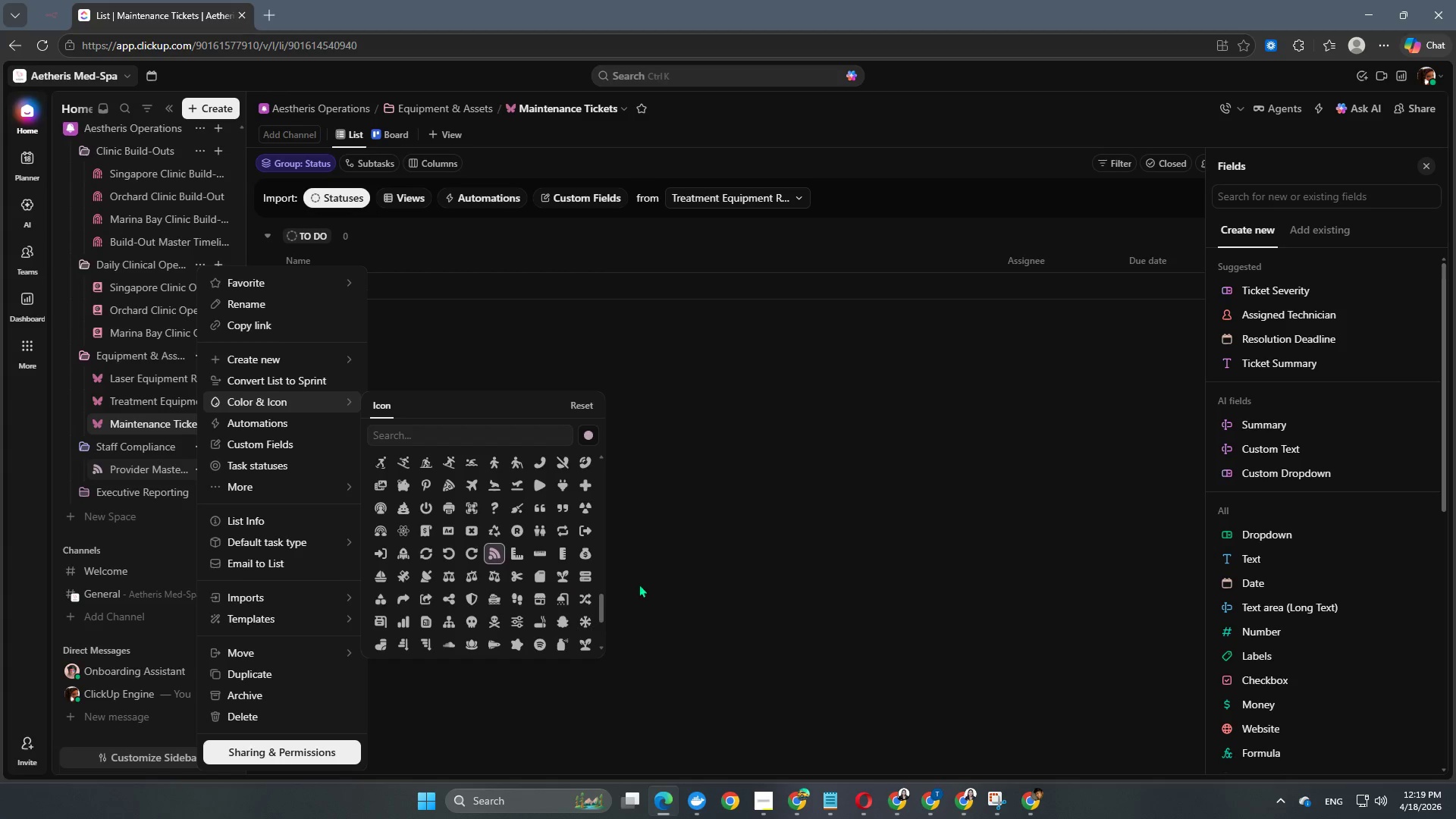 
left_click([690, 582])
 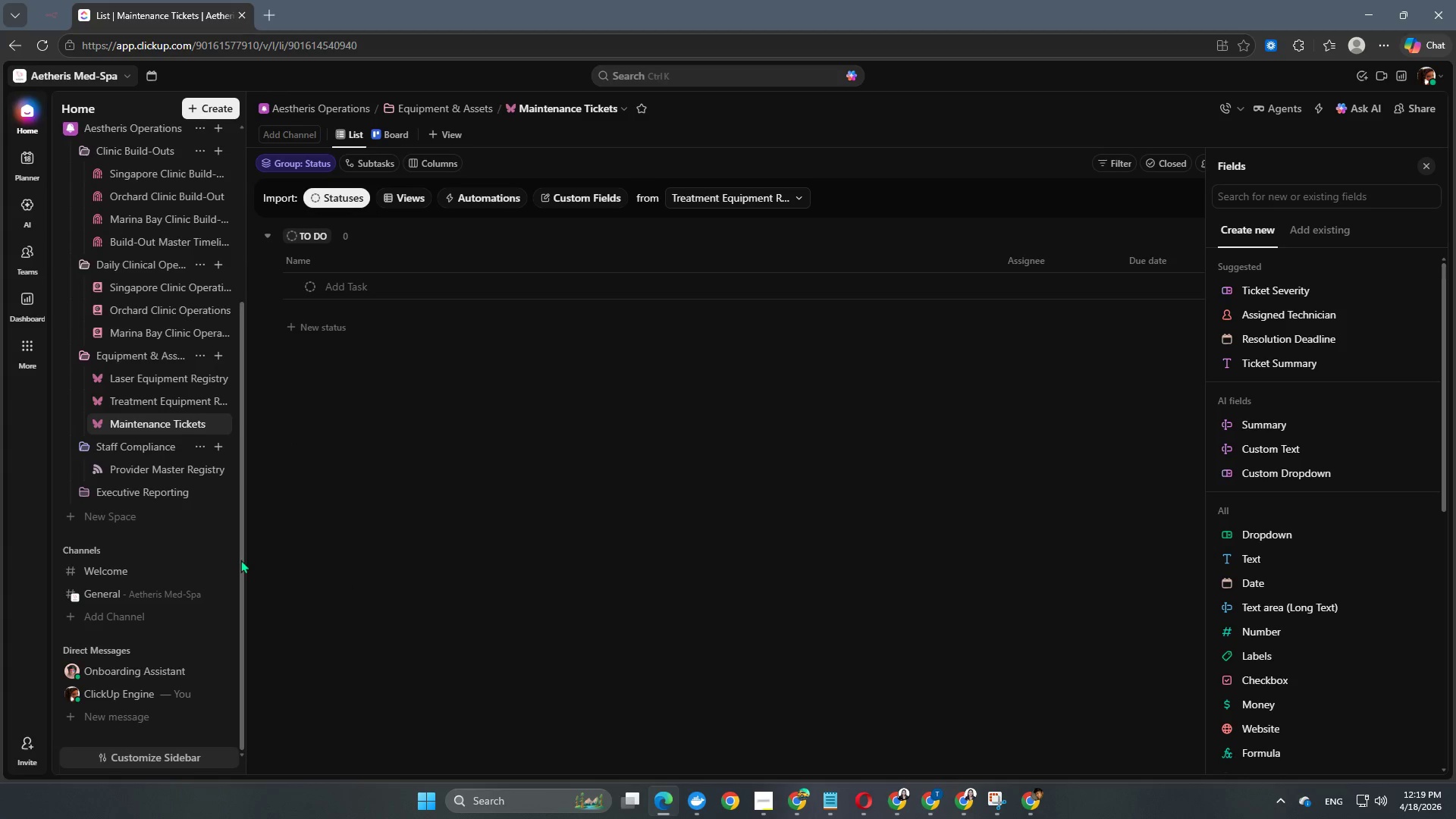 
scroll: coordinate [240, 565], scroll_direction: up, amount: 1.0
 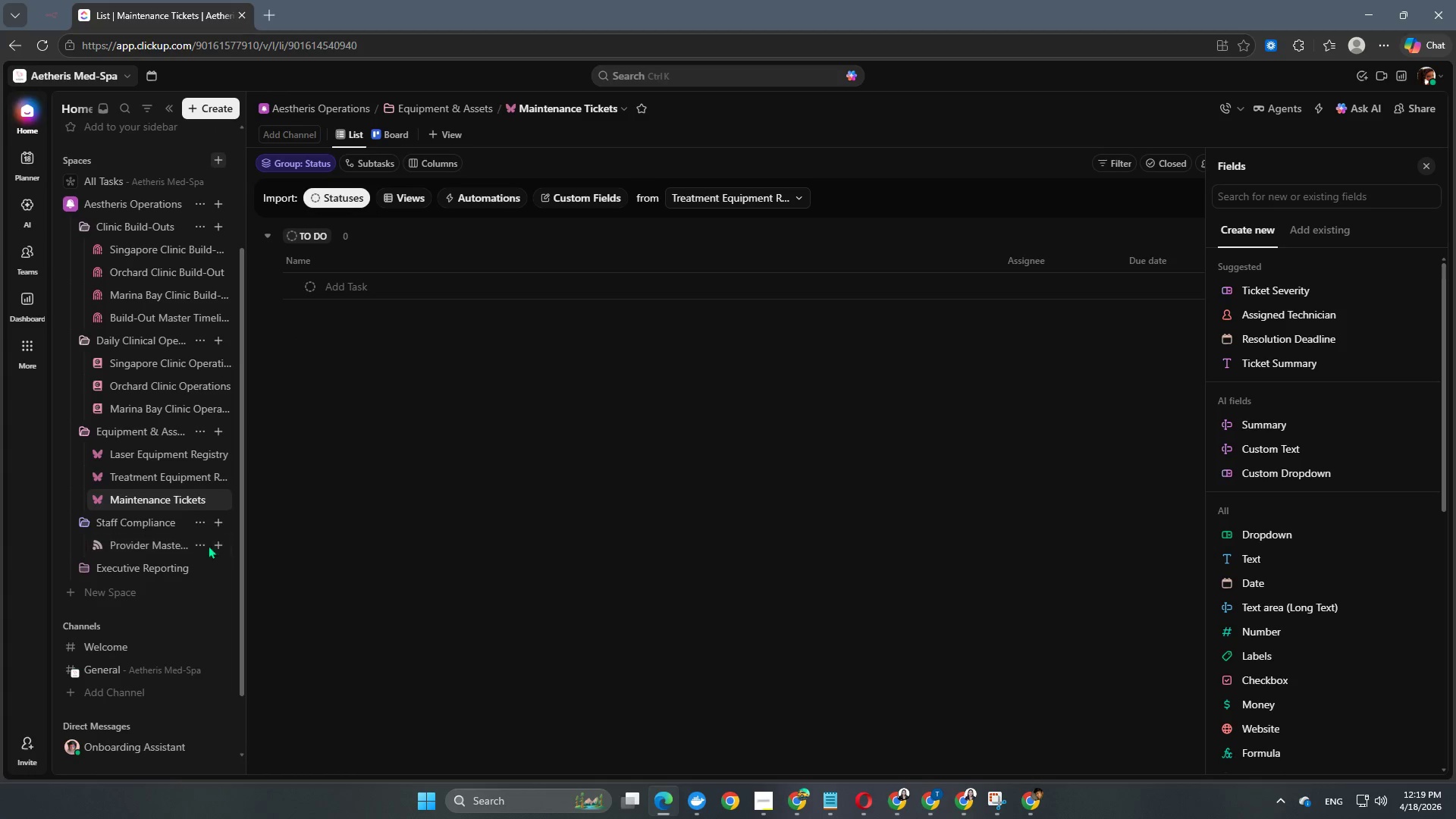 
left_click([221, 528])
 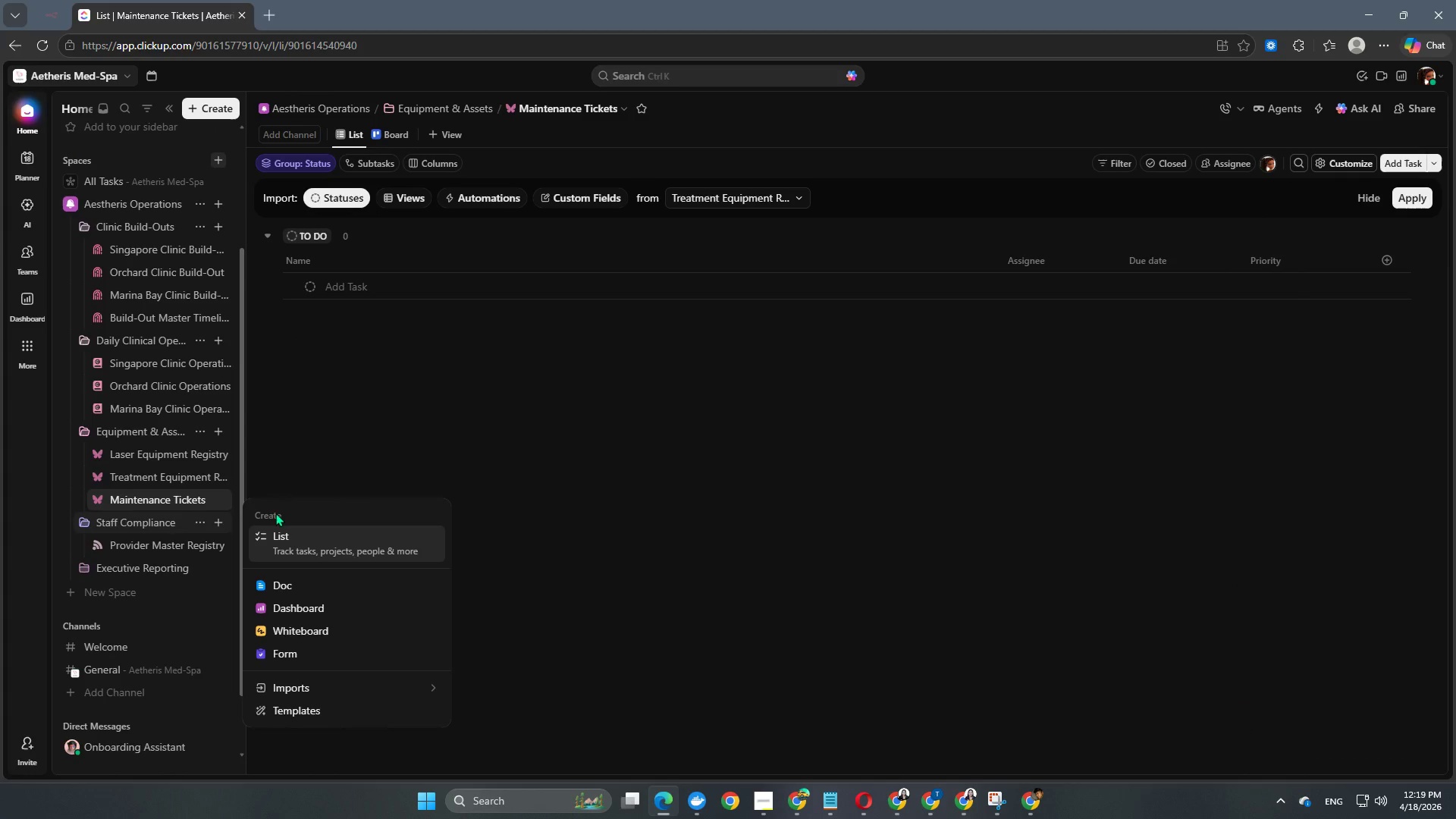 
left_click([311, 553])
 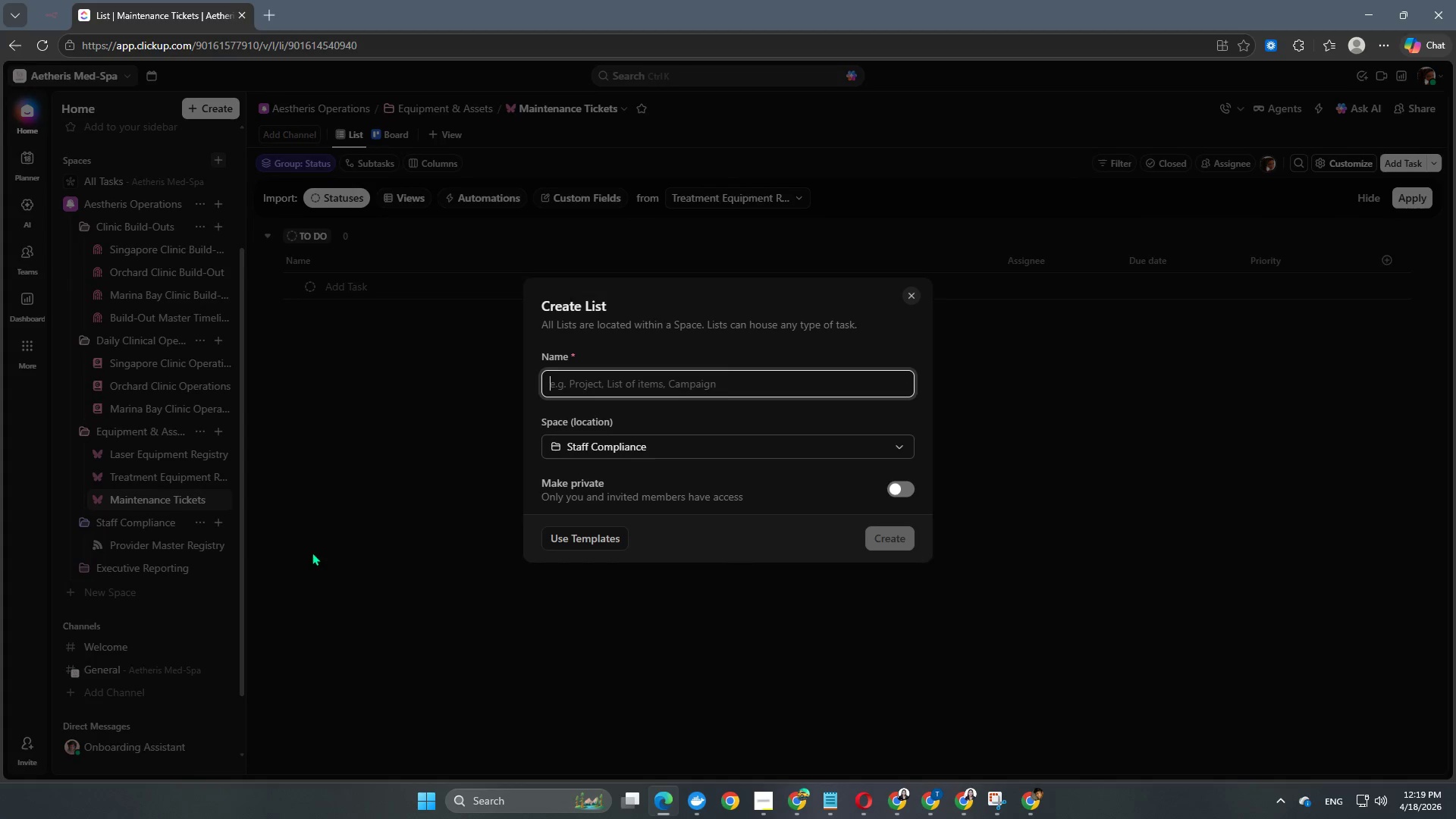 
type(License Renewals)
 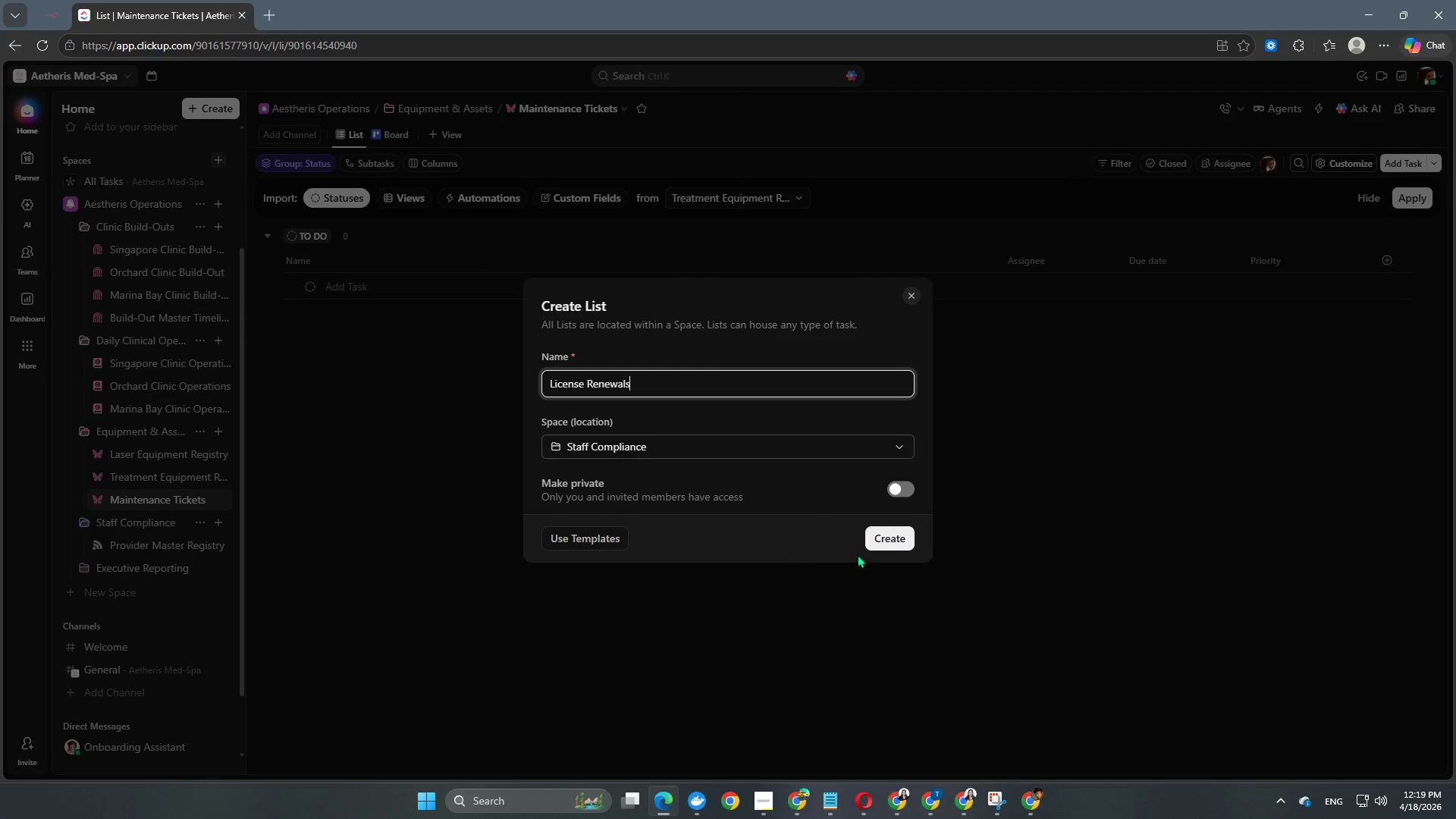 
left_click([887, 542])
 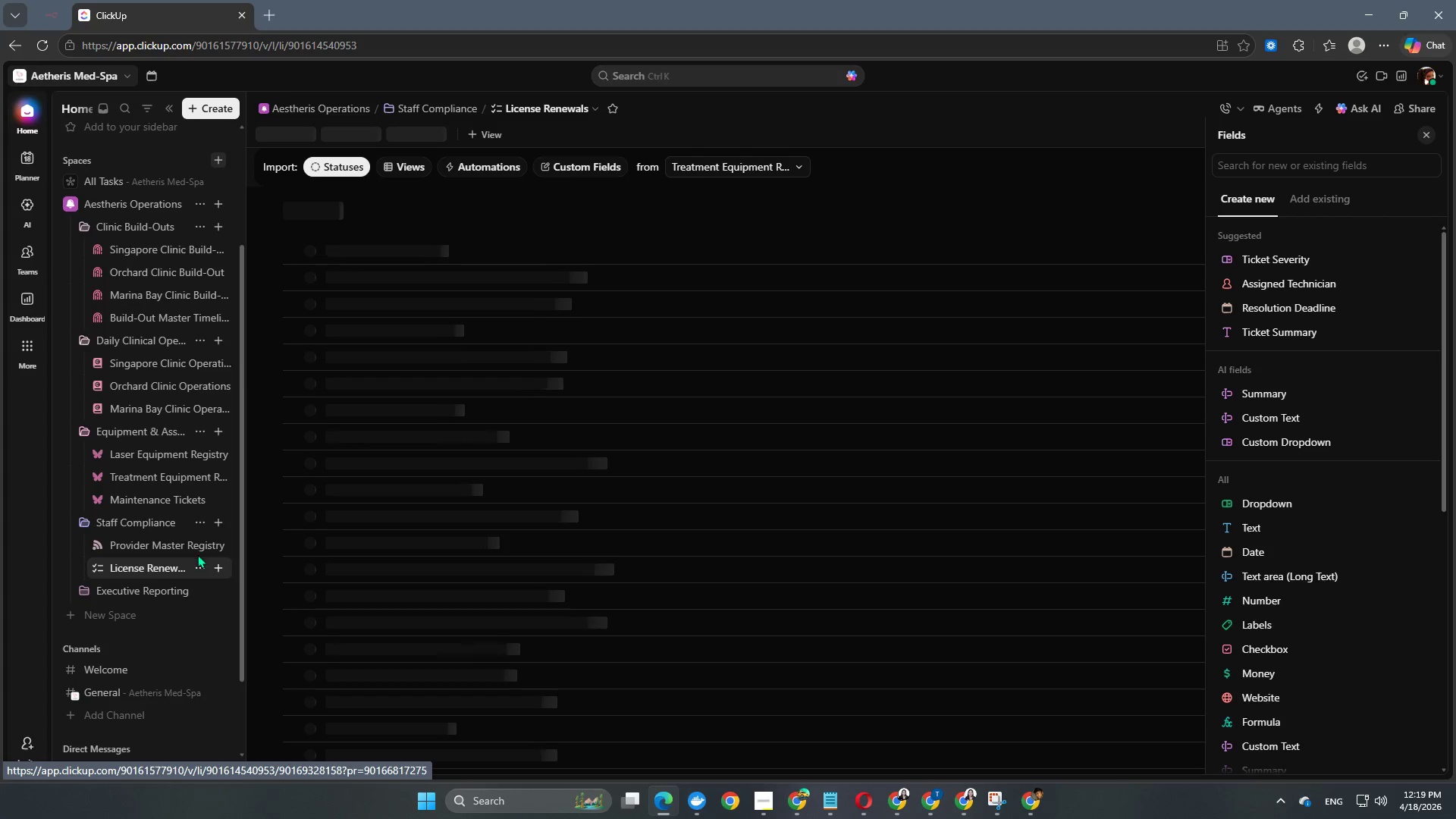 
left_click([198, 569])
 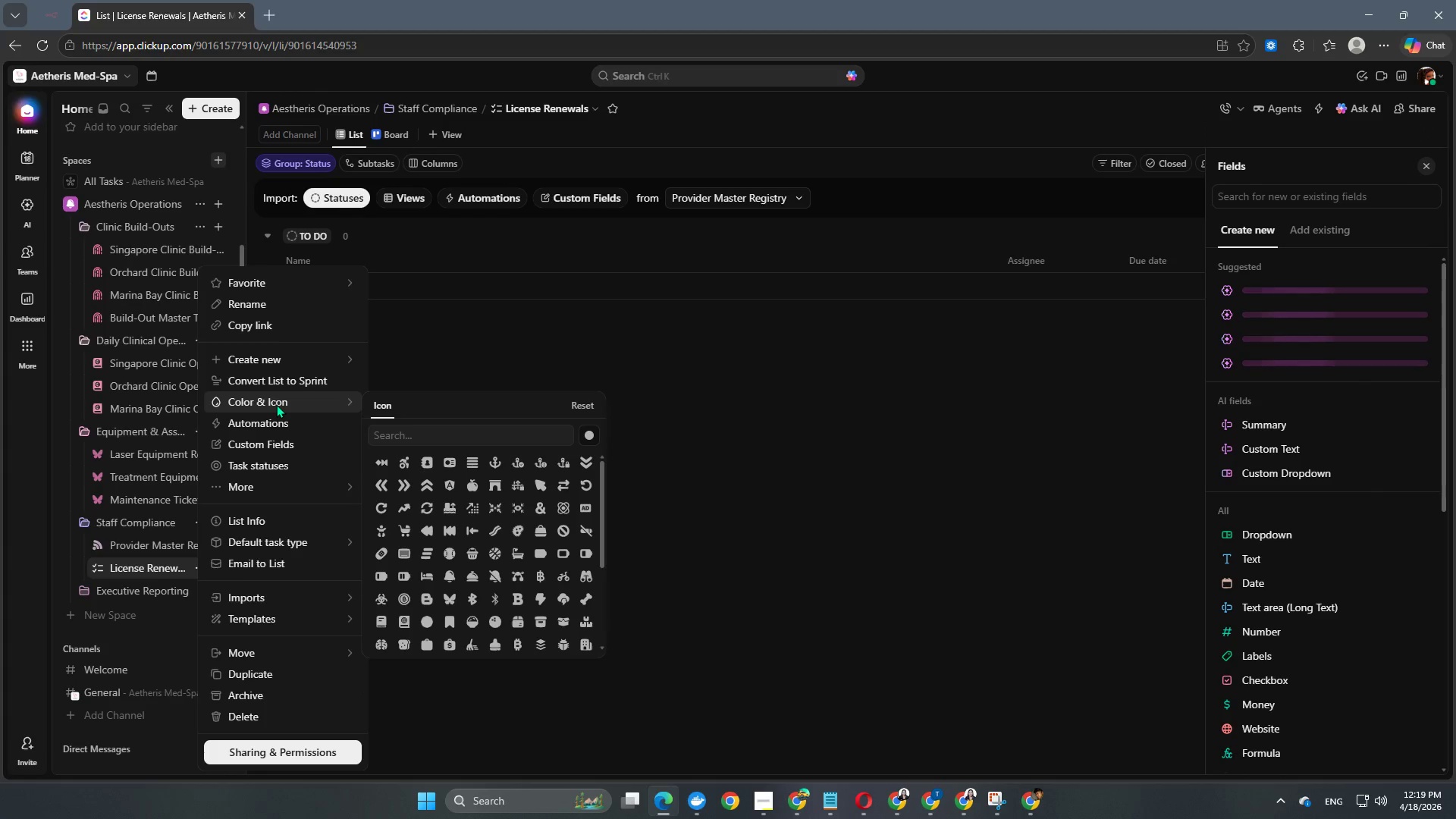 
scroll: coordinate [478, 588], scroll_direction: down, amount: 9.0
 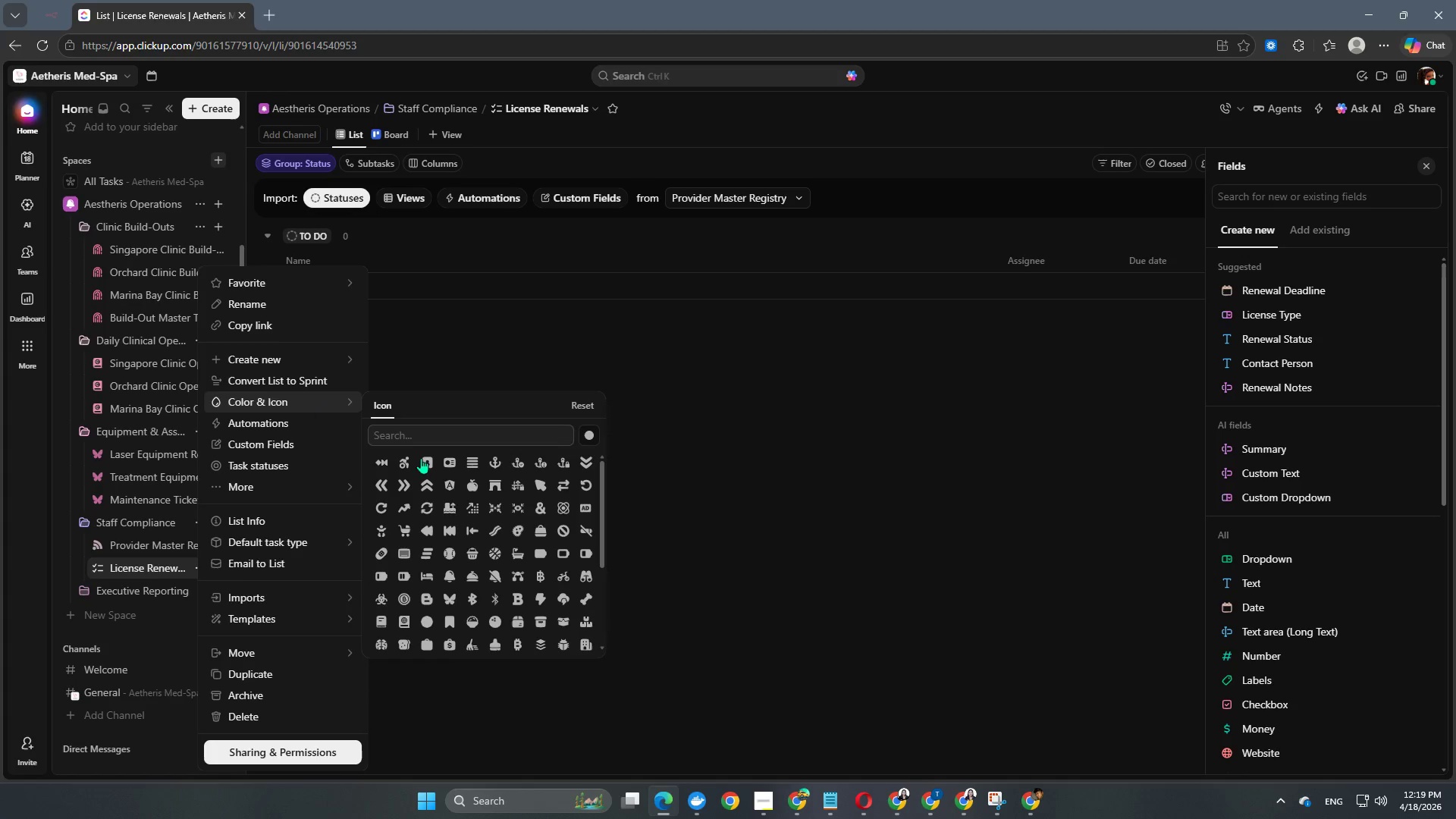 
scroll: coordinate [453, 507], scroll_direction: down, amount: 13.0
 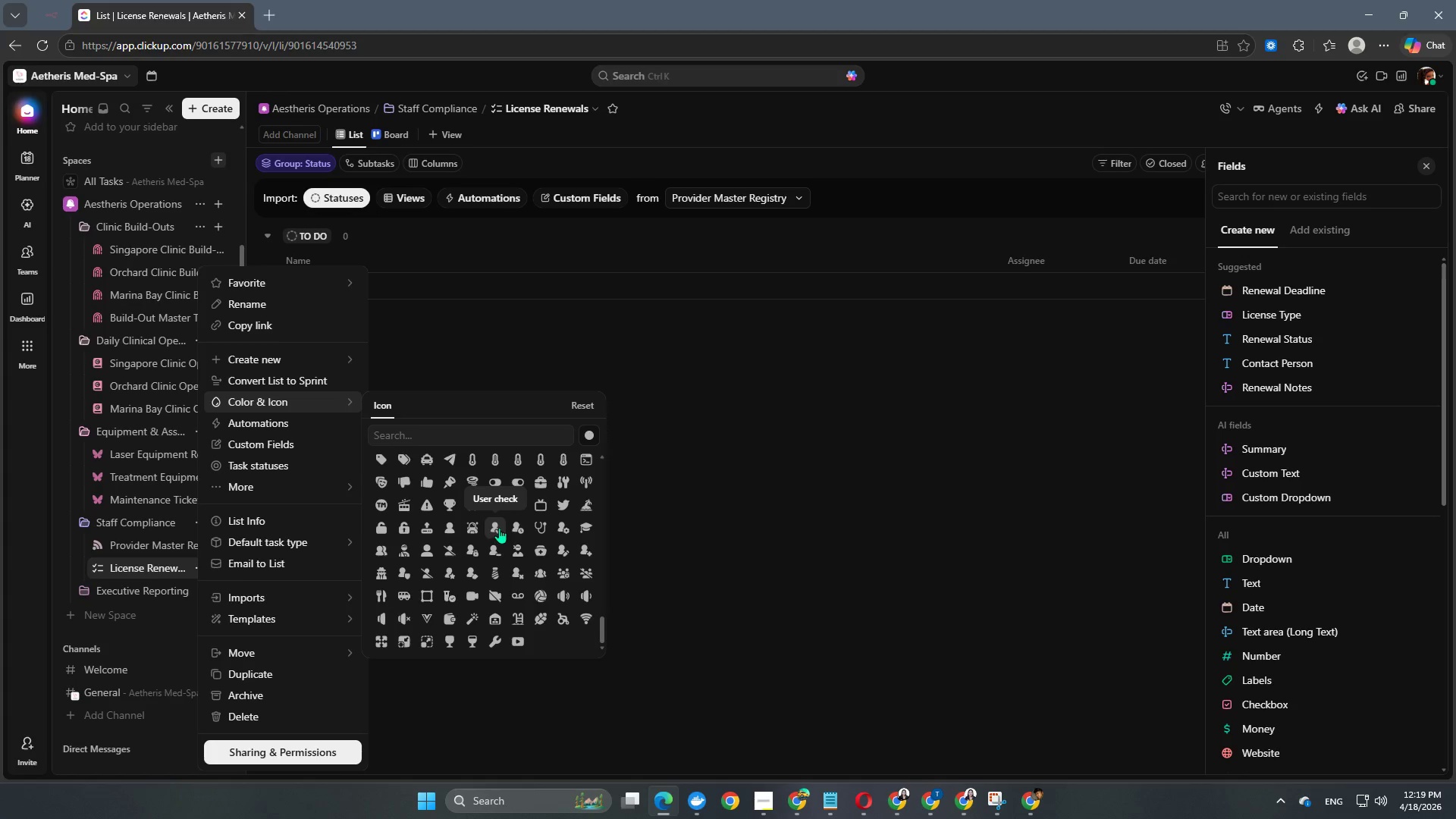 
wait(5.24)
 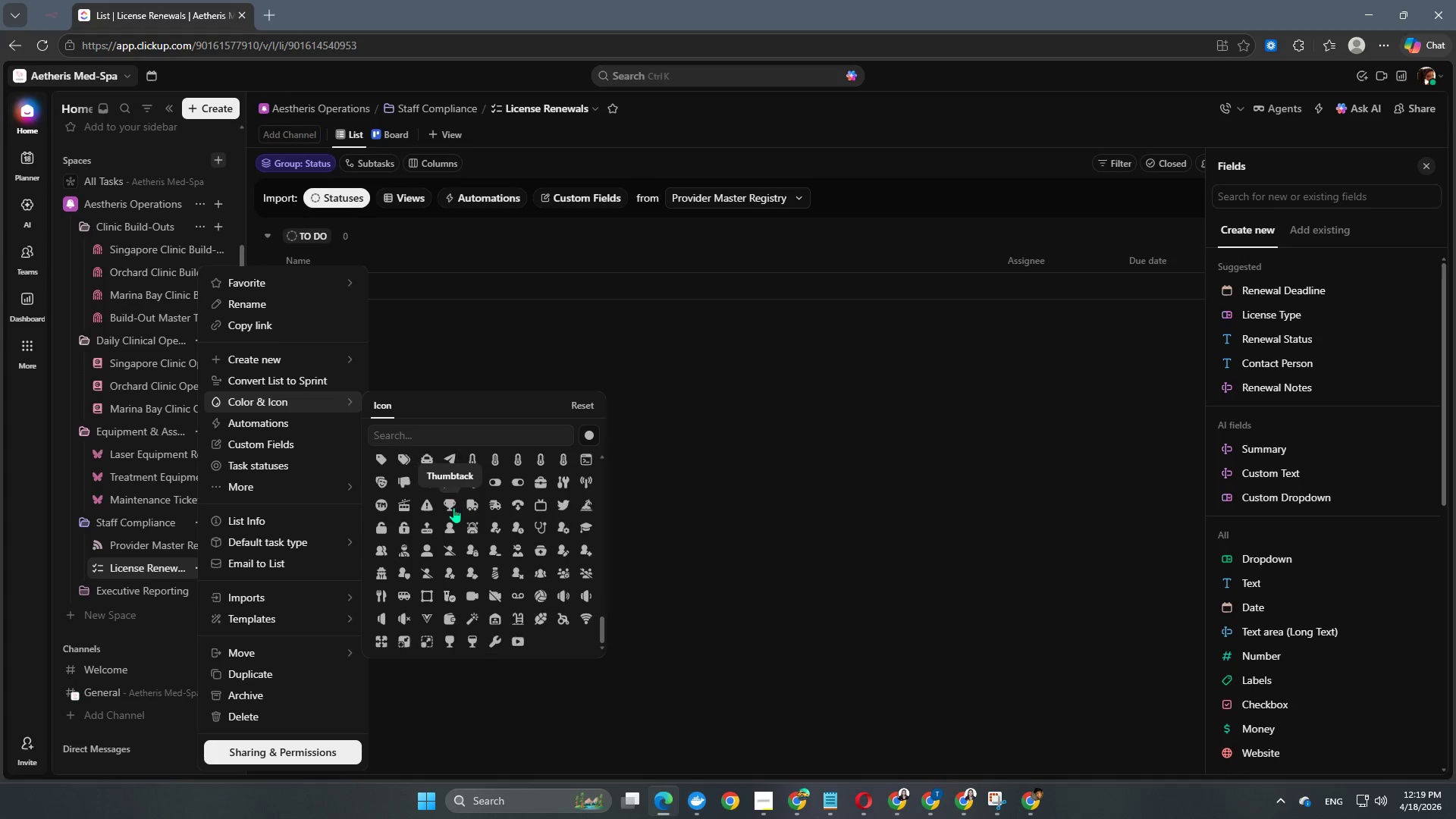 
scroll: coordinate [482, 576], scroll_direction: up, amount: 2.0
 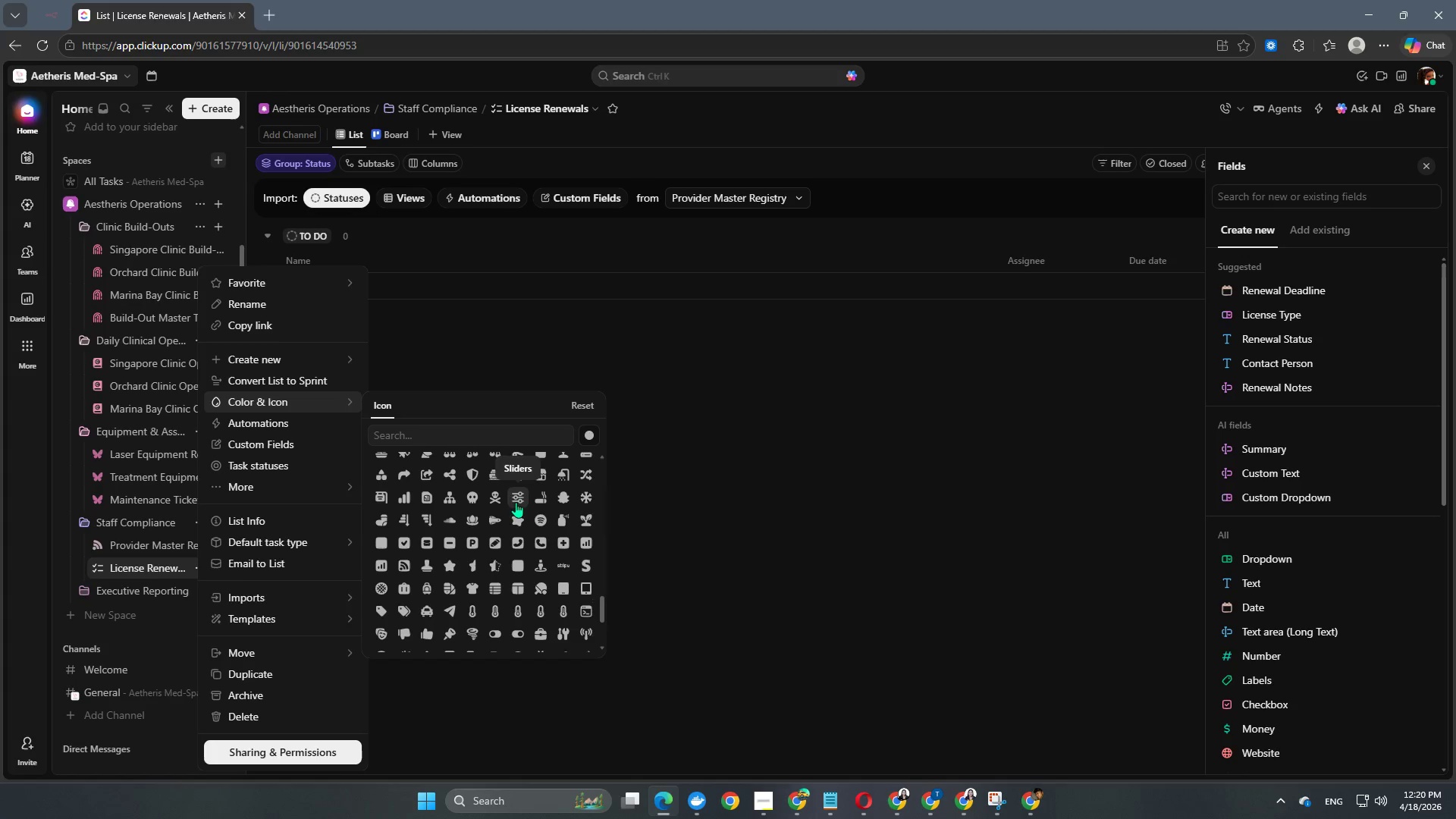 
wait(6.38)
 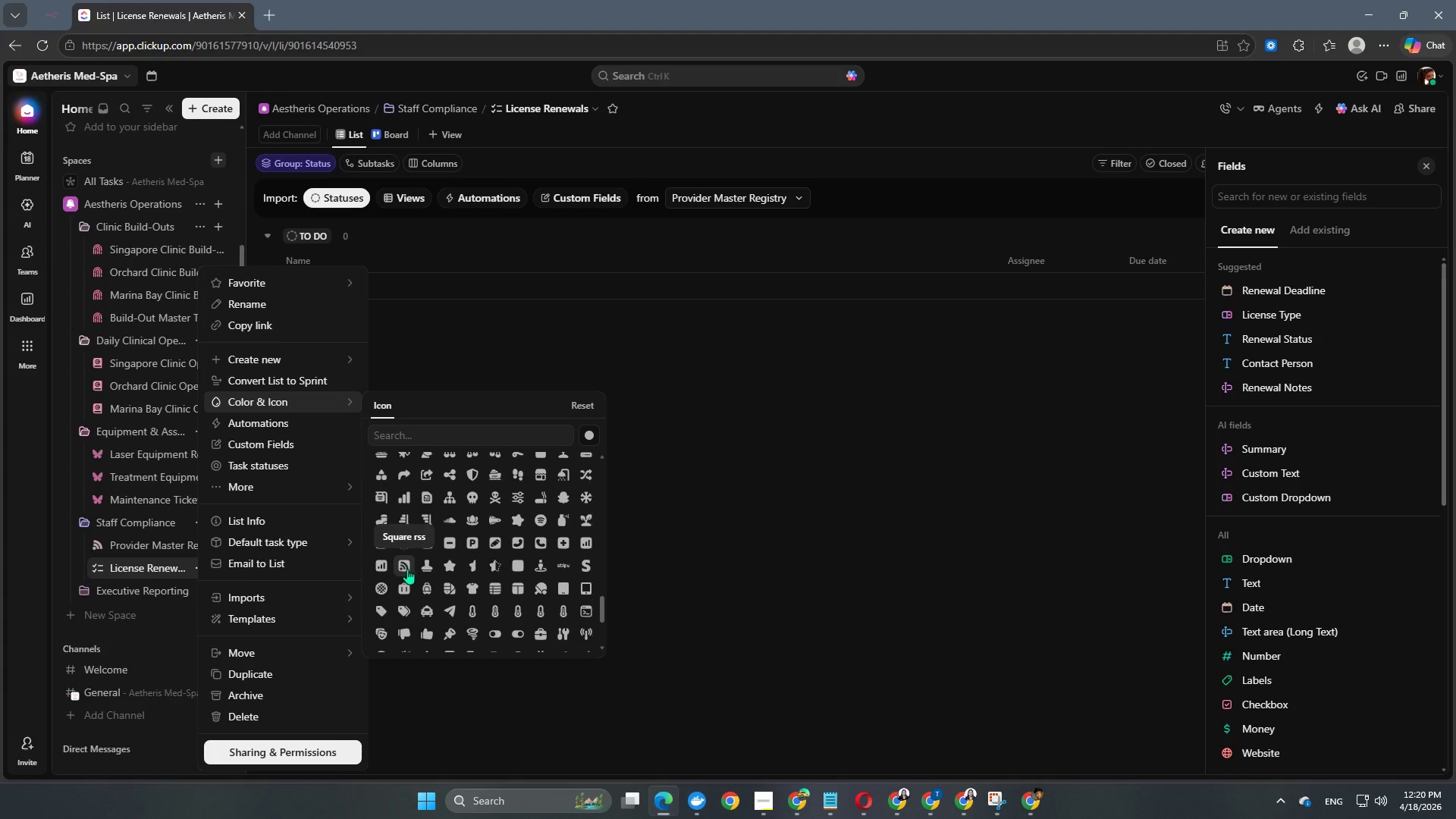 
scroll: coordinate [494, 610], scroll_direction: up, amount: 1.0
 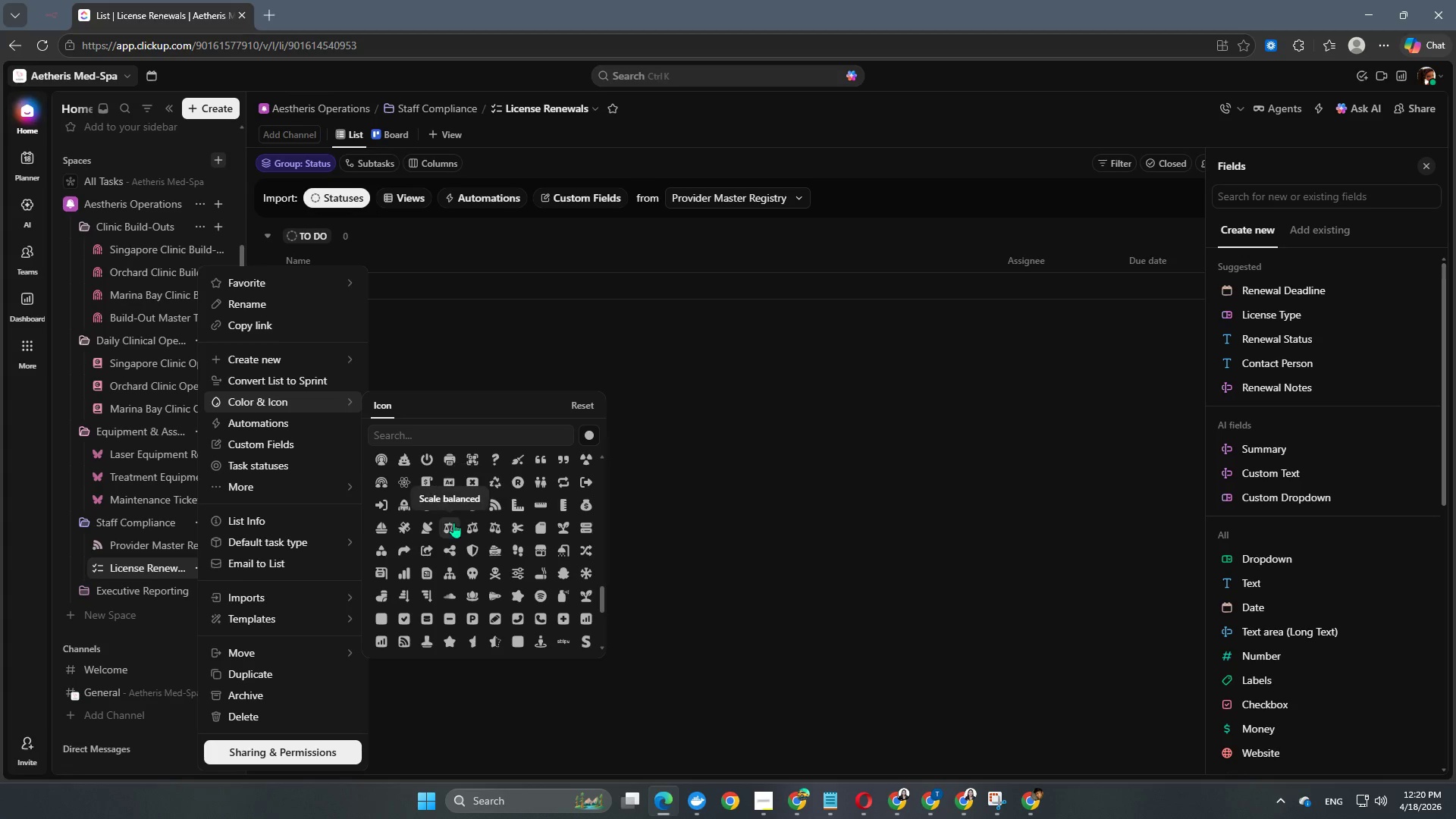 
left_click([496, 508])
 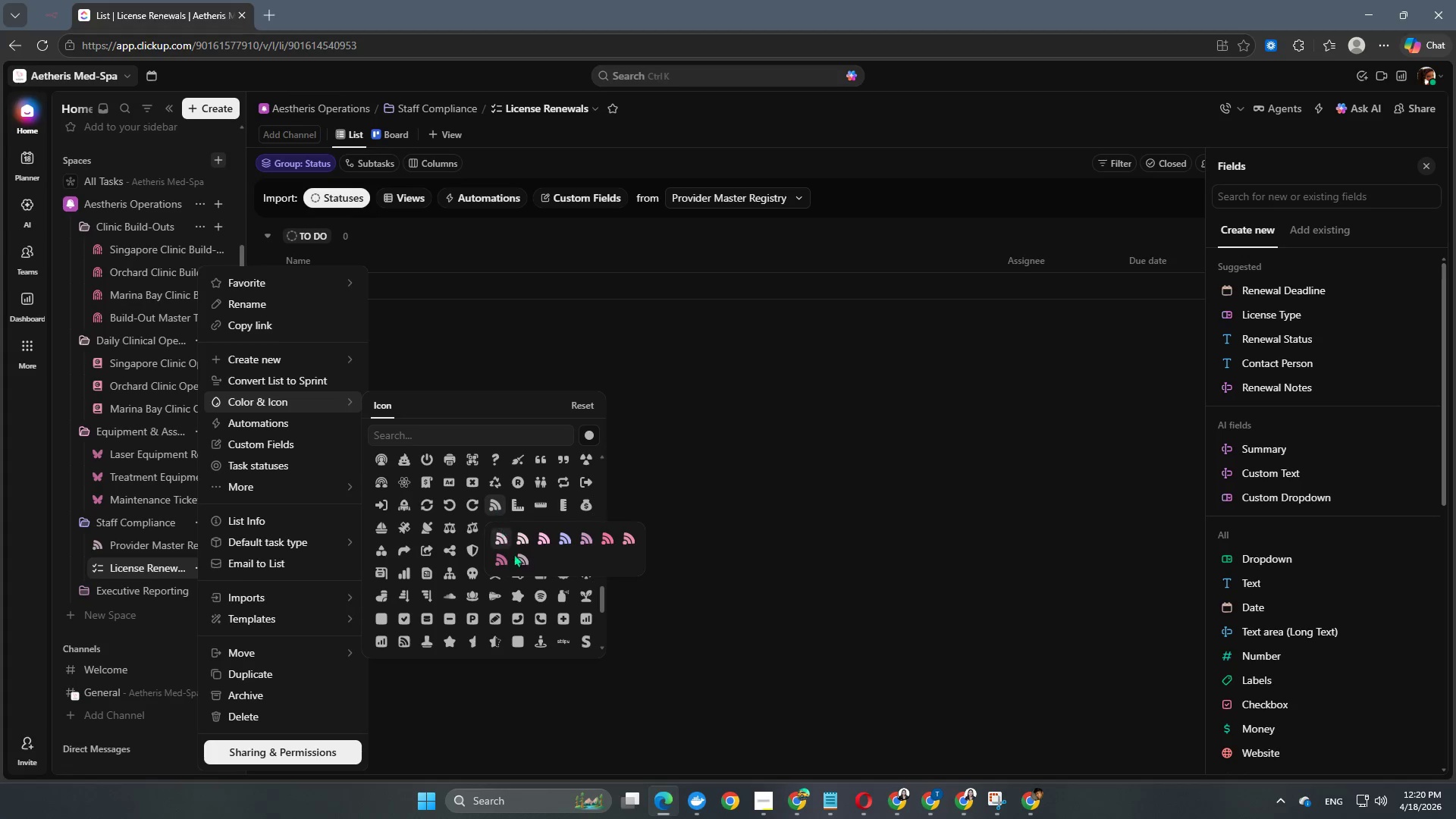 
mouse_move([532, 567])
 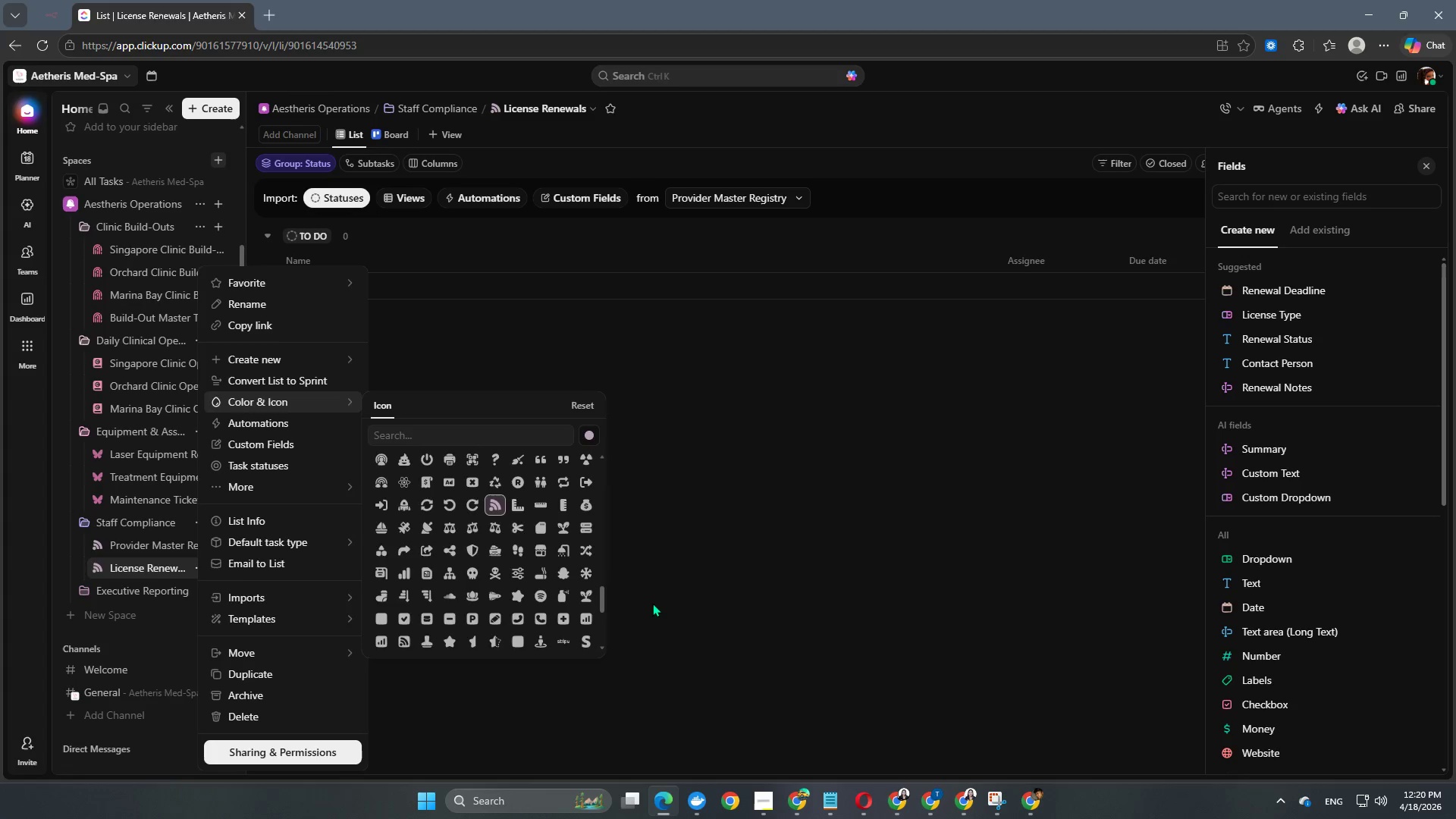 
left_click([652, 603])
 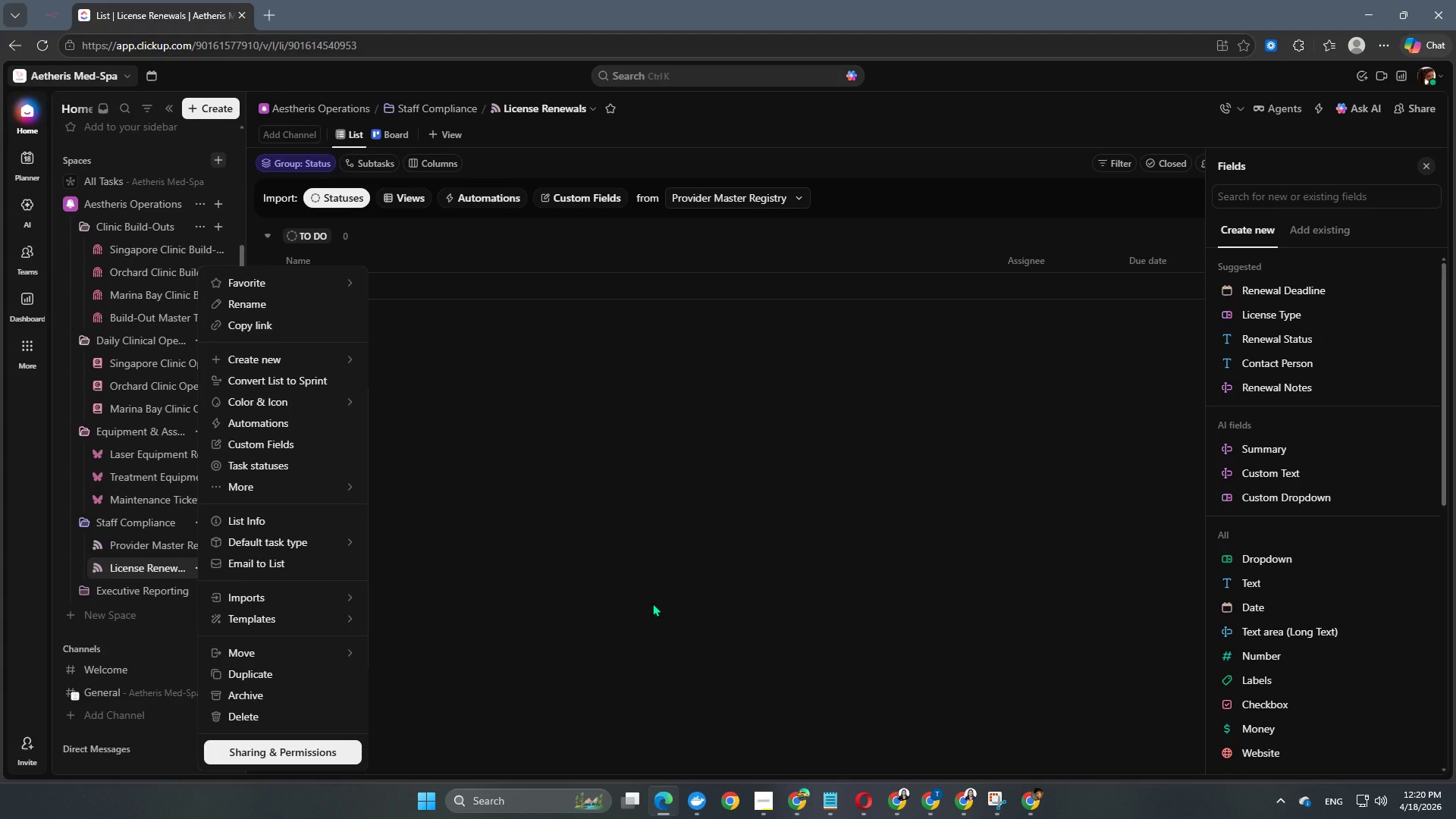 
left_click([652, 603])
 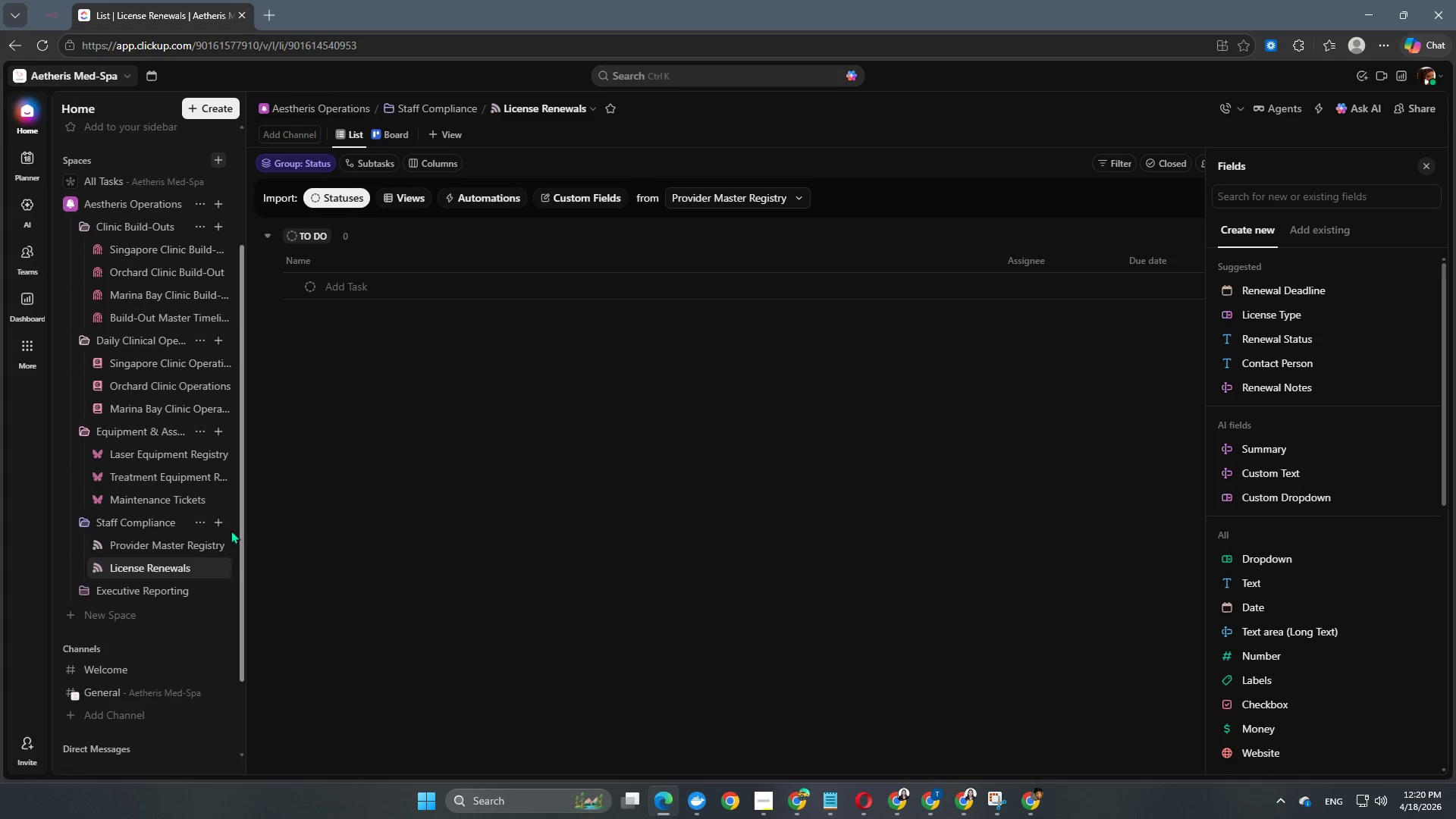 
left_click([221, 526])
 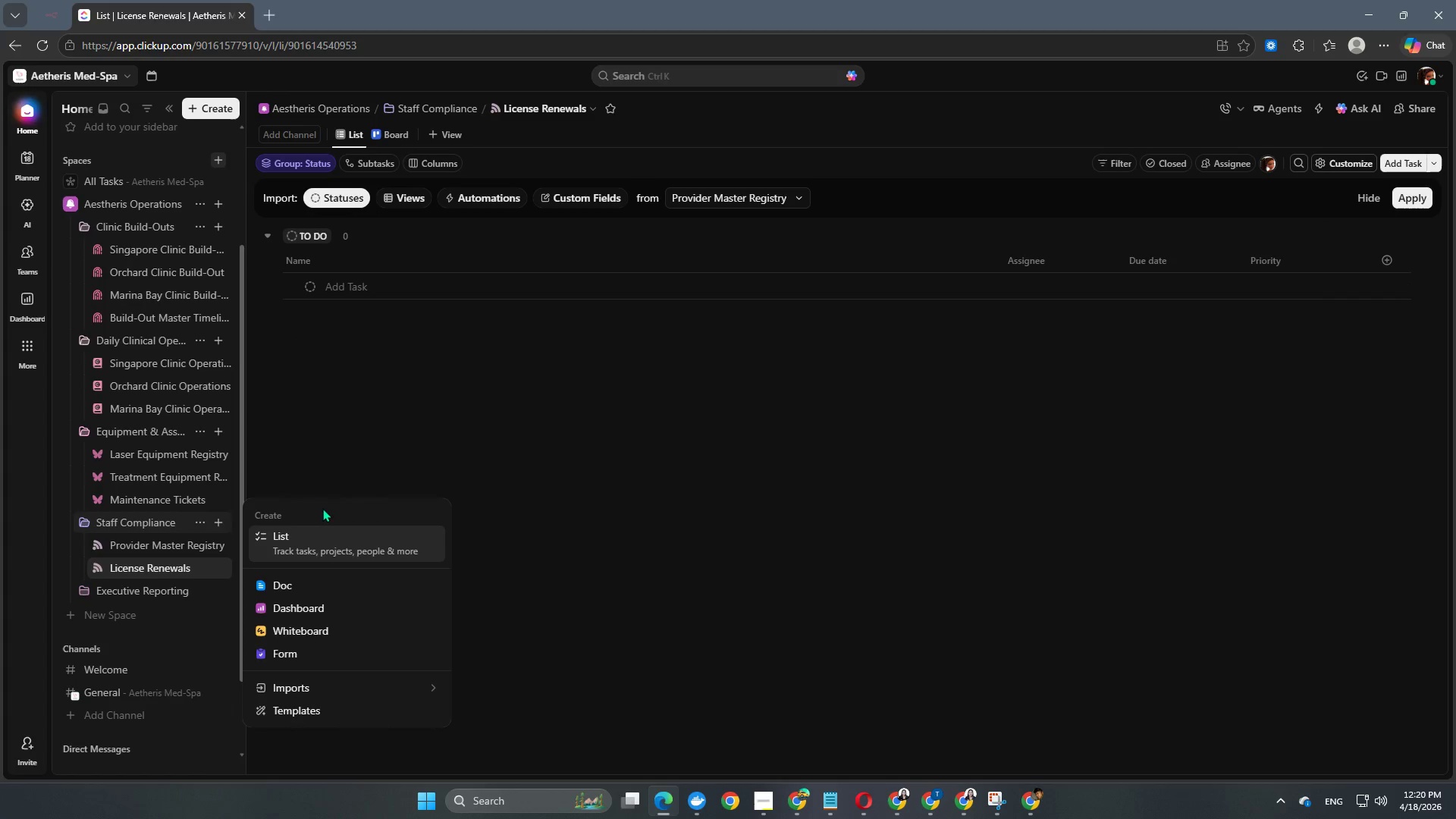 
left_click([320, 541])
 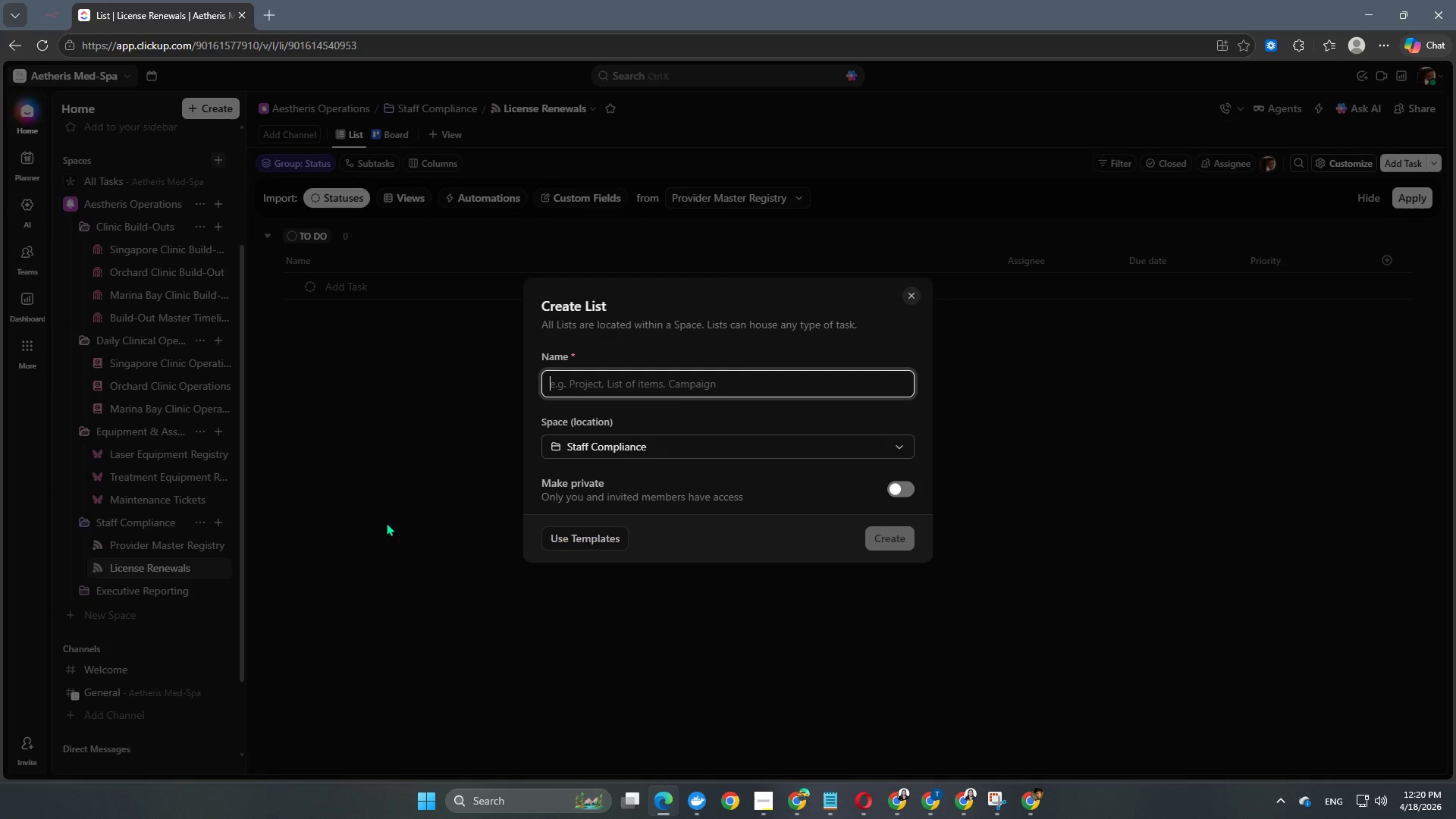 
type(Certifications && Traainin)
key(Backspace)
key(Backspace)
key(Backspace)
key(Backspace)
key(Backspace)
type(inings)
 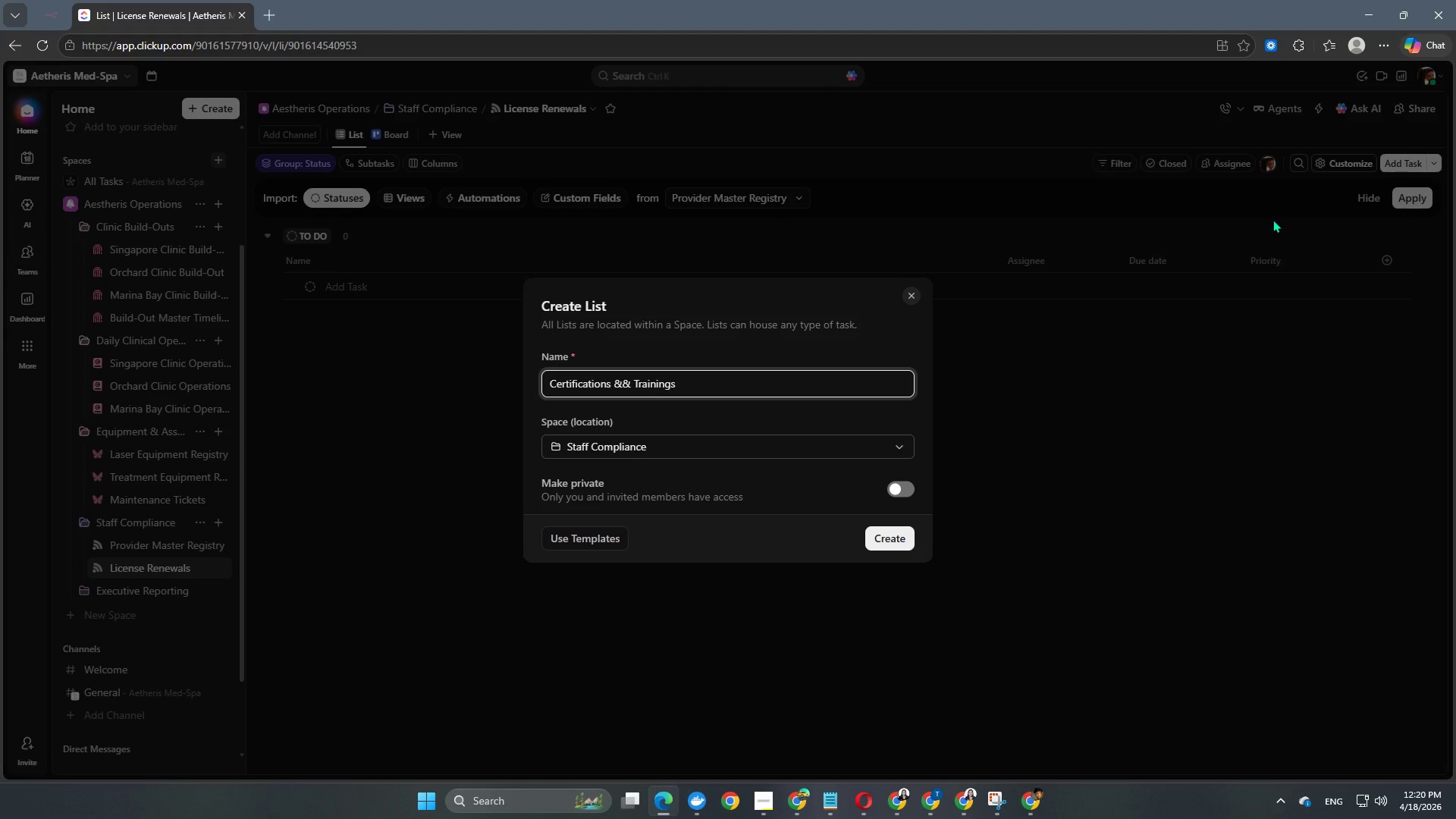 
left_click([628, 387])
 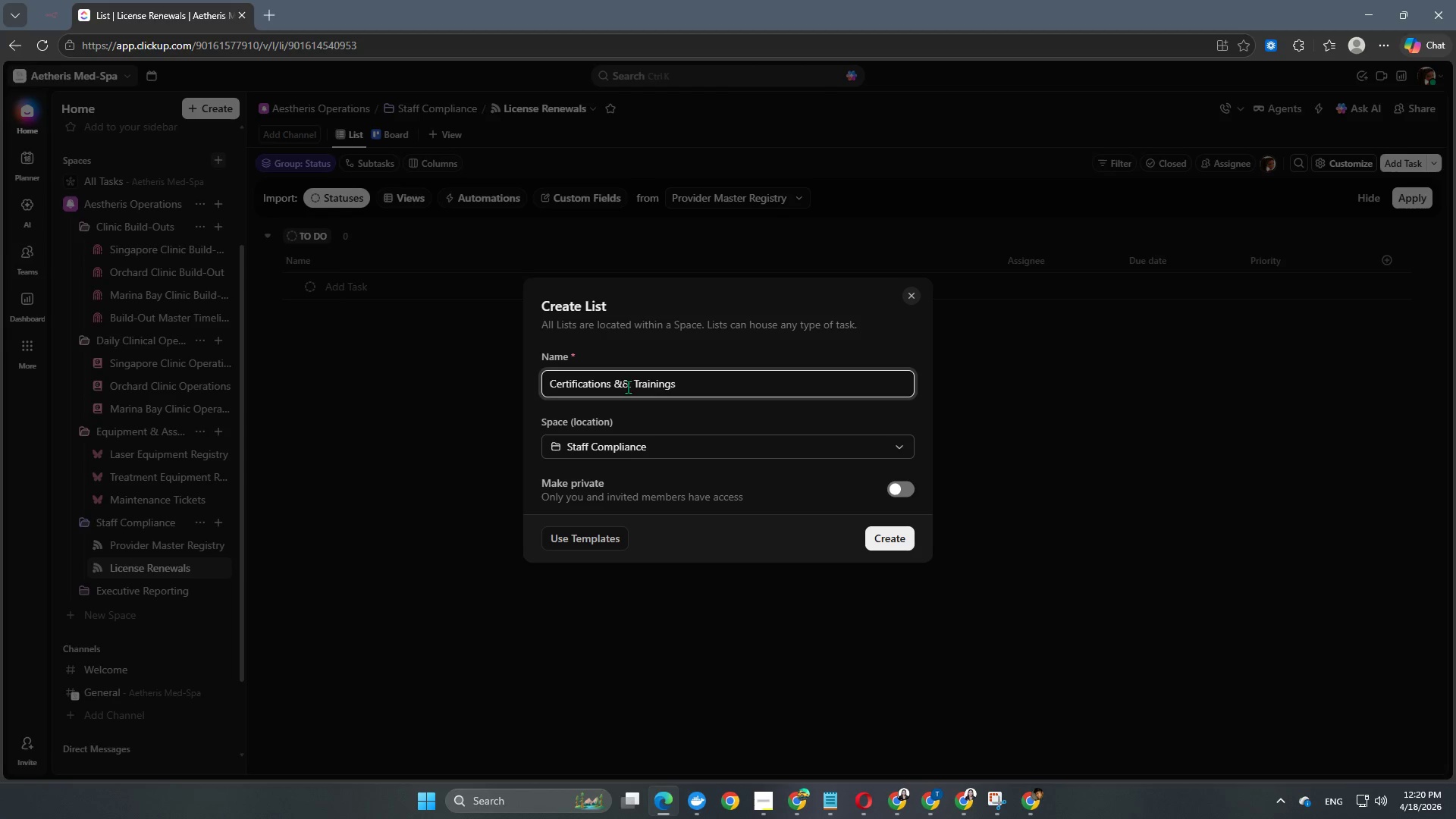 
key(Backspace)
 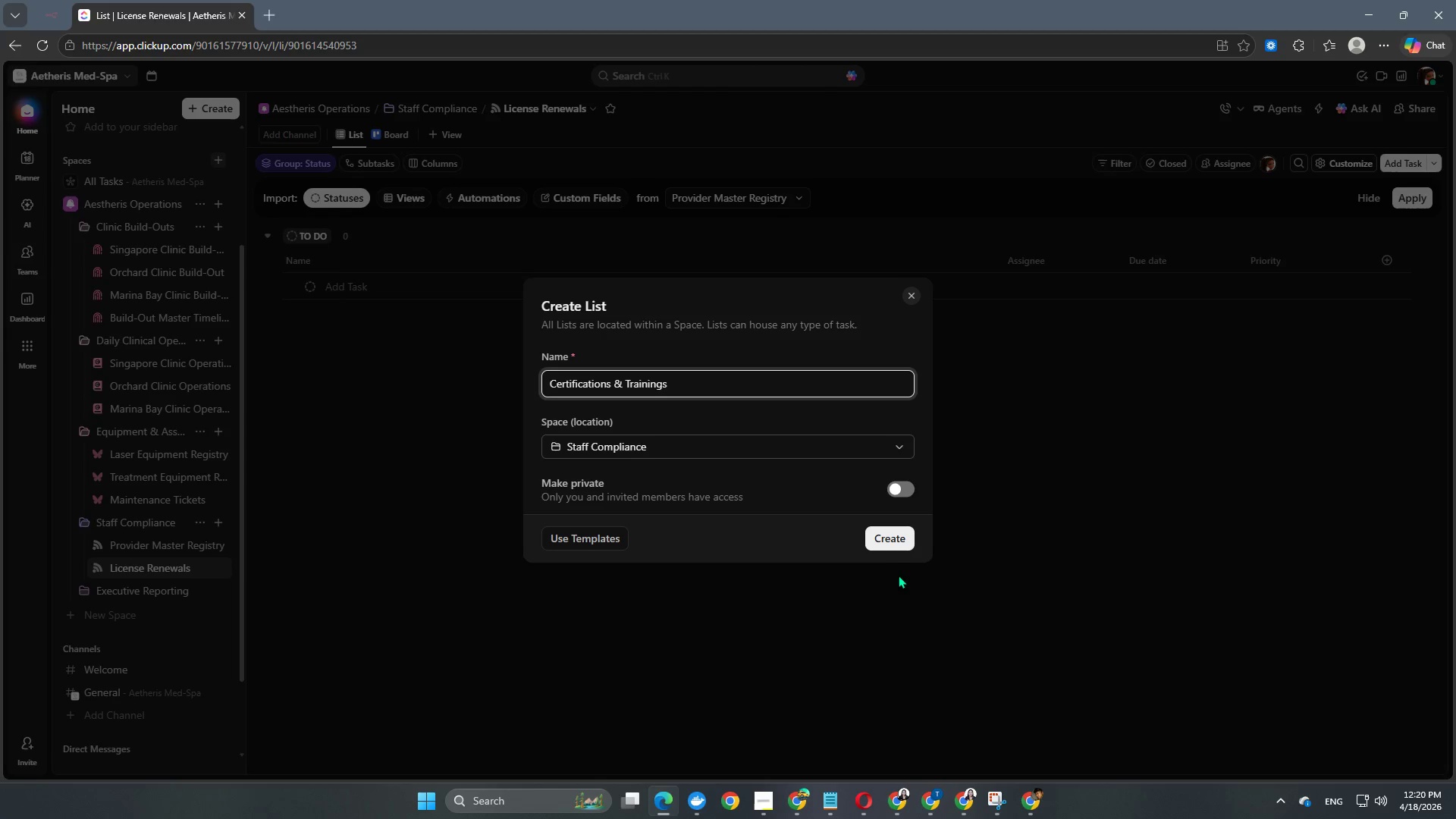 
left_click([899, 546])
 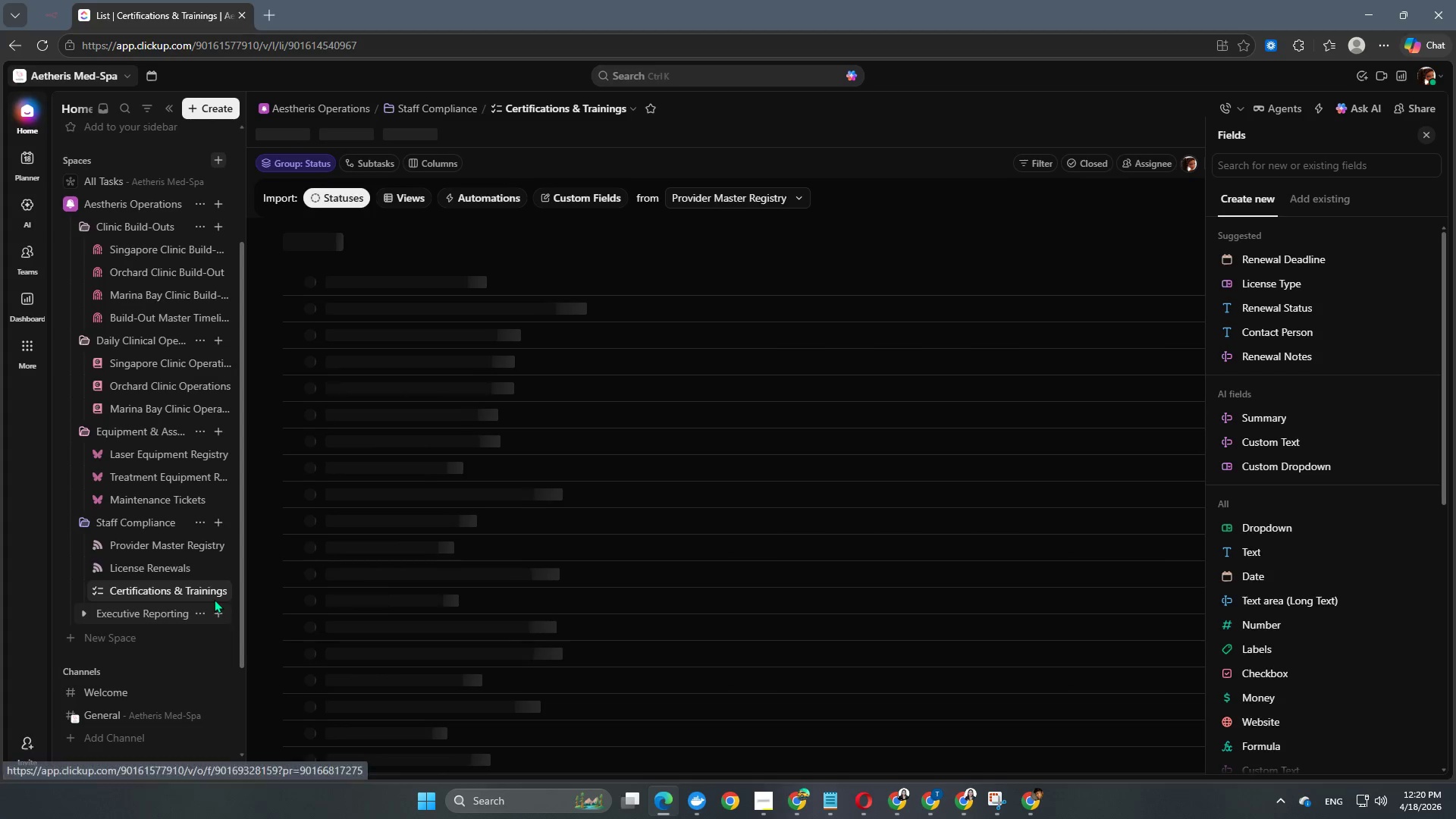 
left_click([196, 595])
 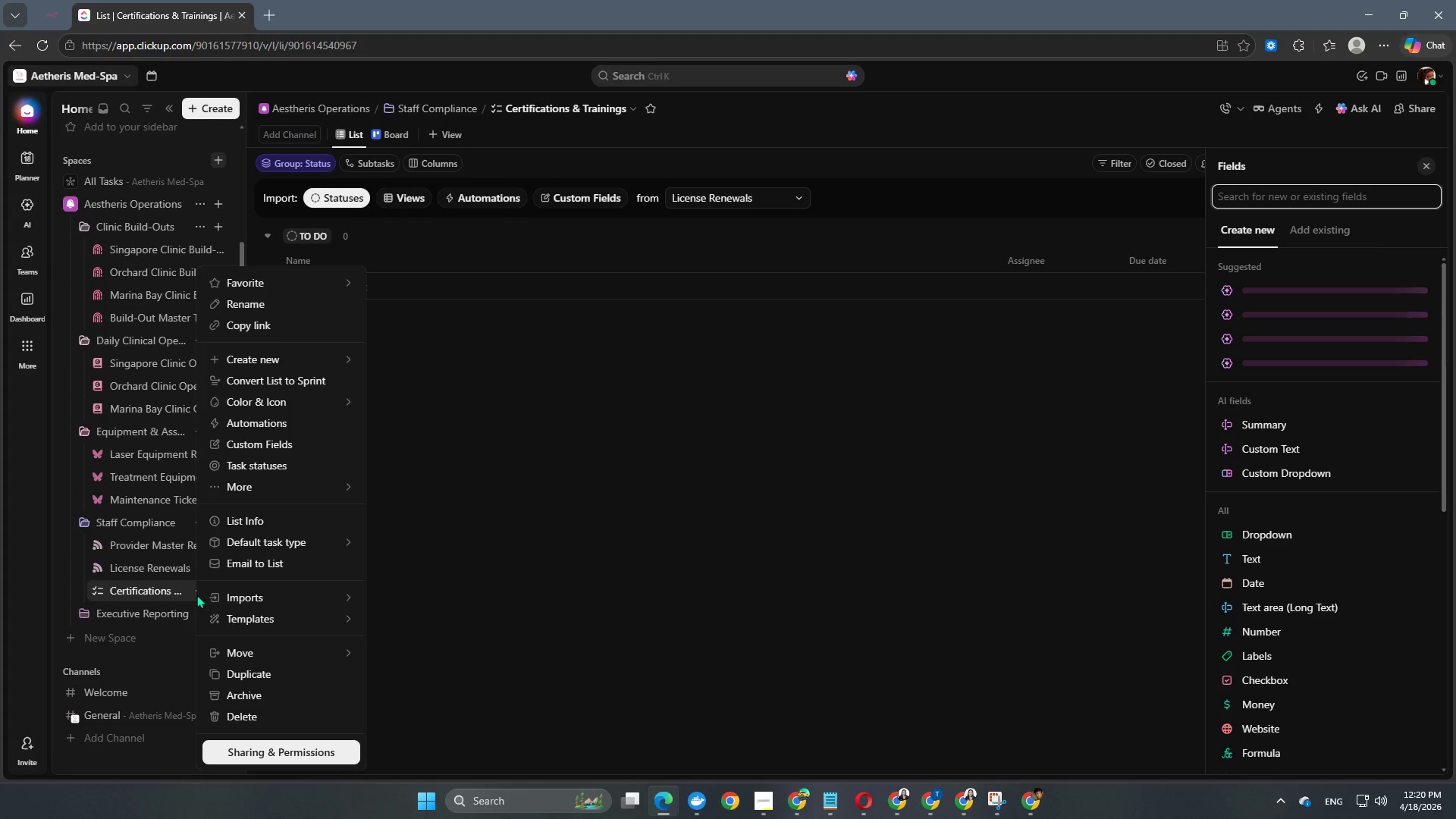 
mouse_move([285, 411])
 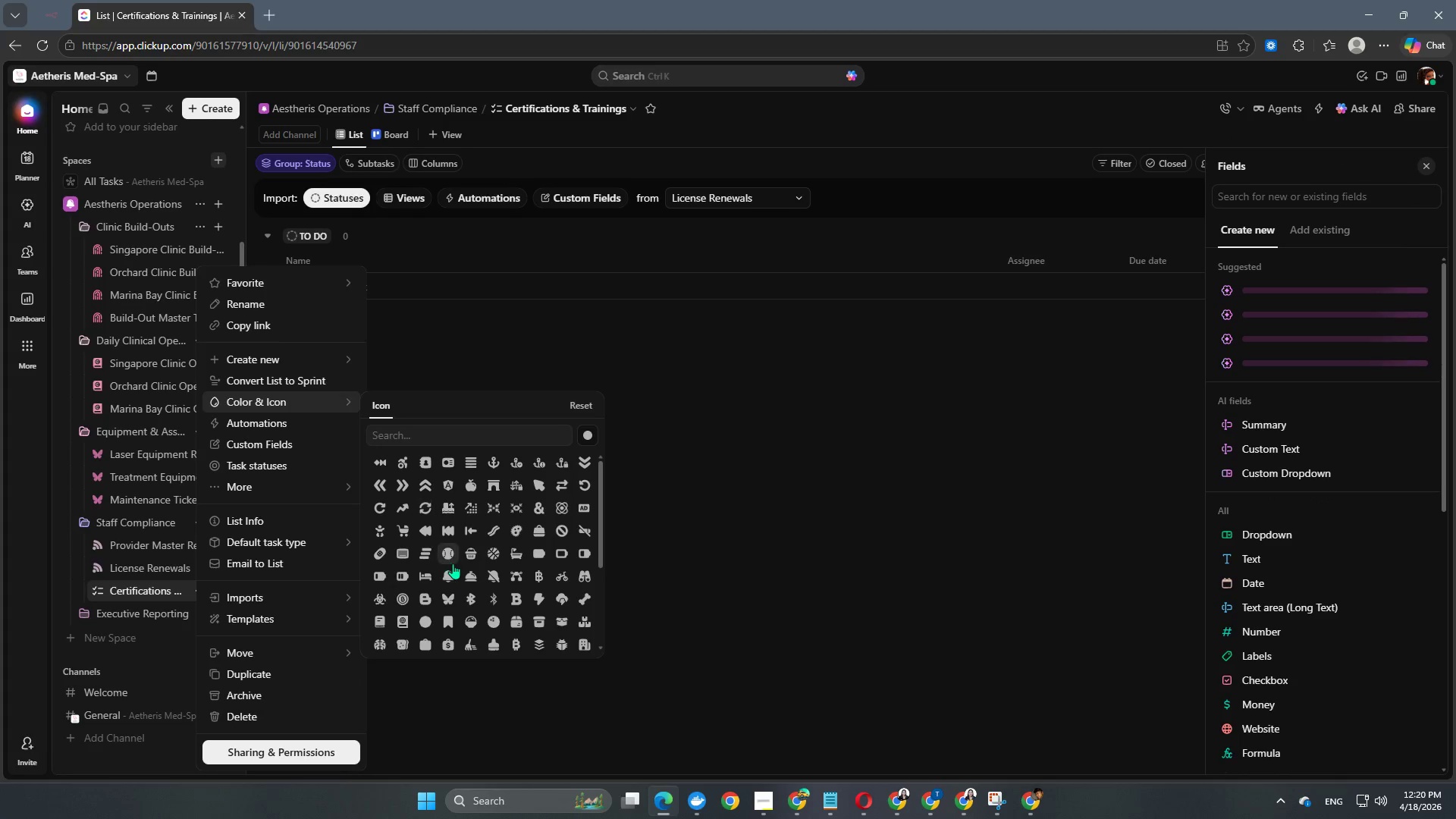 
scroll: coordinate [545, 516], scroll_direction: down, amount: 9.0
 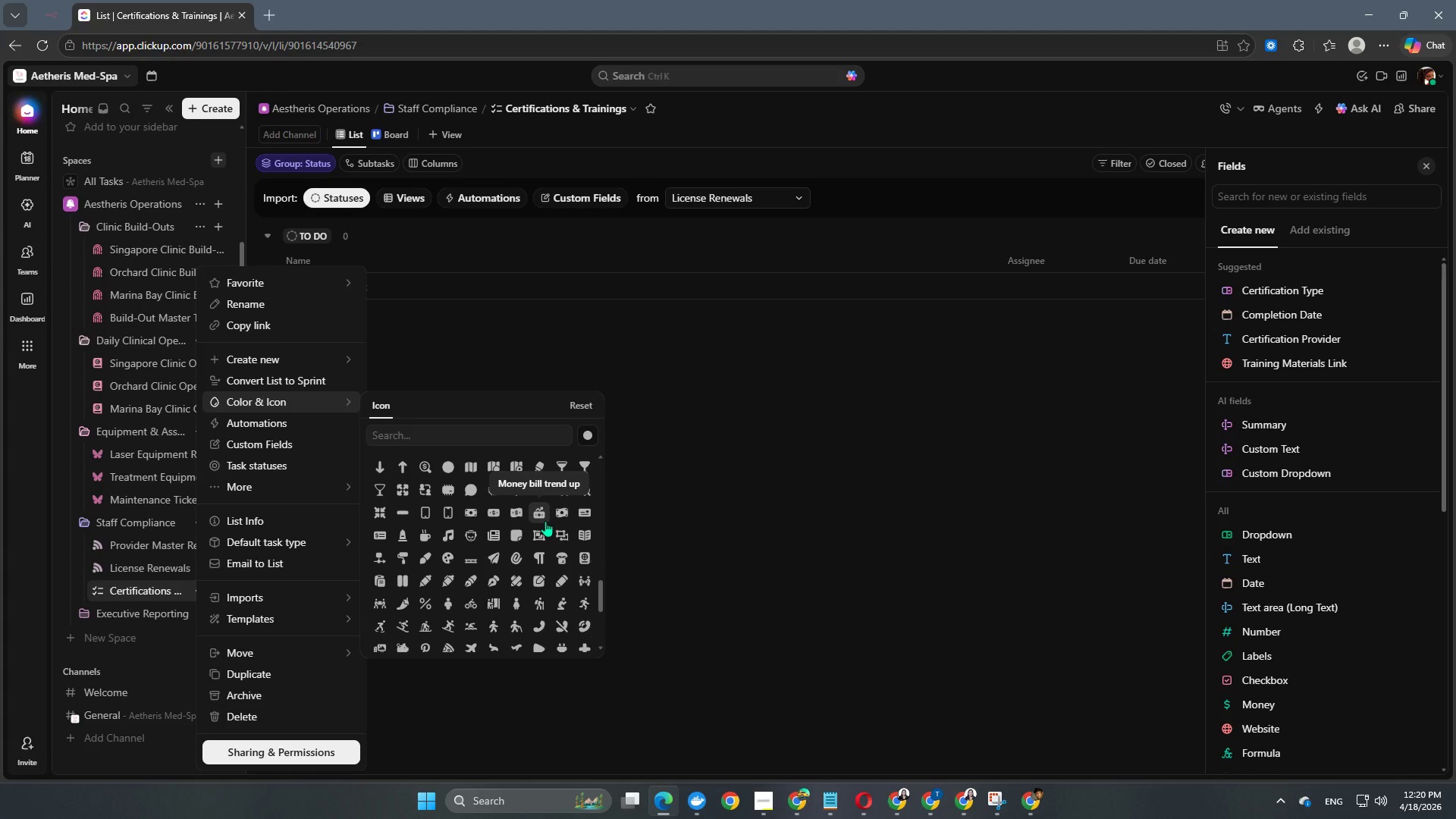 
scroll: coordinate [545, 521], scroll_direction: down, amount: 2.0
 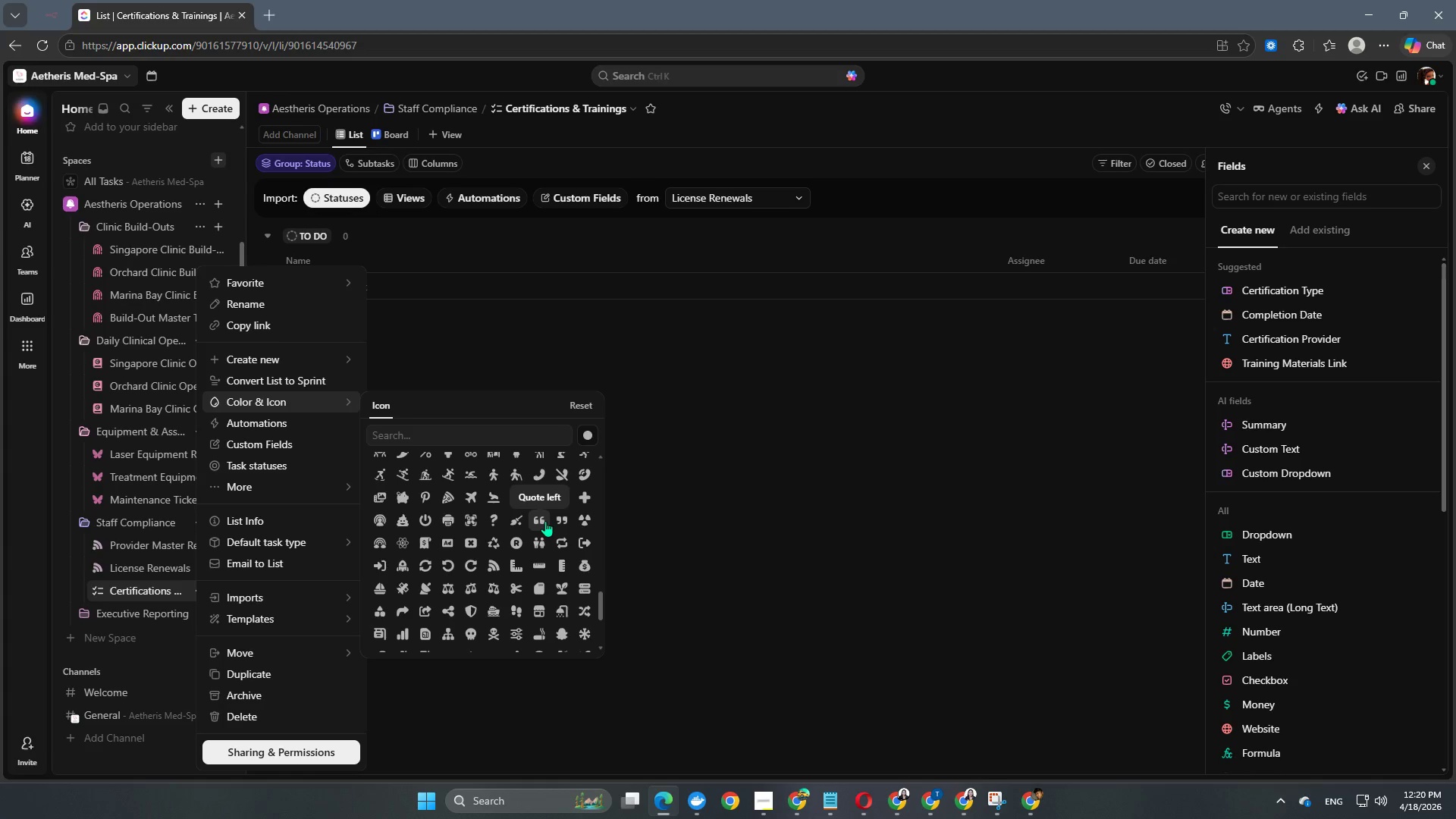 
scroll: coordinate [545, 521], scroll_direction: none, amount: 0.0
 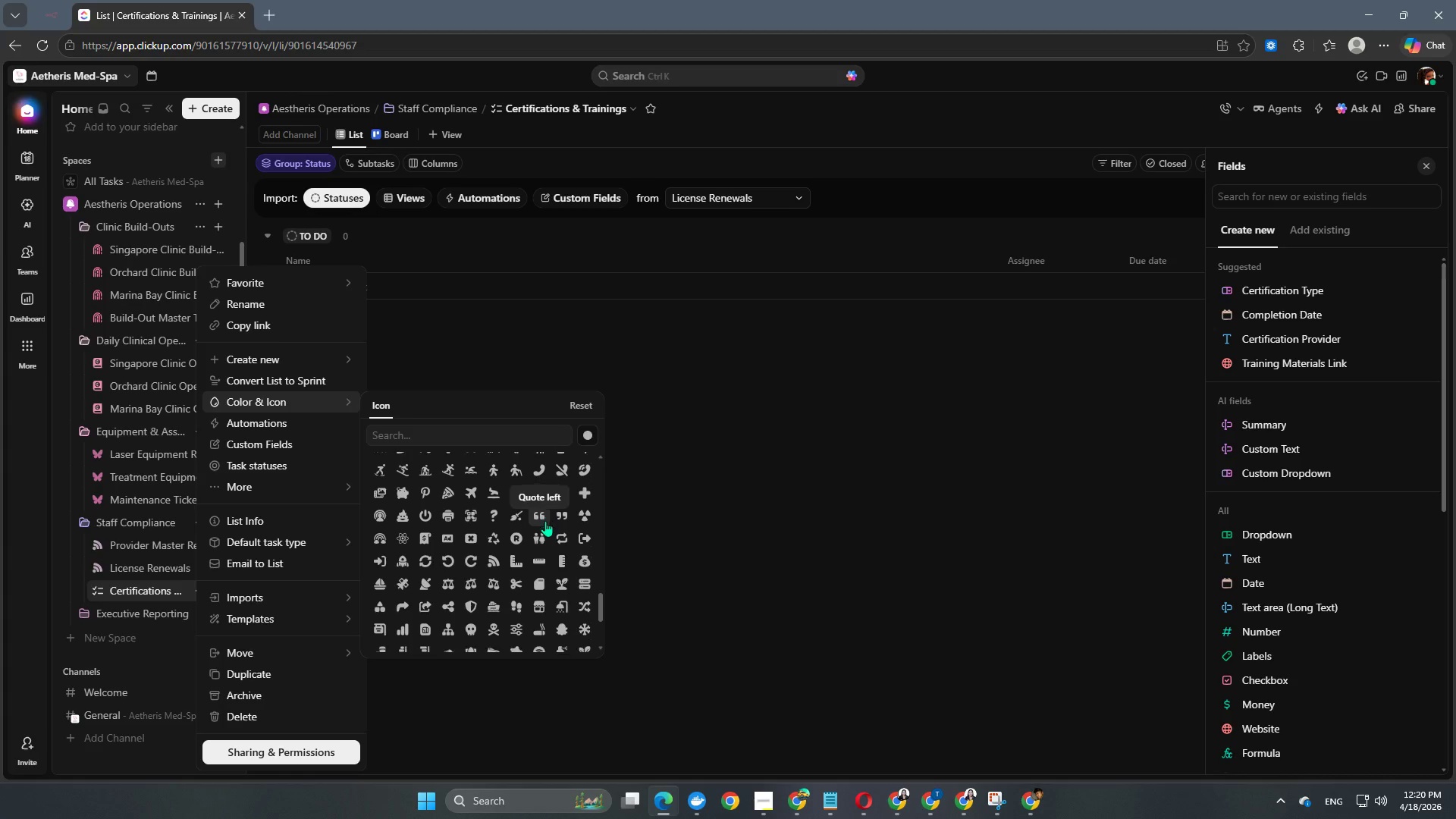 
scroll: coordinate [545, 521], scroll_direction: down, amount: 1.0
 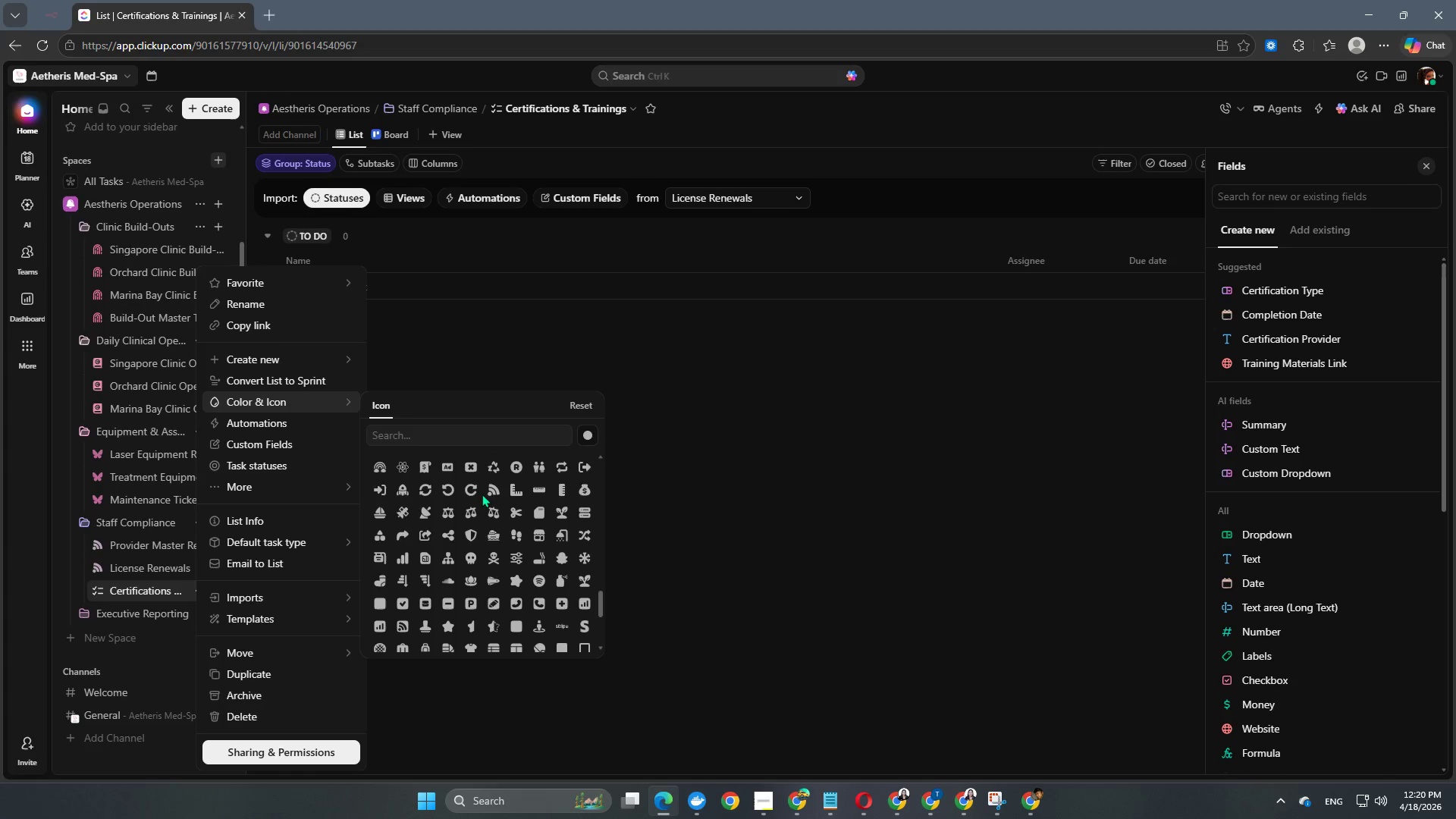 
left_click([495, 495])
 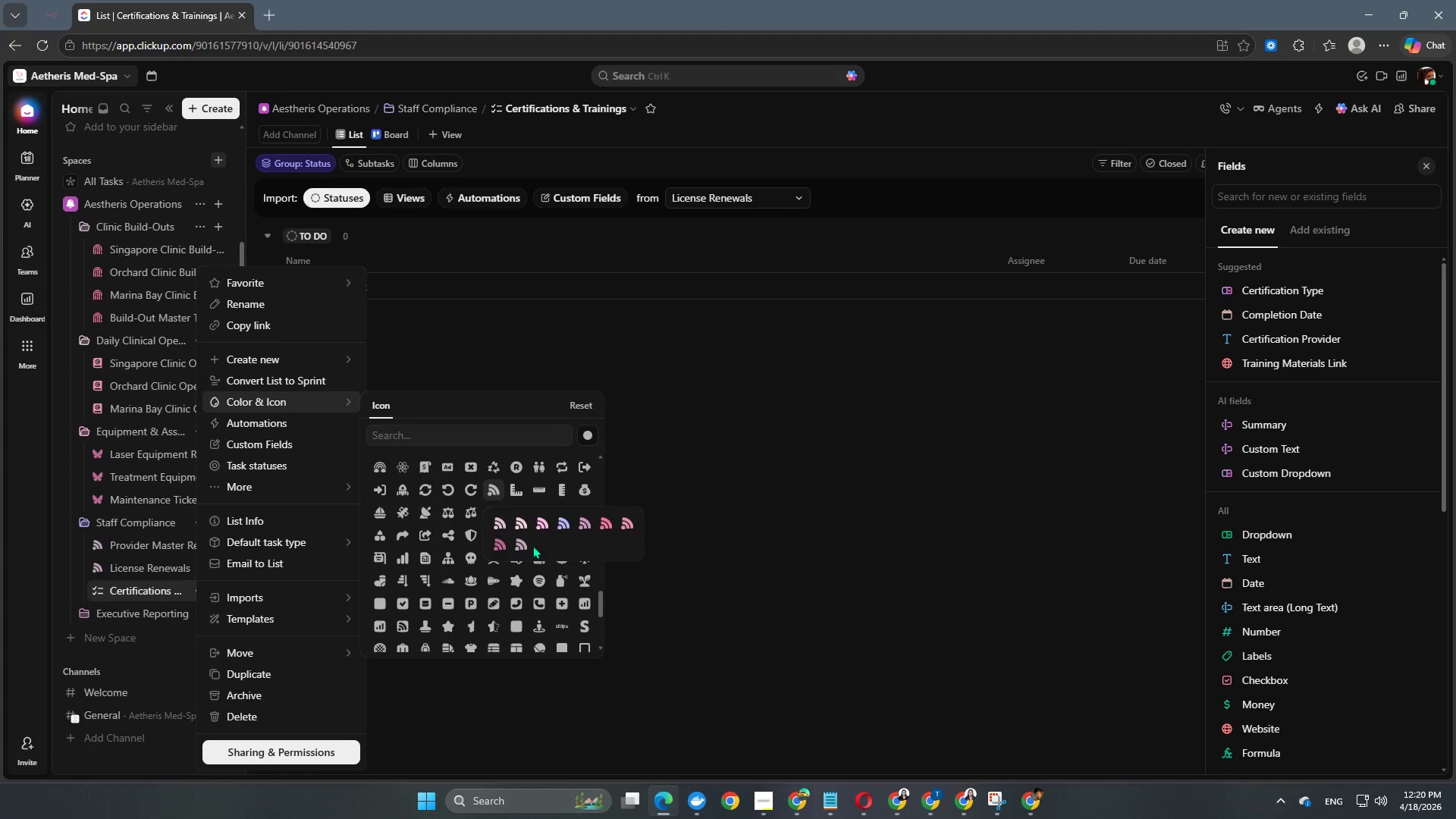 
left_click([522, 542])
 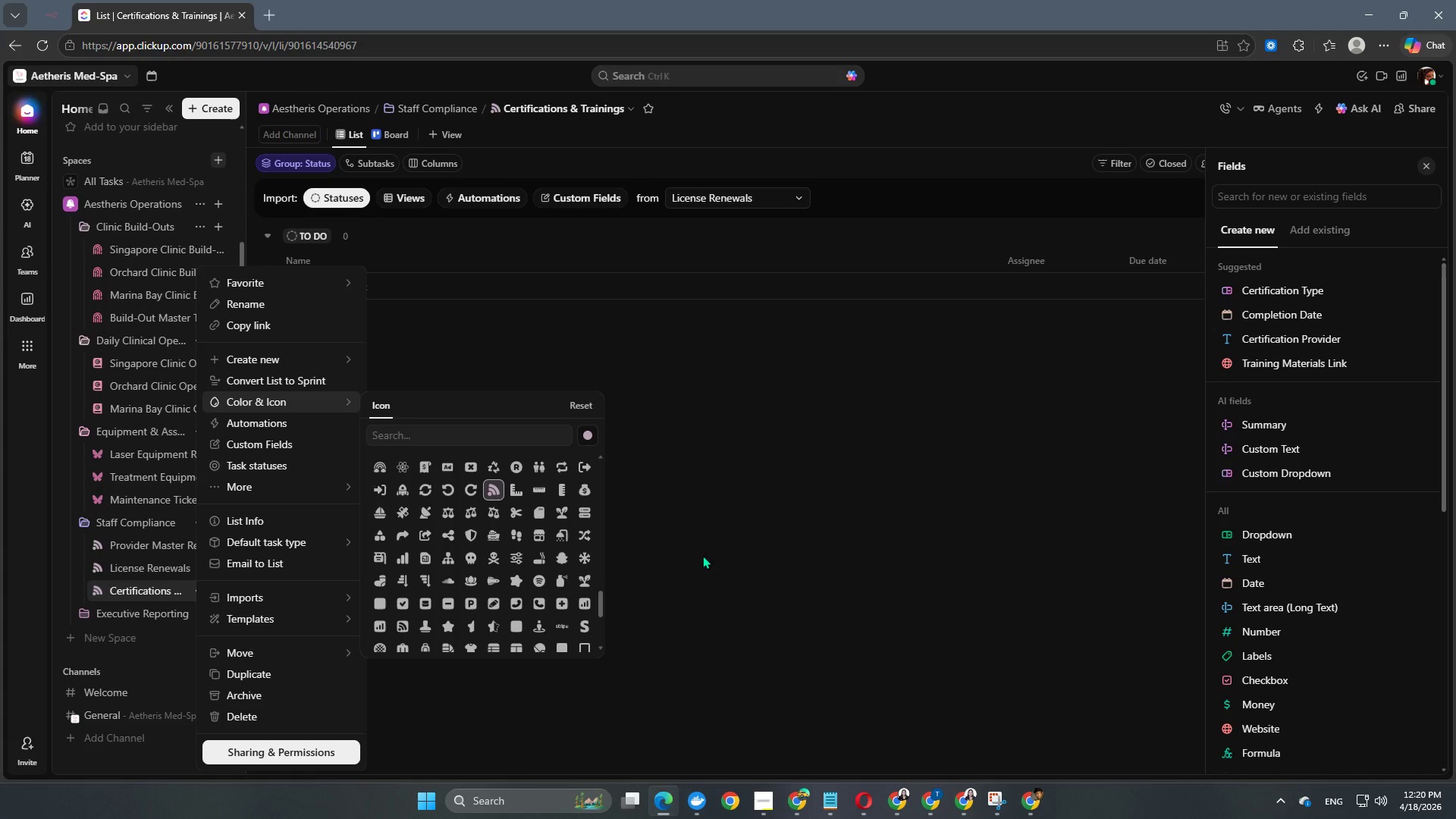 
left_click([736, 568])
 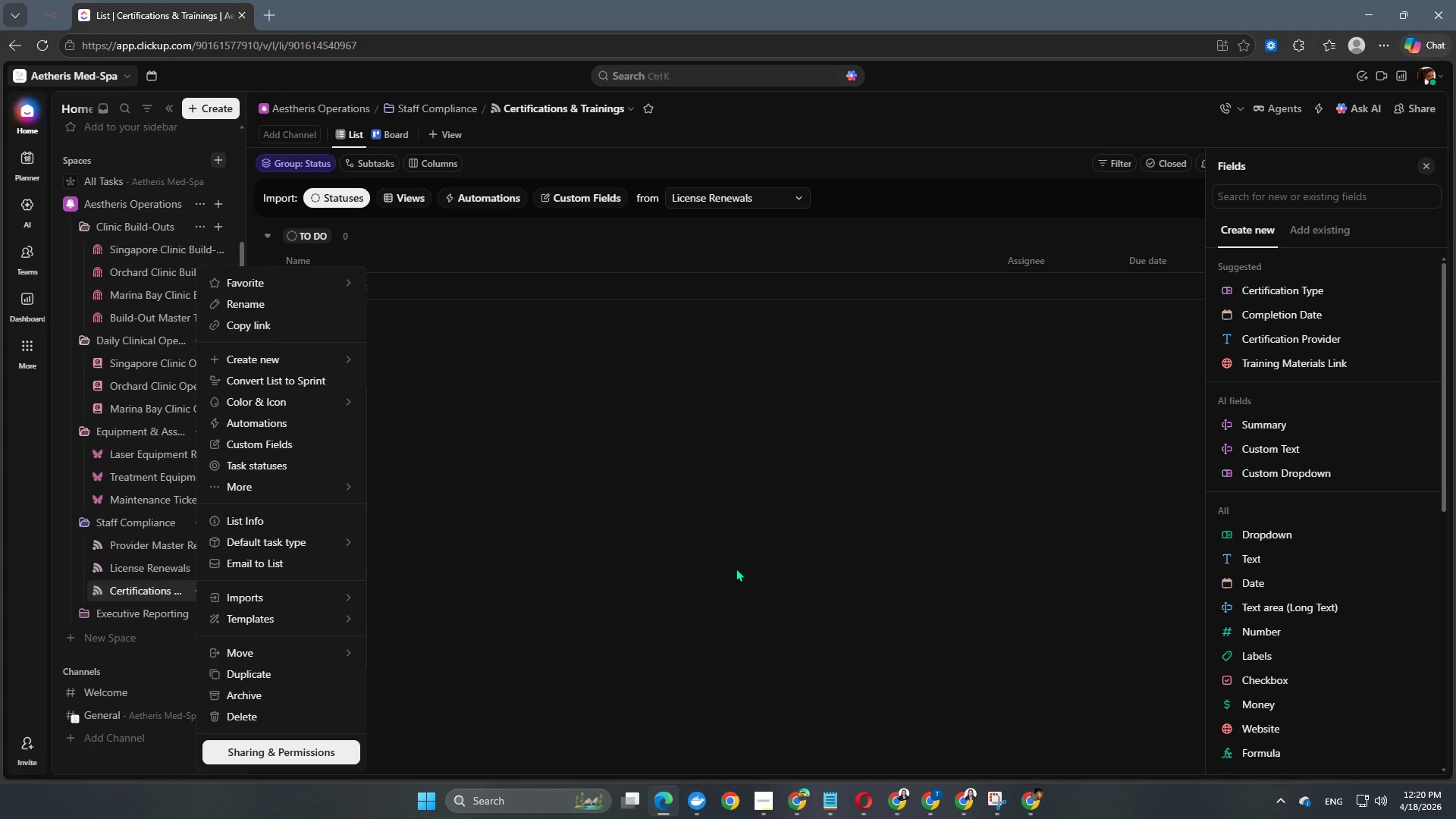 
left_click([736, 568])
 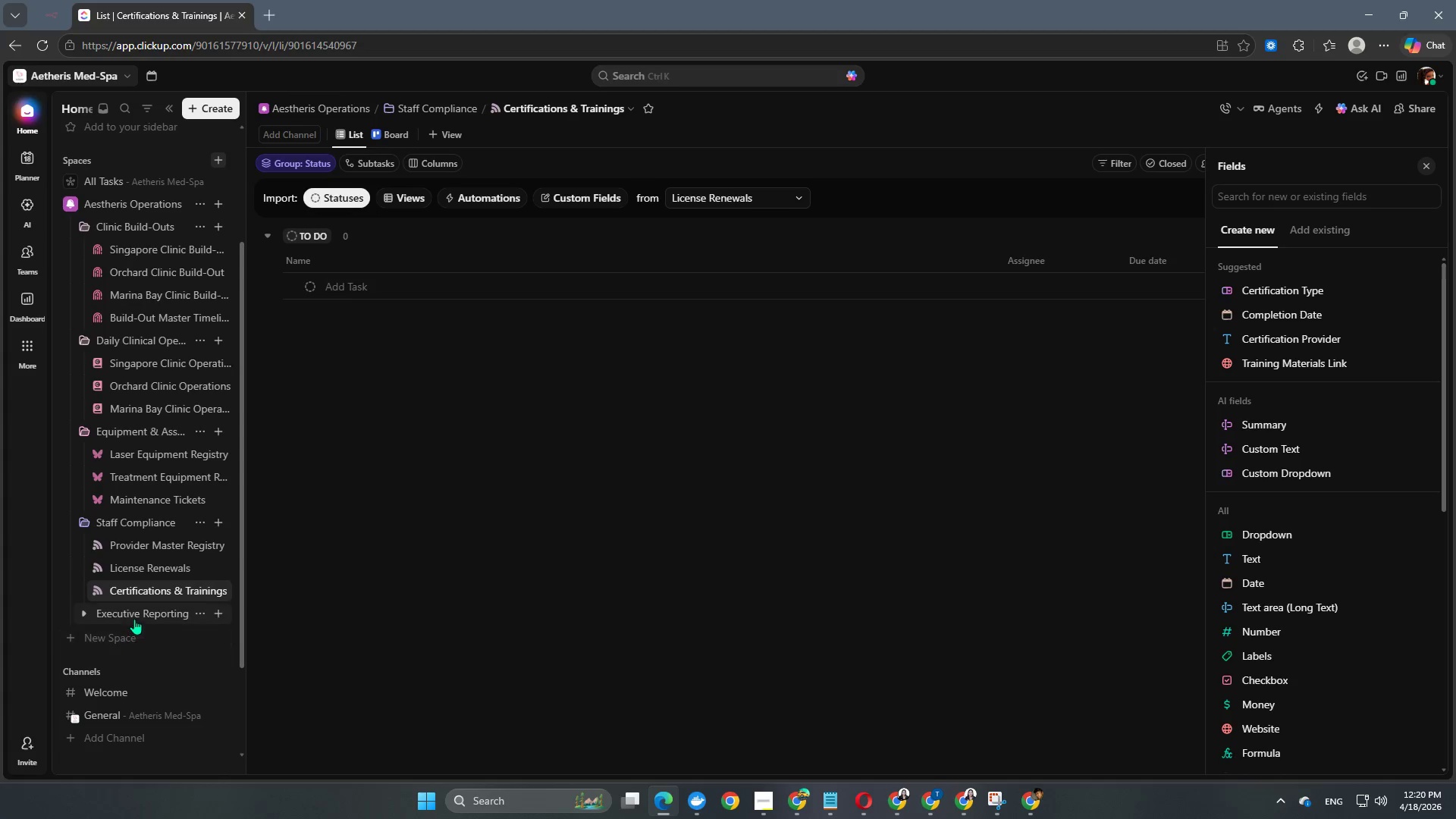 
left_click([82, 613])
 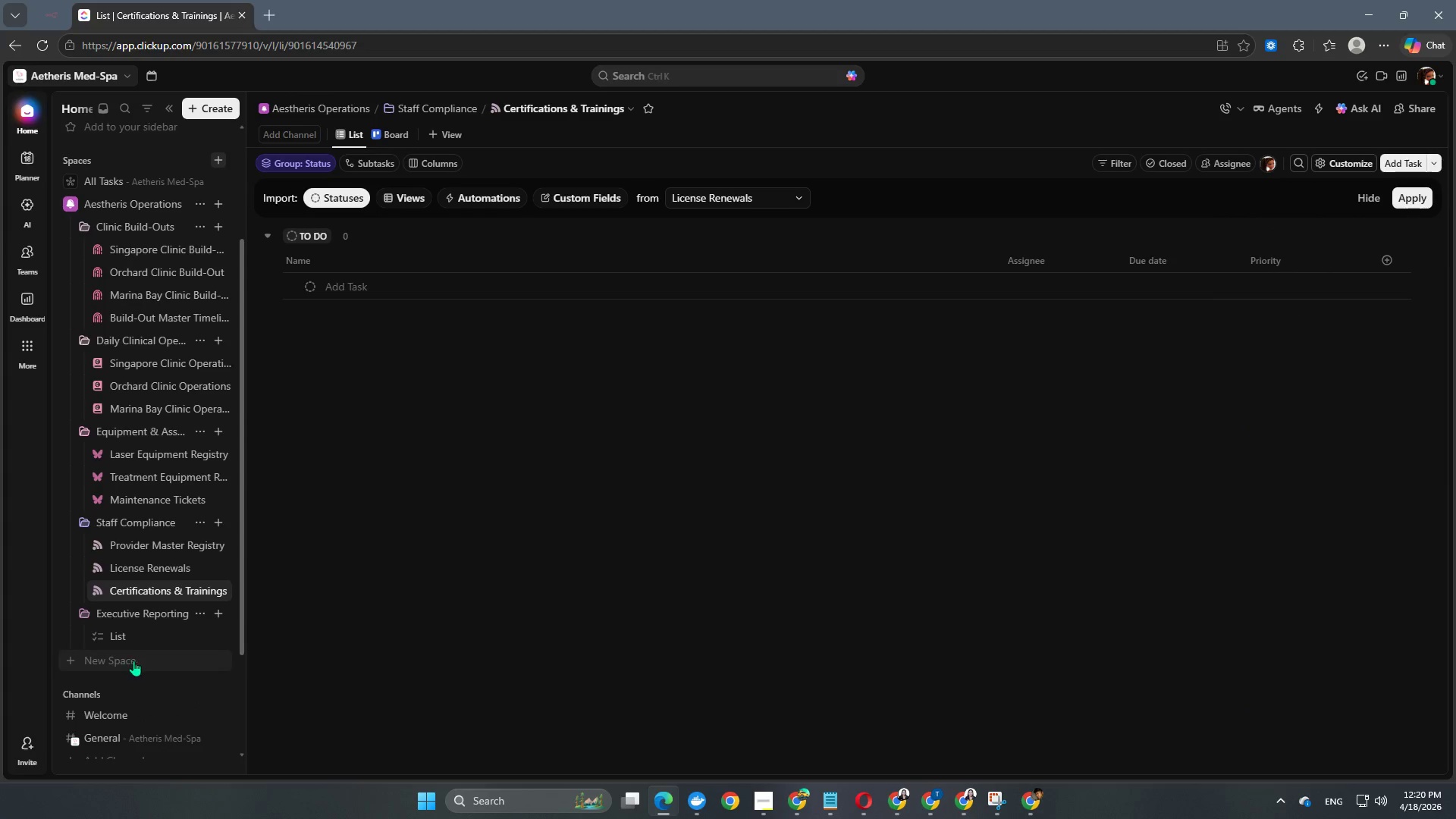 
left_click([152, 632])
 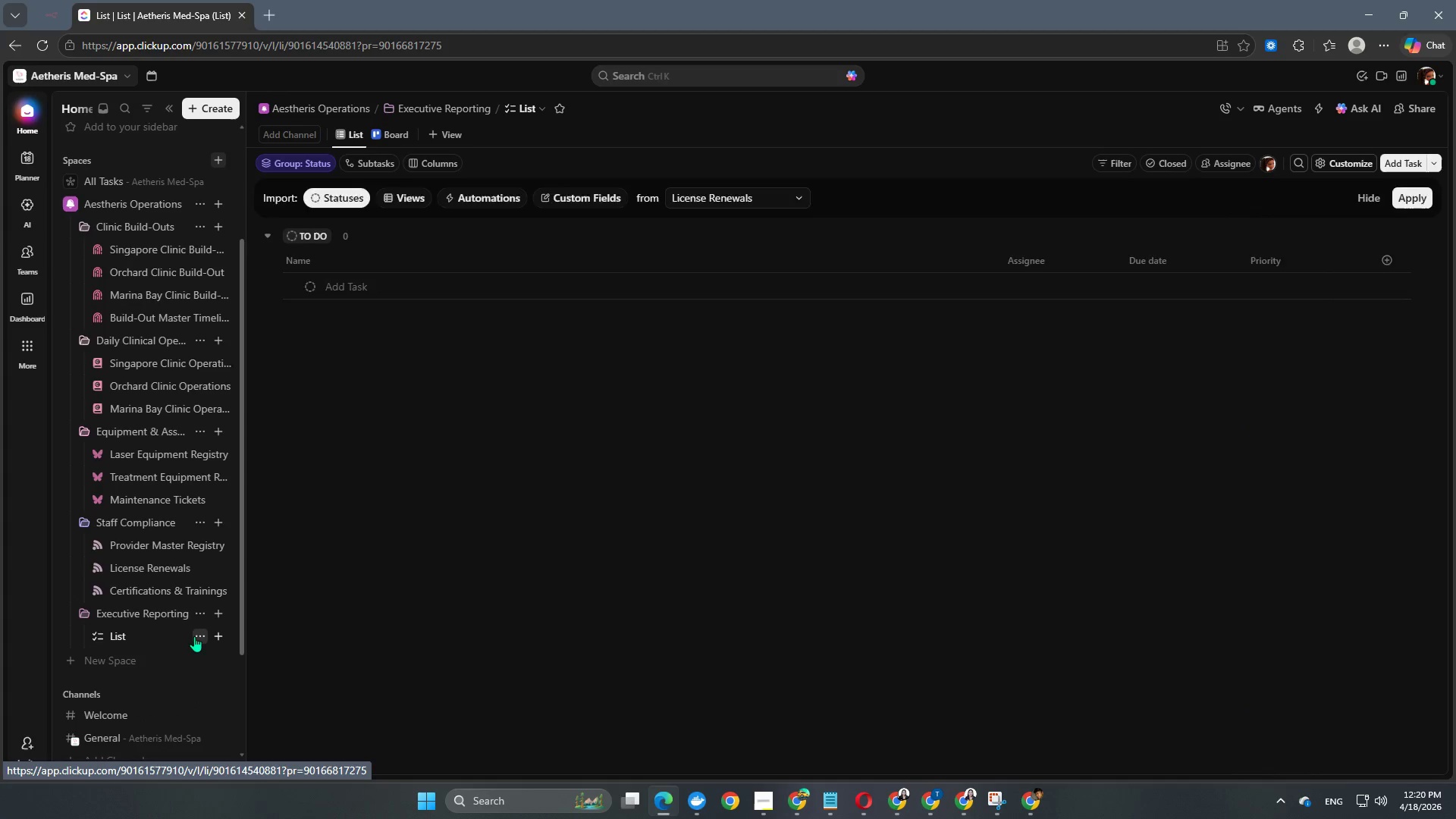 
left_click([194, 636])
 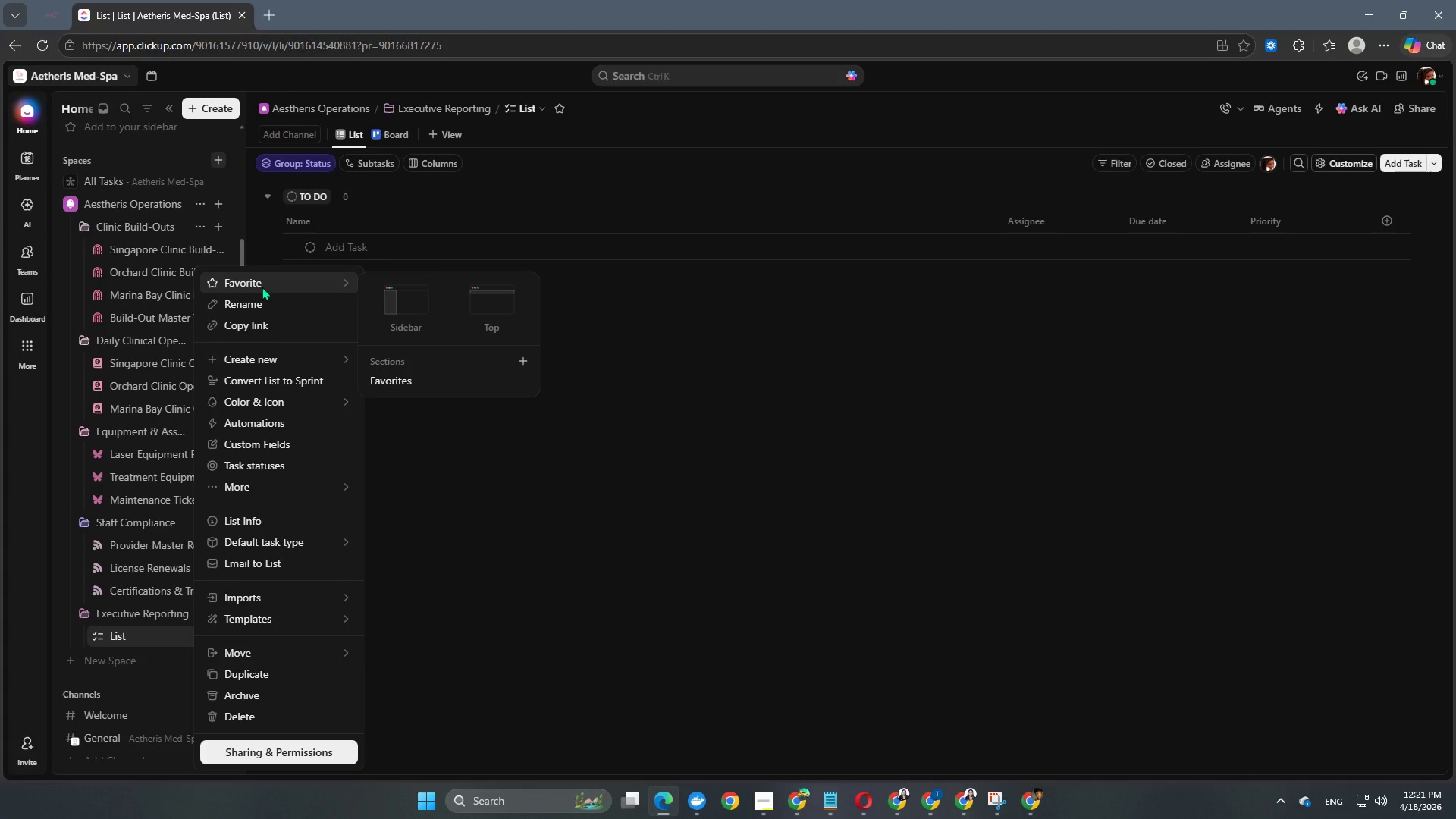 
mouse_move([282, 353])
 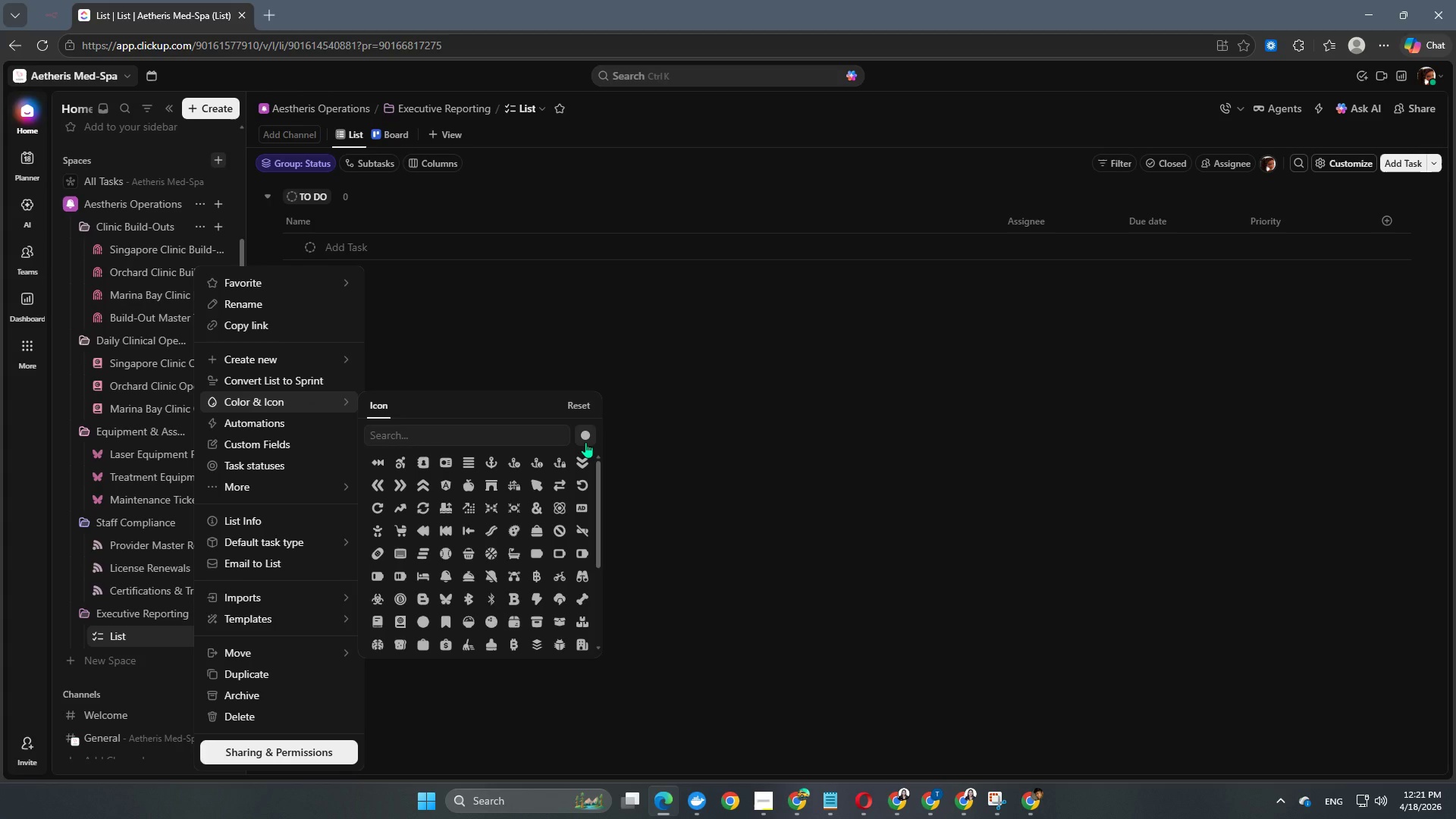 
left_click([585, 442])
 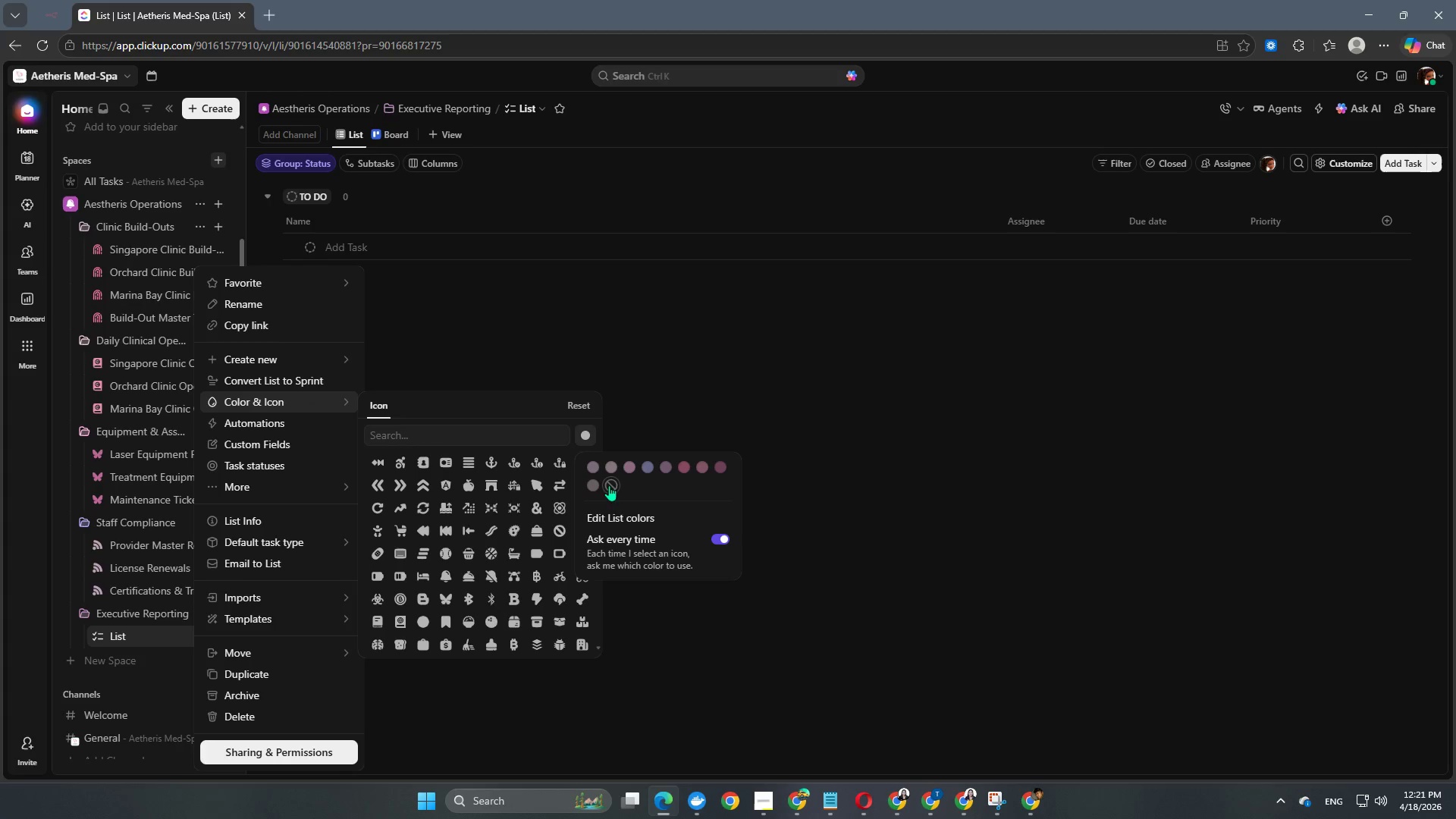 
left_click([618, 526])
 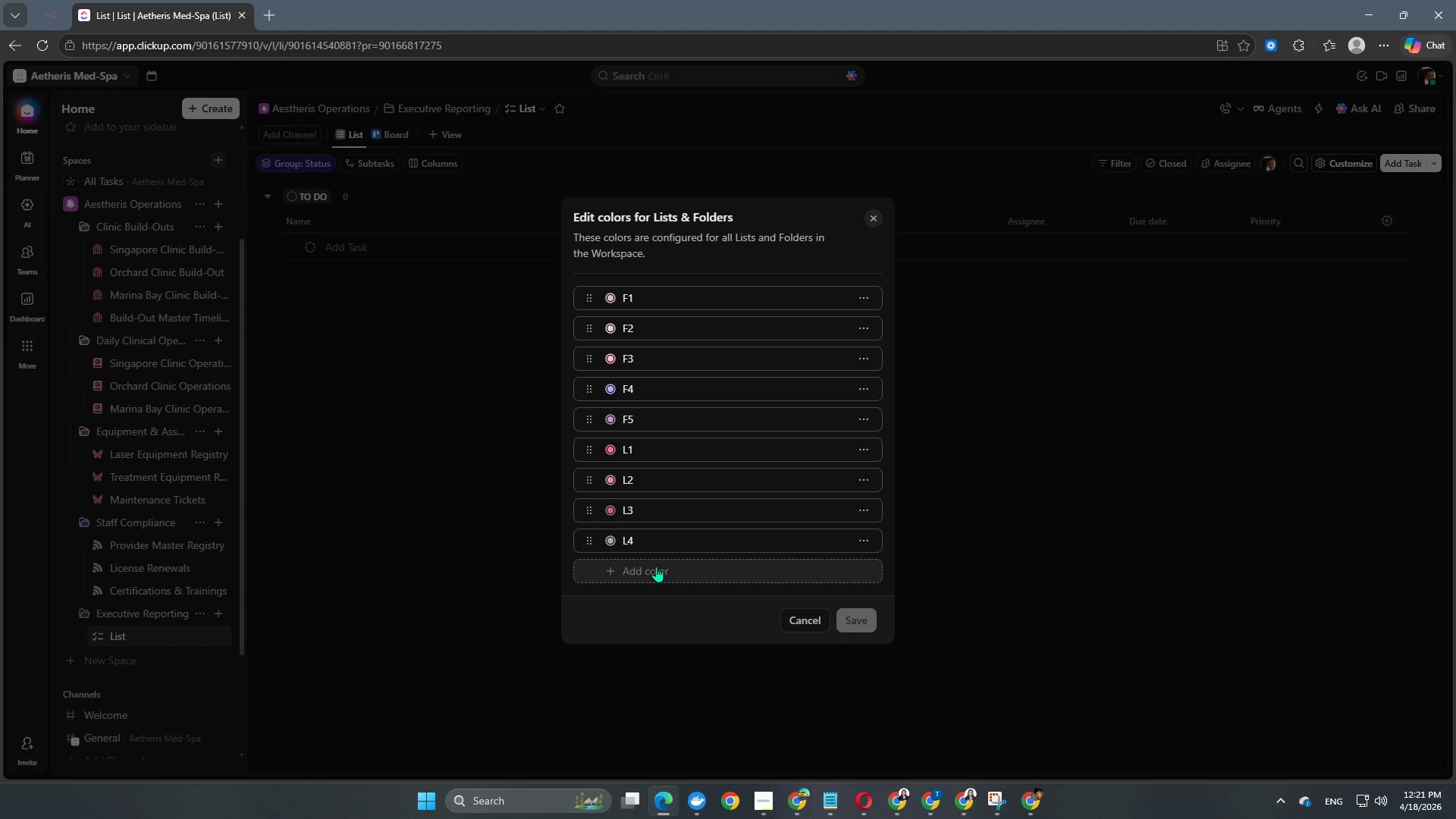 
left_click([656, 566])
 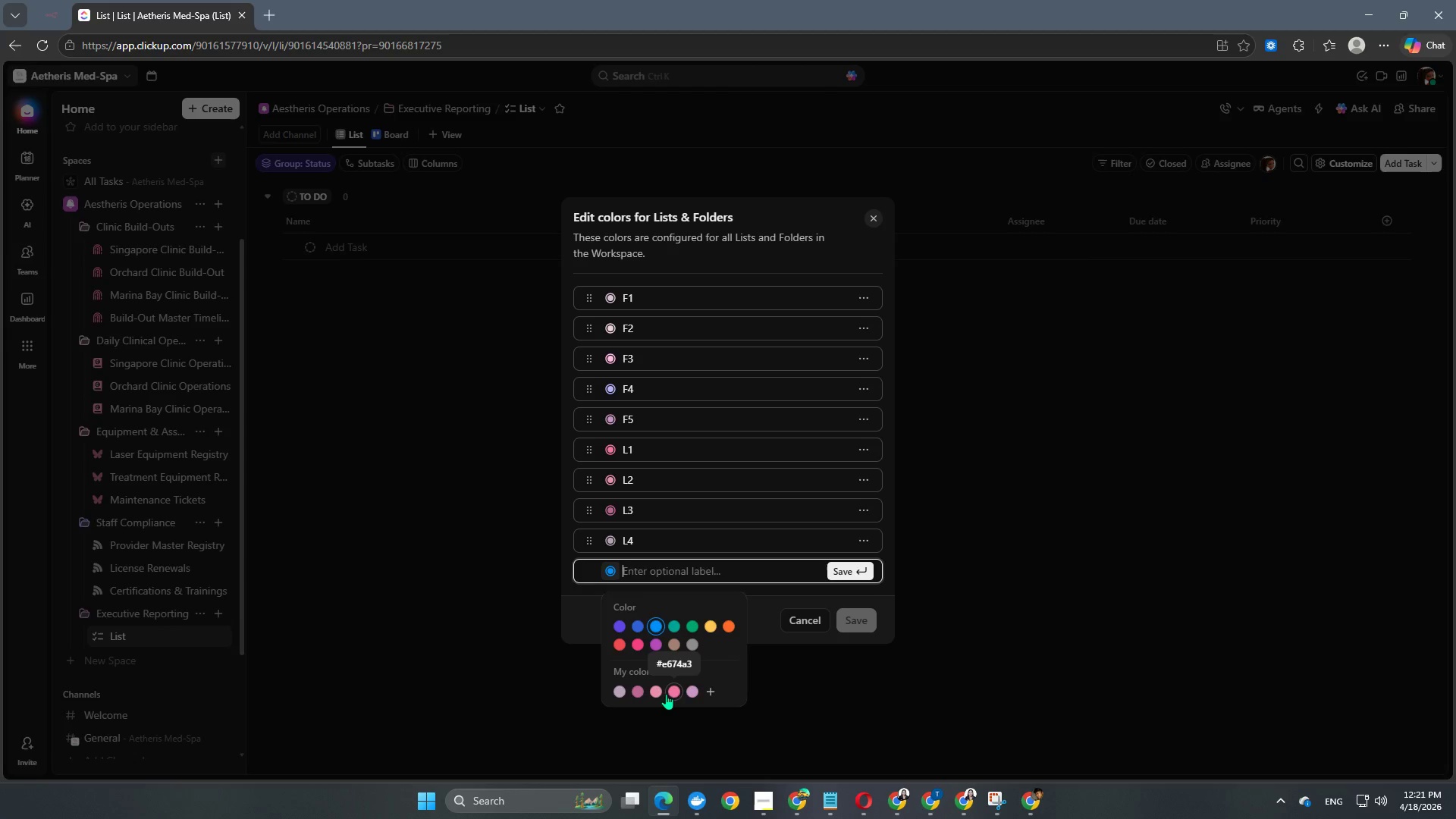 
wait(6.3)
 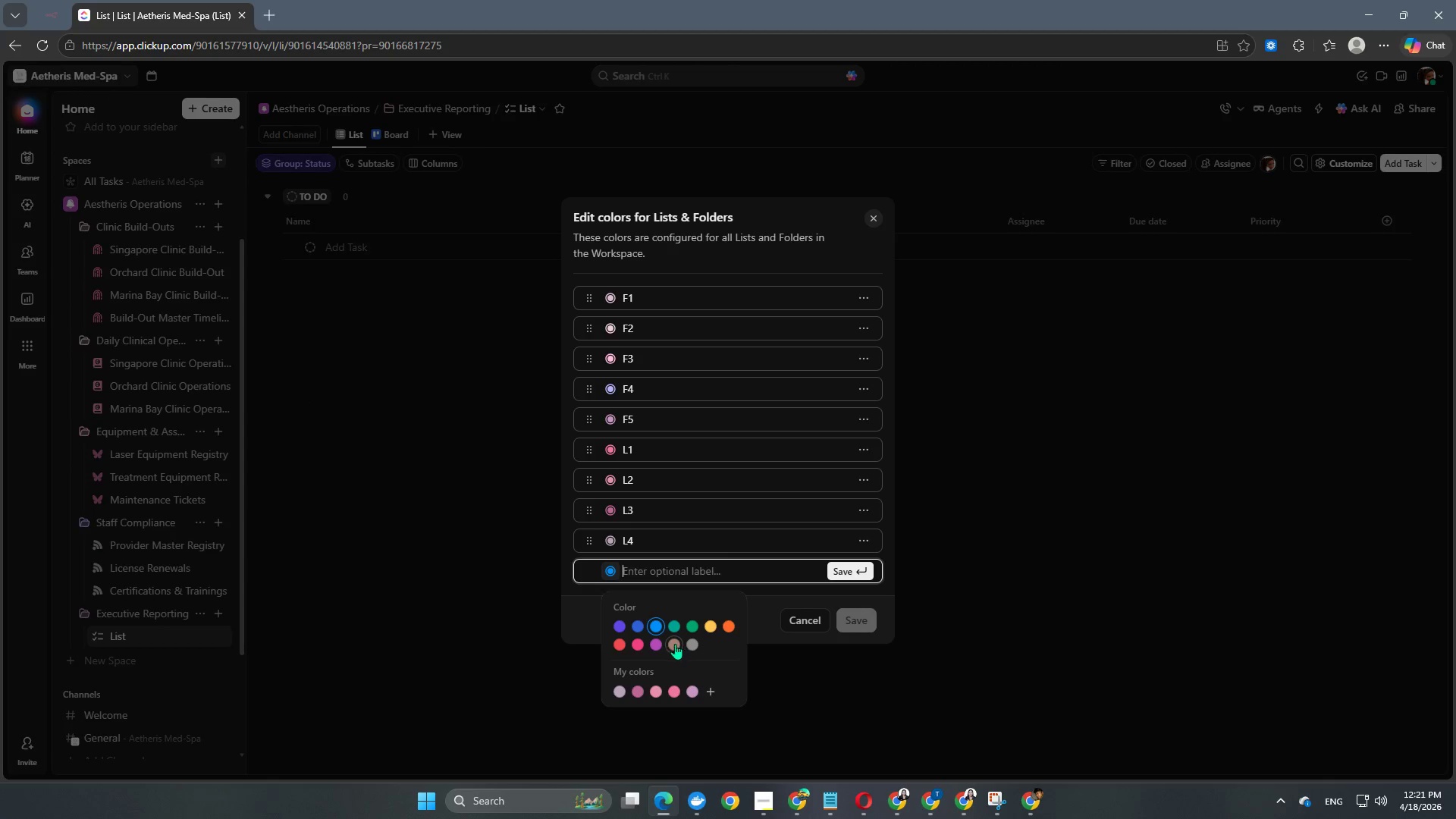 
left_click([658, 691])
 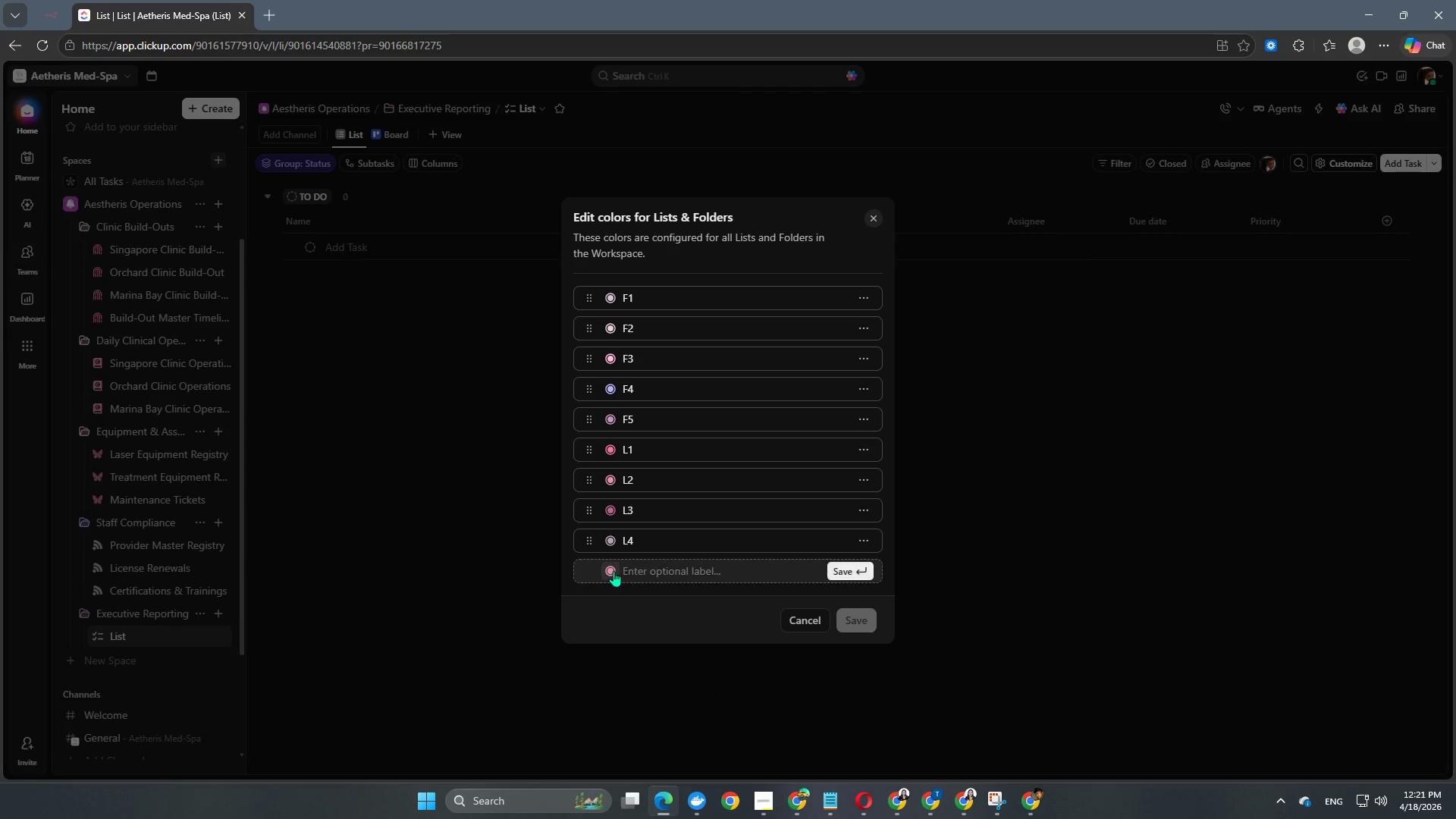 
left_click([629, 573])
 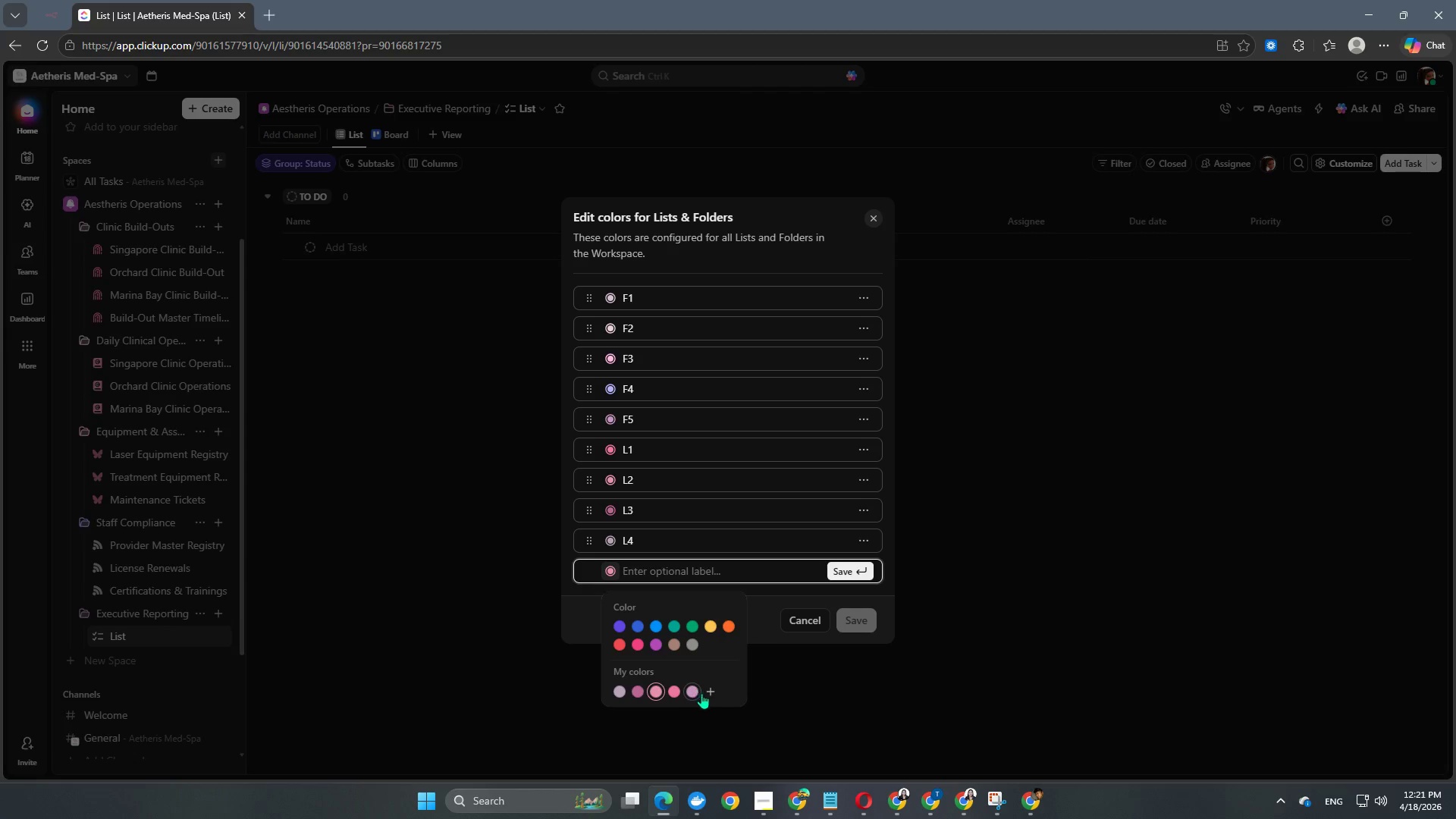 
left_click([710, 694])
 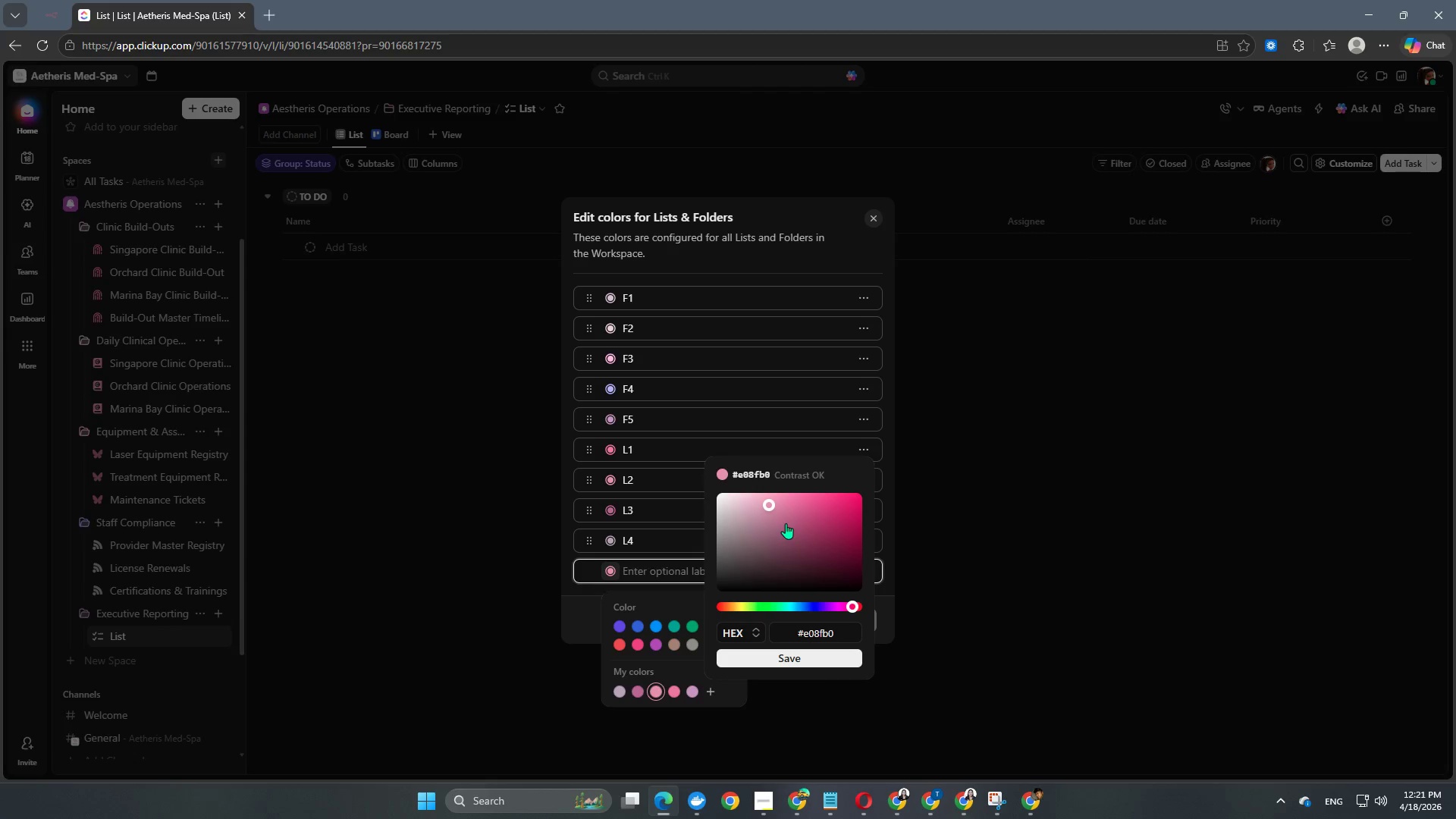 
left_click([789, 514])
 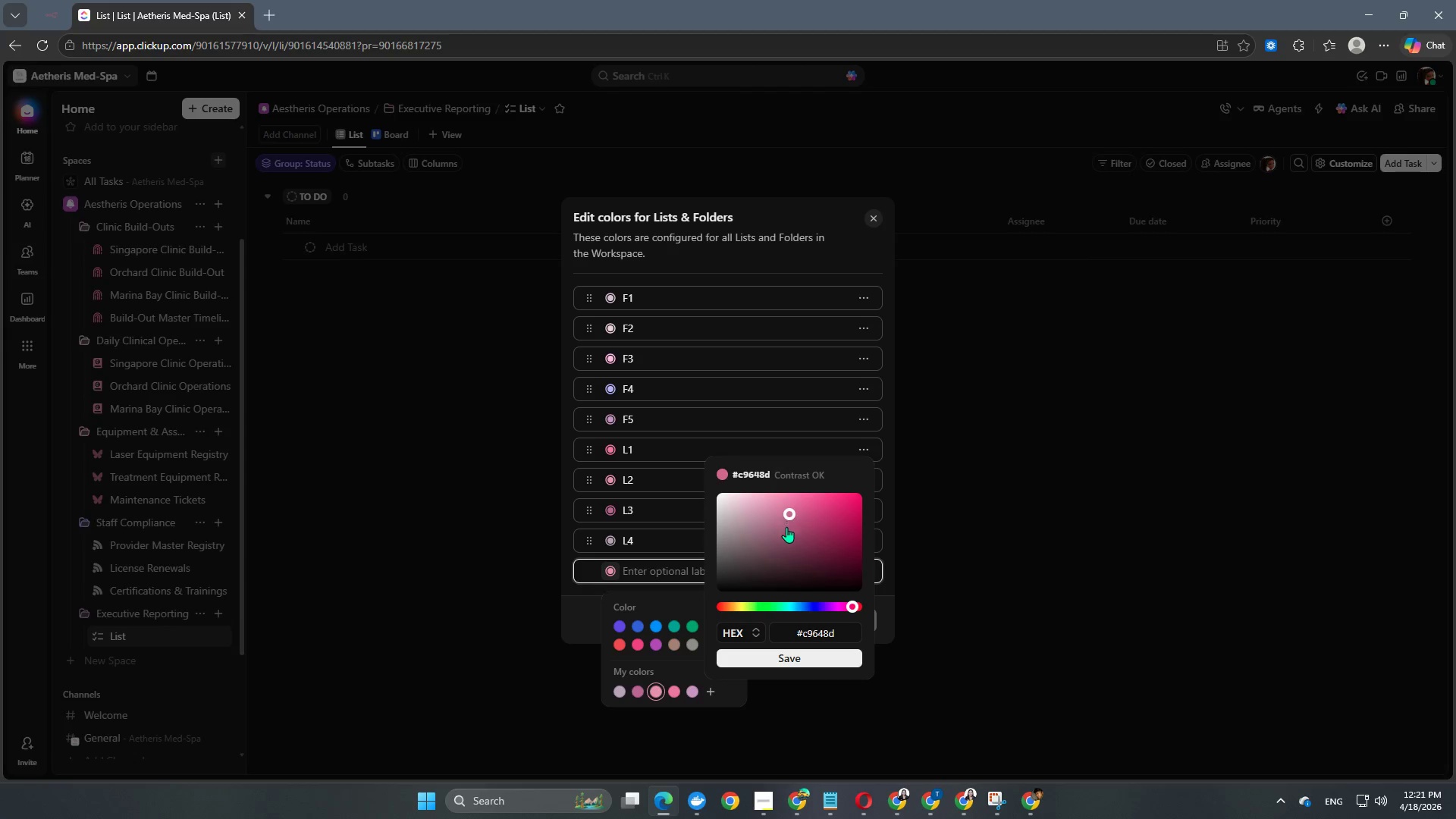 
left_click([786, 527])
 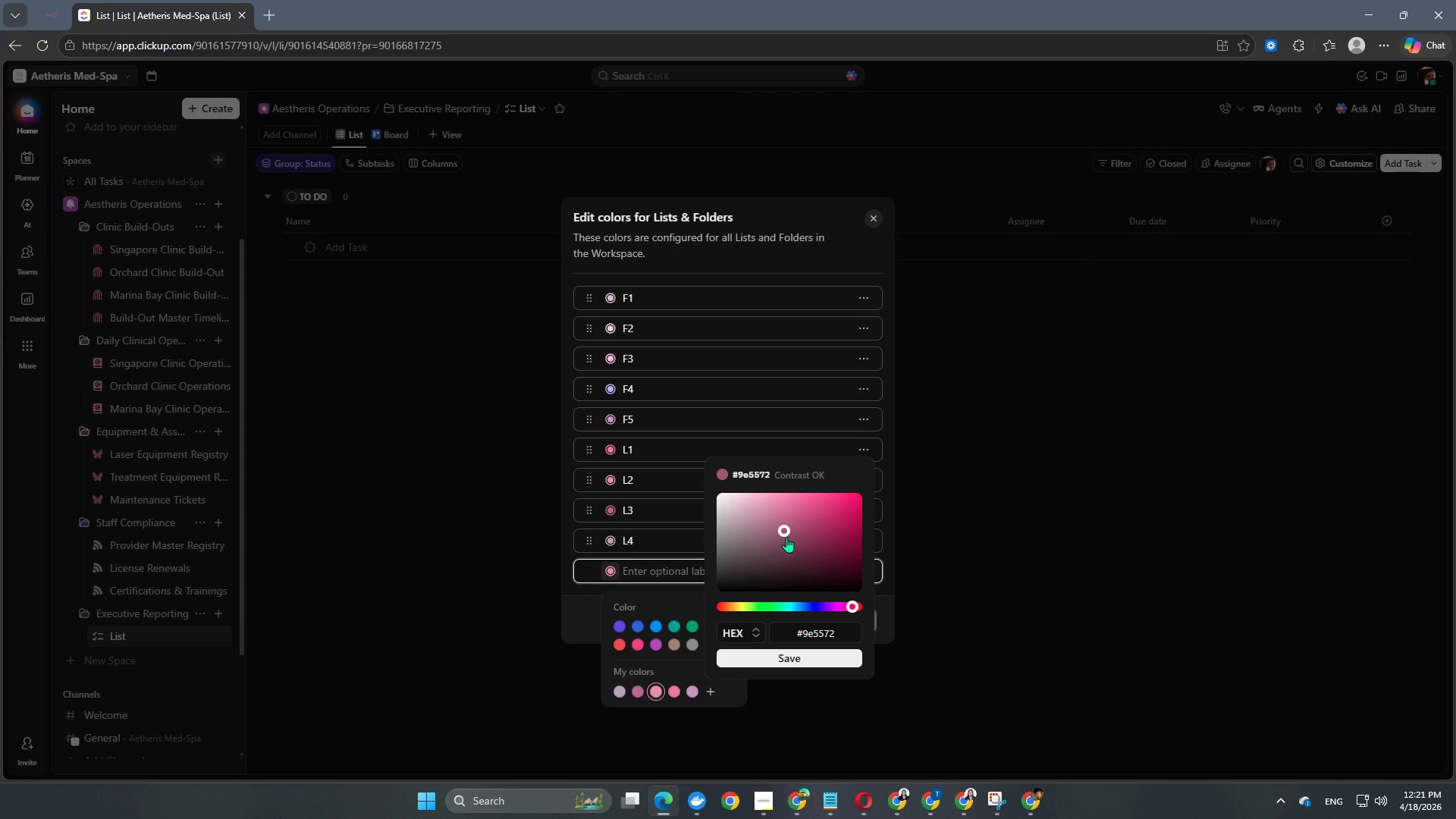 
left_click([836, 654])
 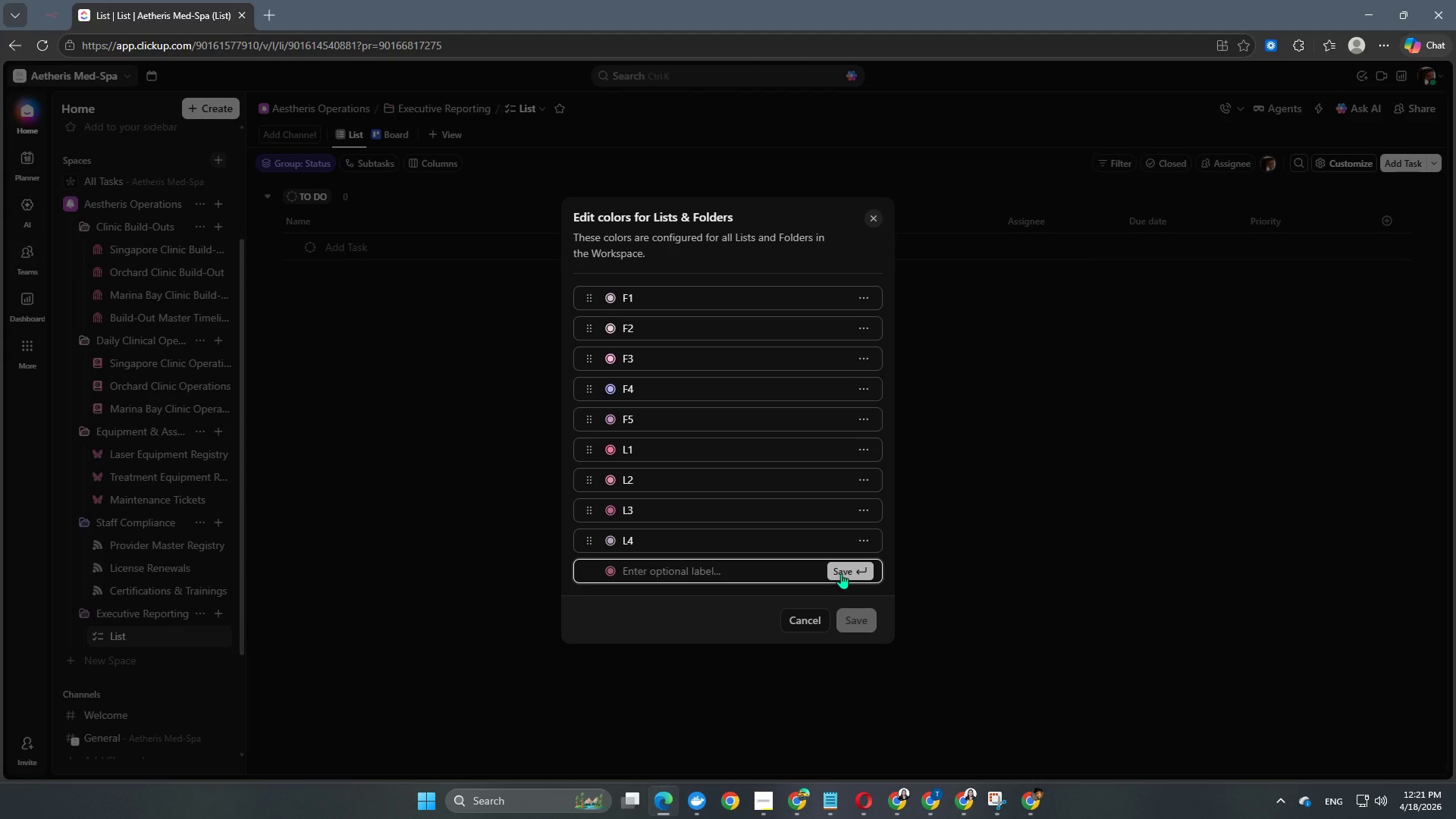 
left_click([841, 573])
 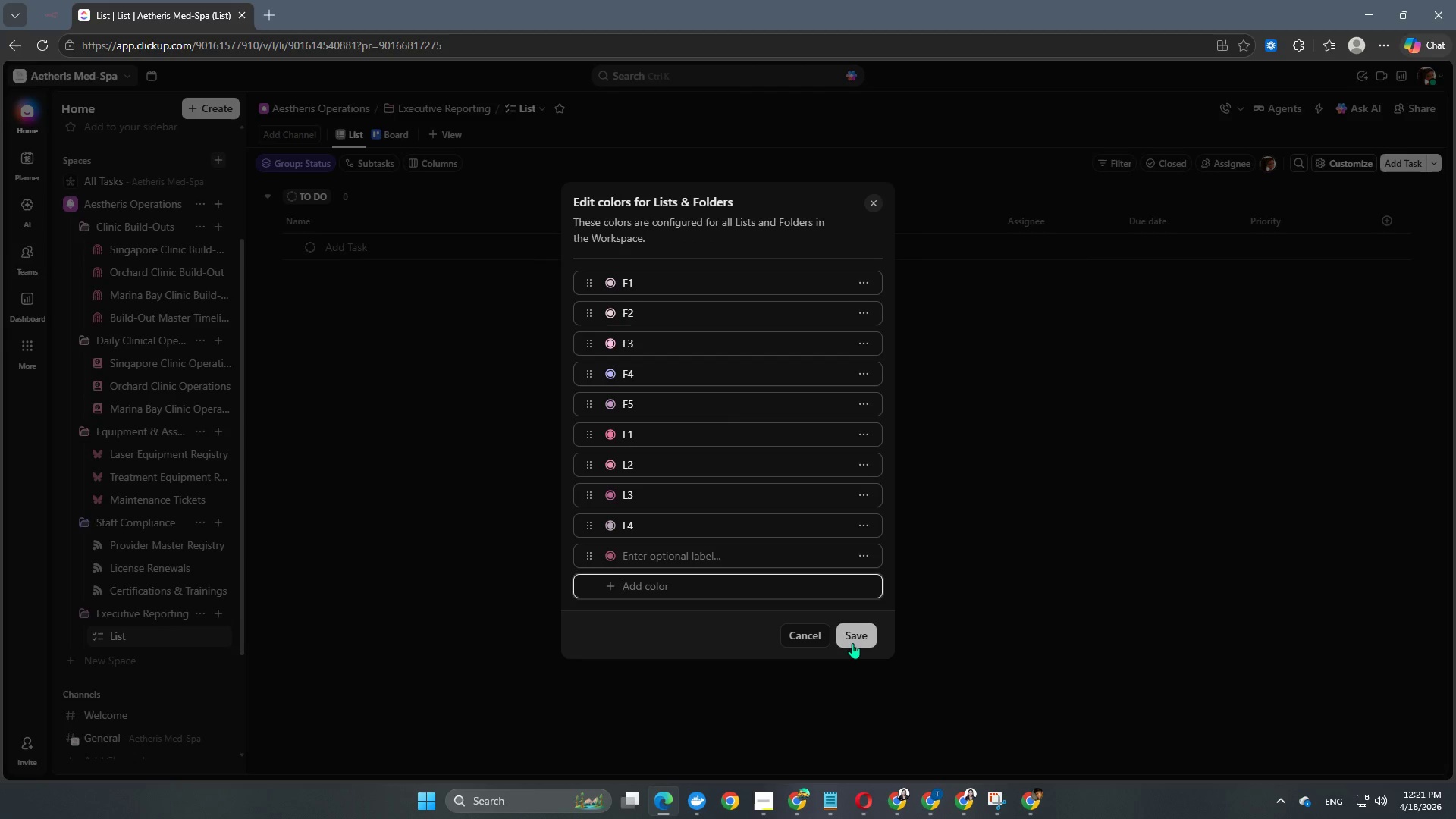 
left_click([851, 643])
 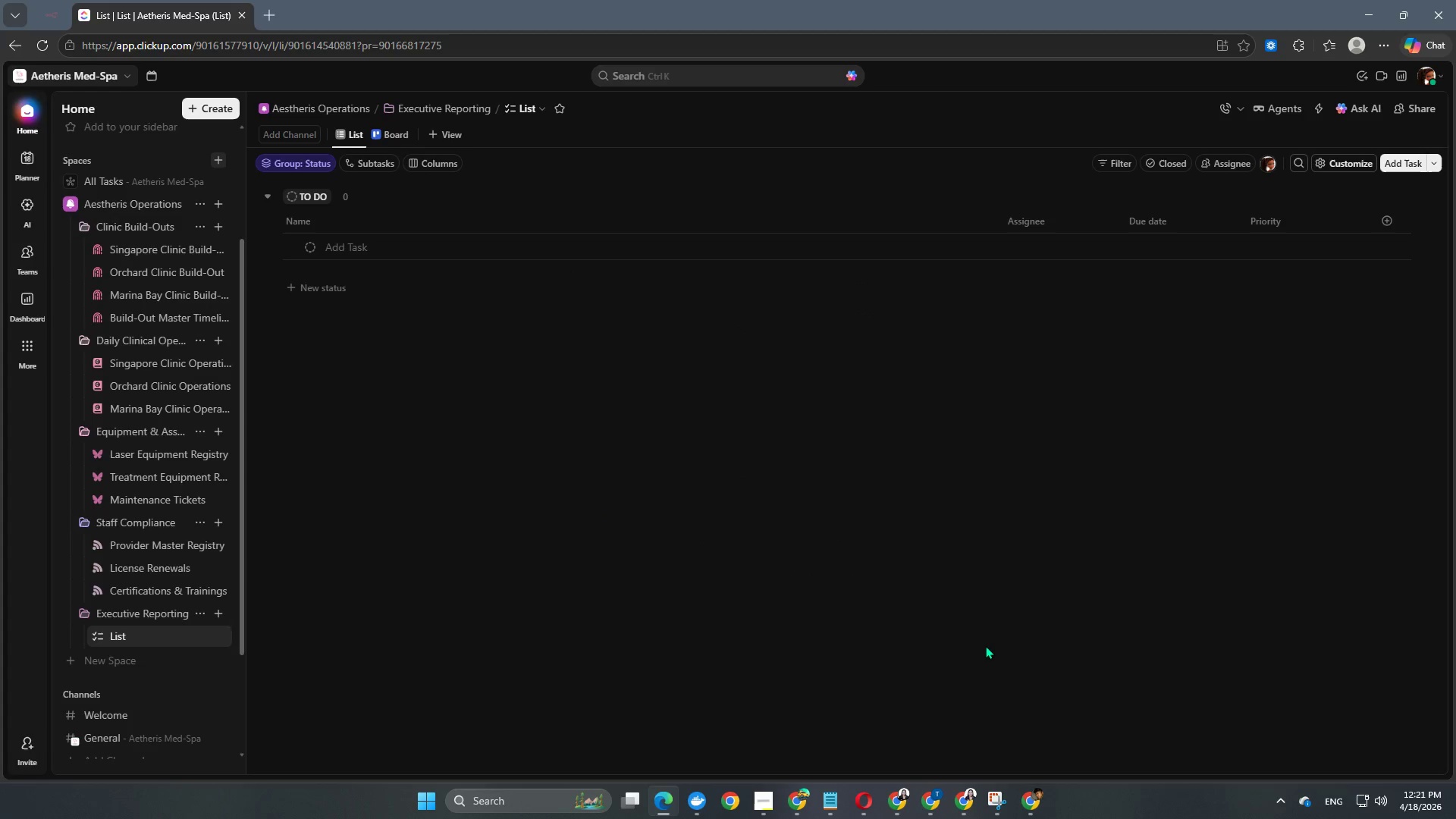 
left_click([986, 645])
 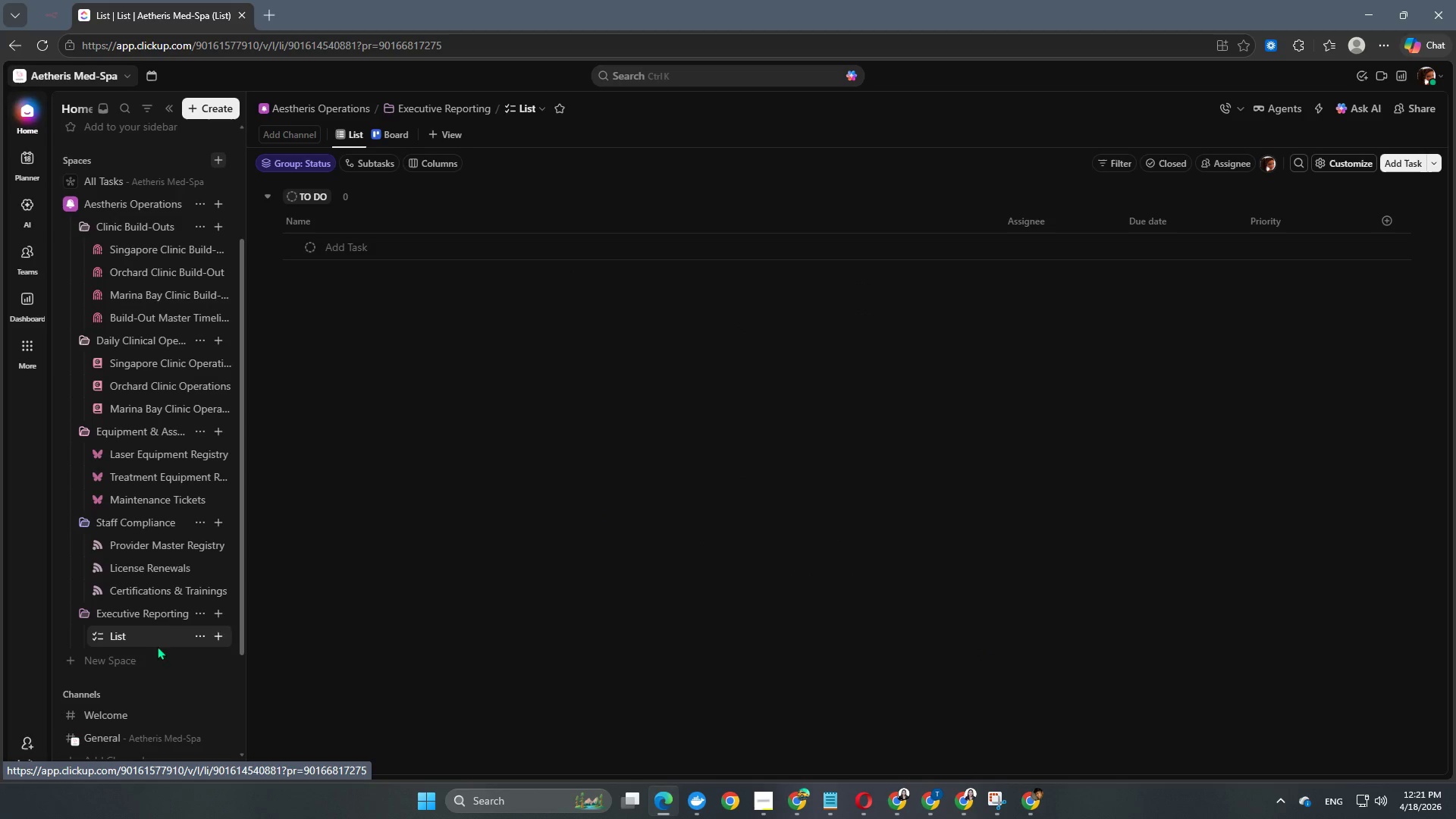 
double_click([127, 639])
 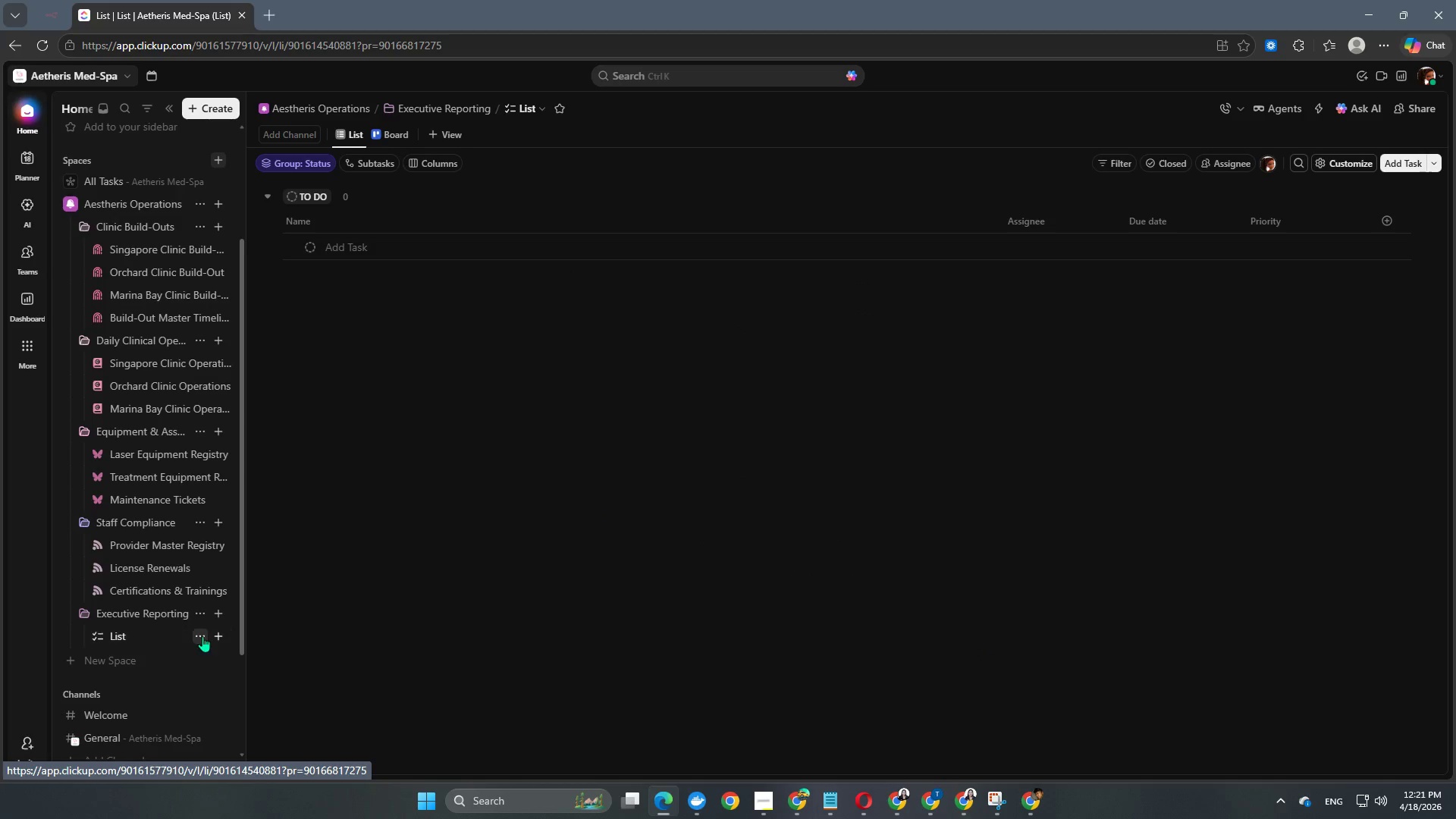 
left_click([202, 636])
 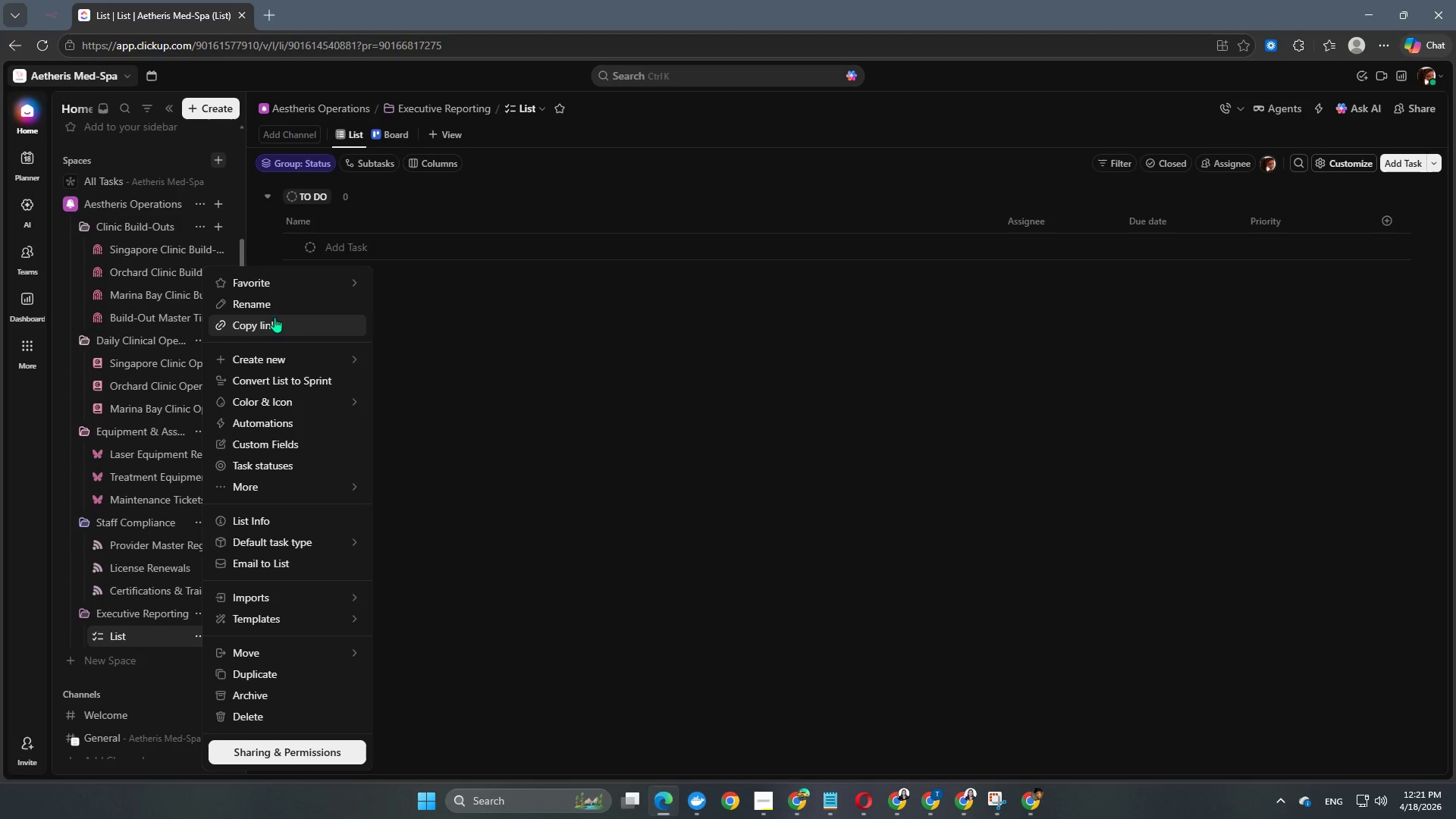 
left_click([275, 309])
 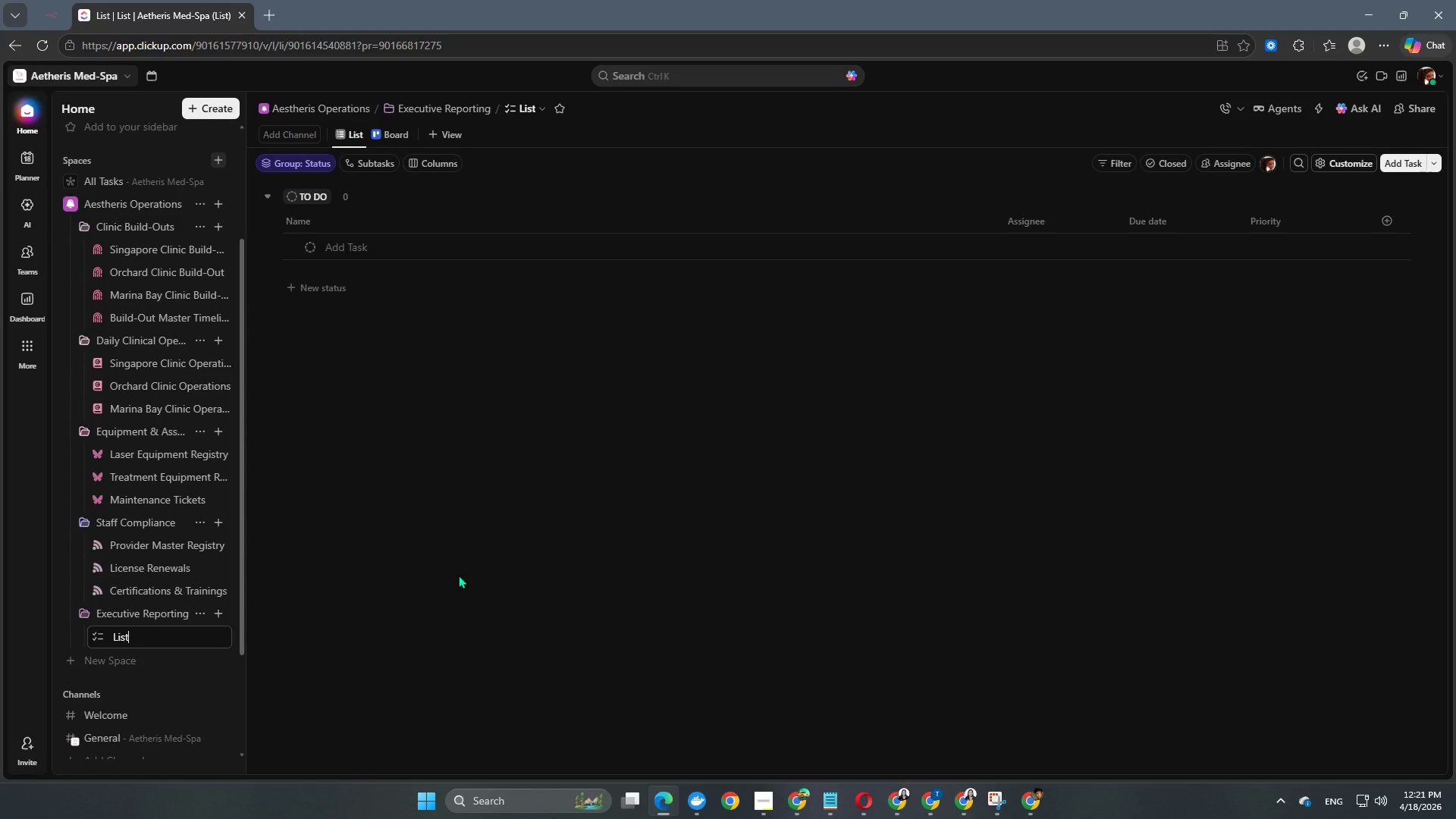 
key(Control+A)
 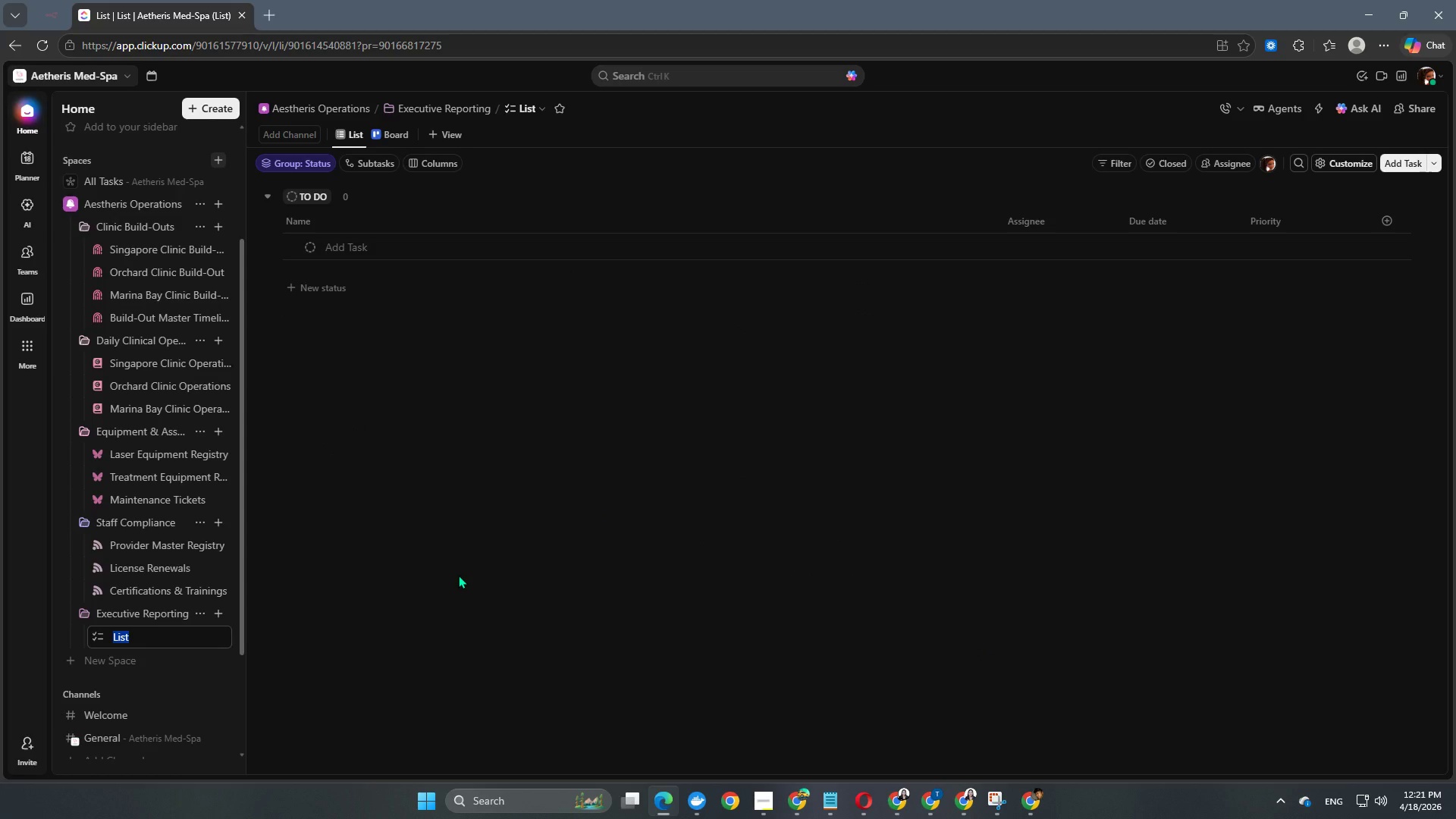 
type(Founder Action Items)
key(NumpadEnter)
 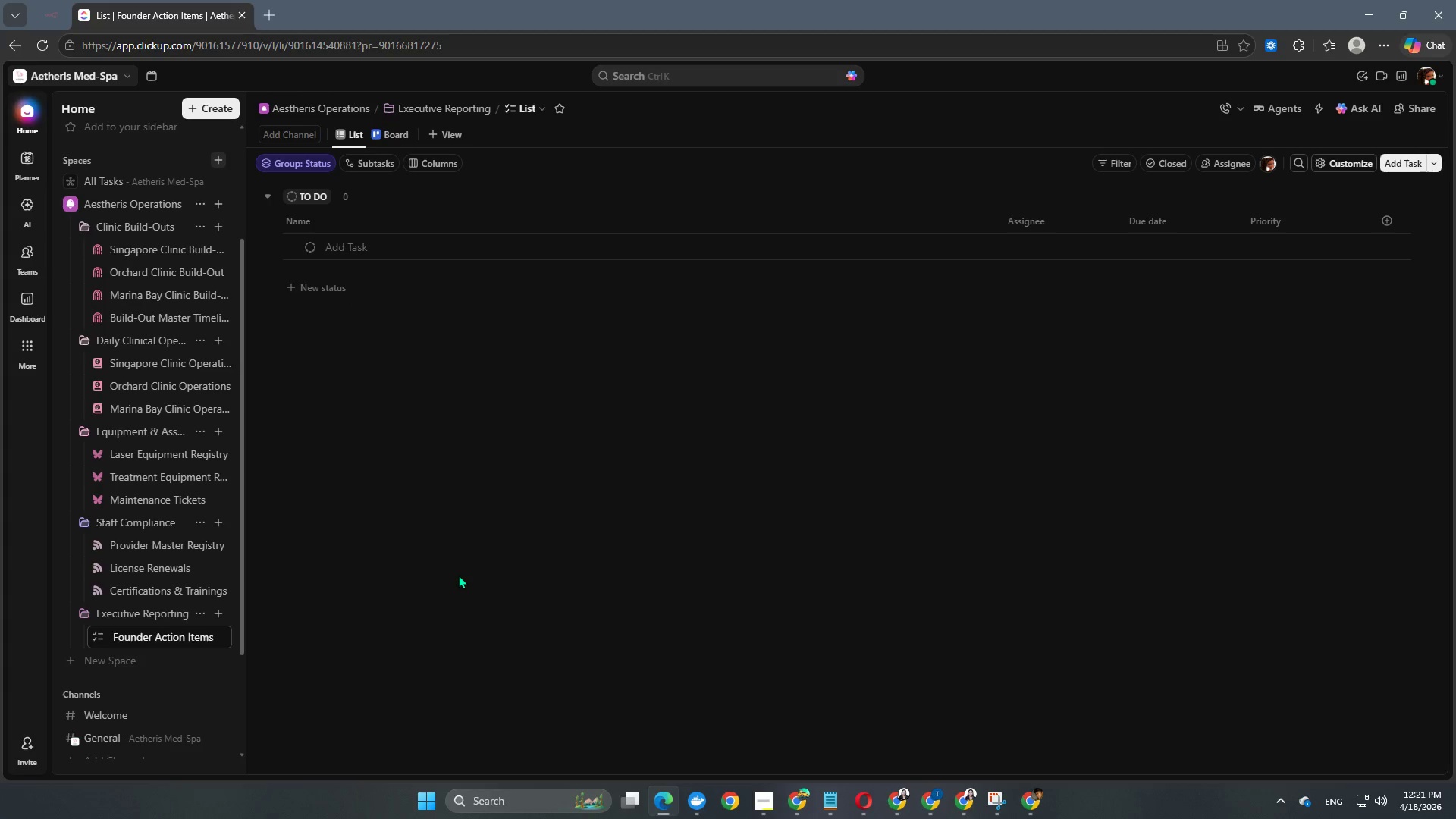 
left_click([201, 635])
 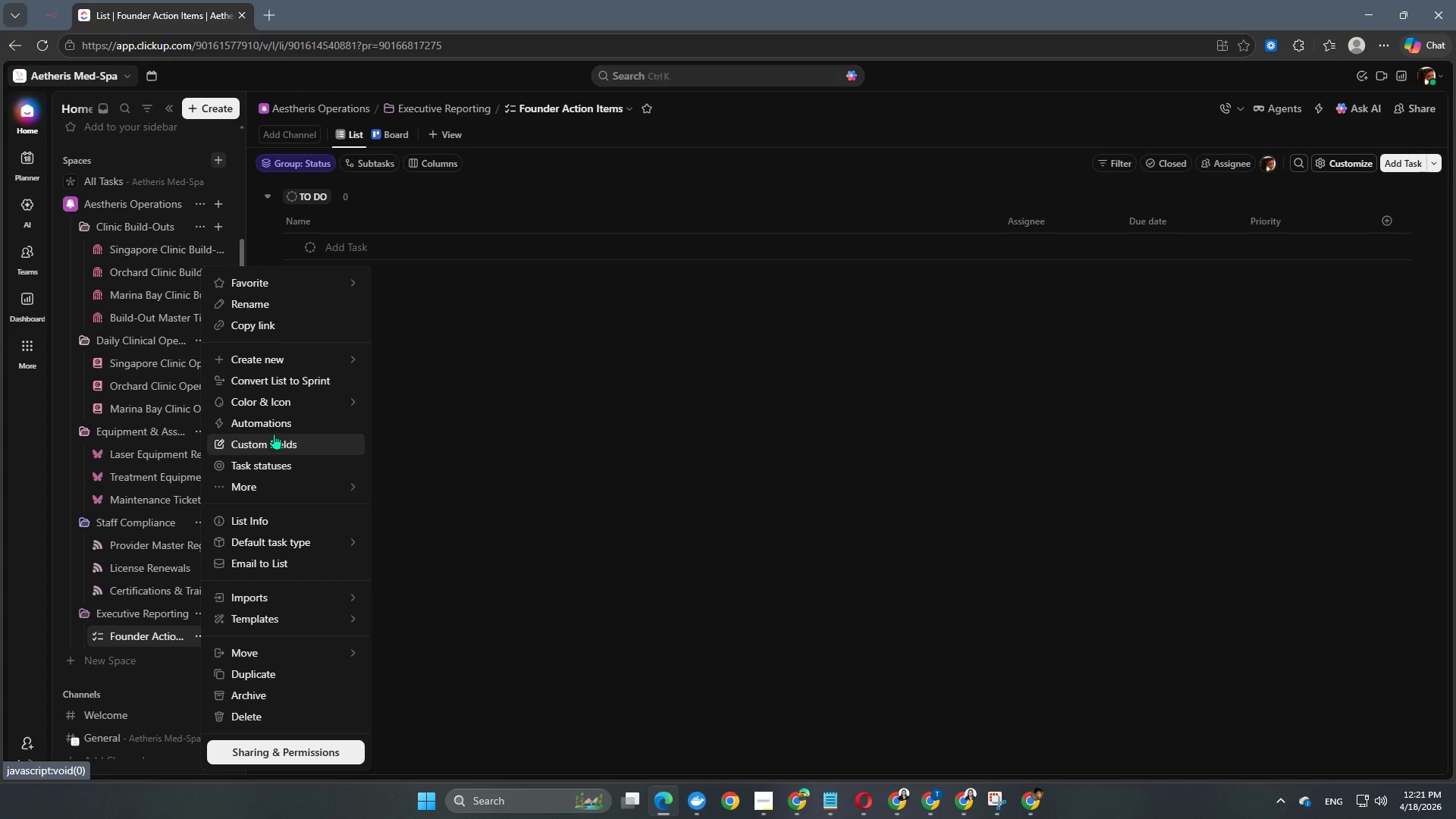 
mouse_move([306, 417])
 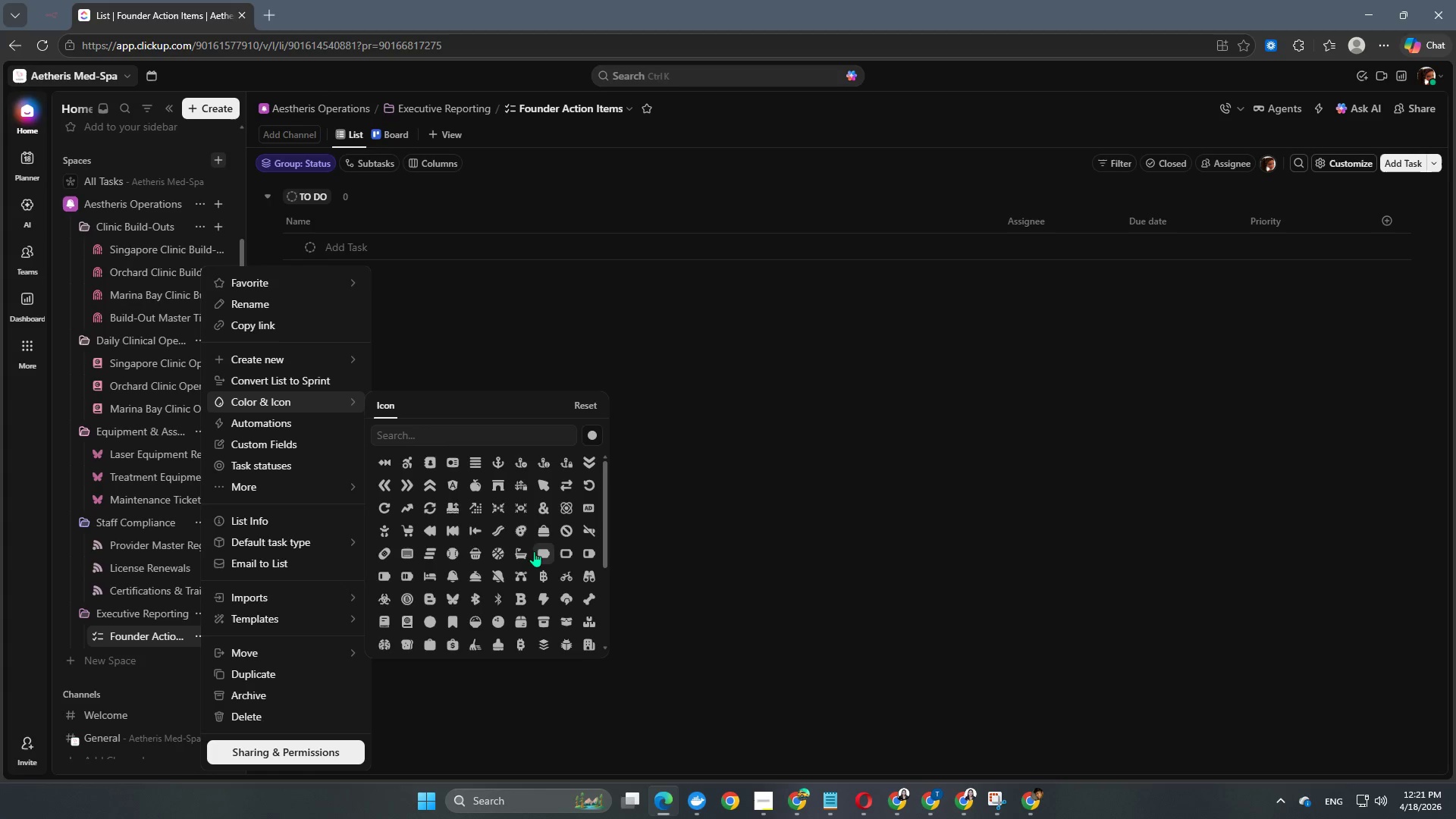 
scroll: coordinate [534, 551], scroll_direction: down, amount: 1.0
 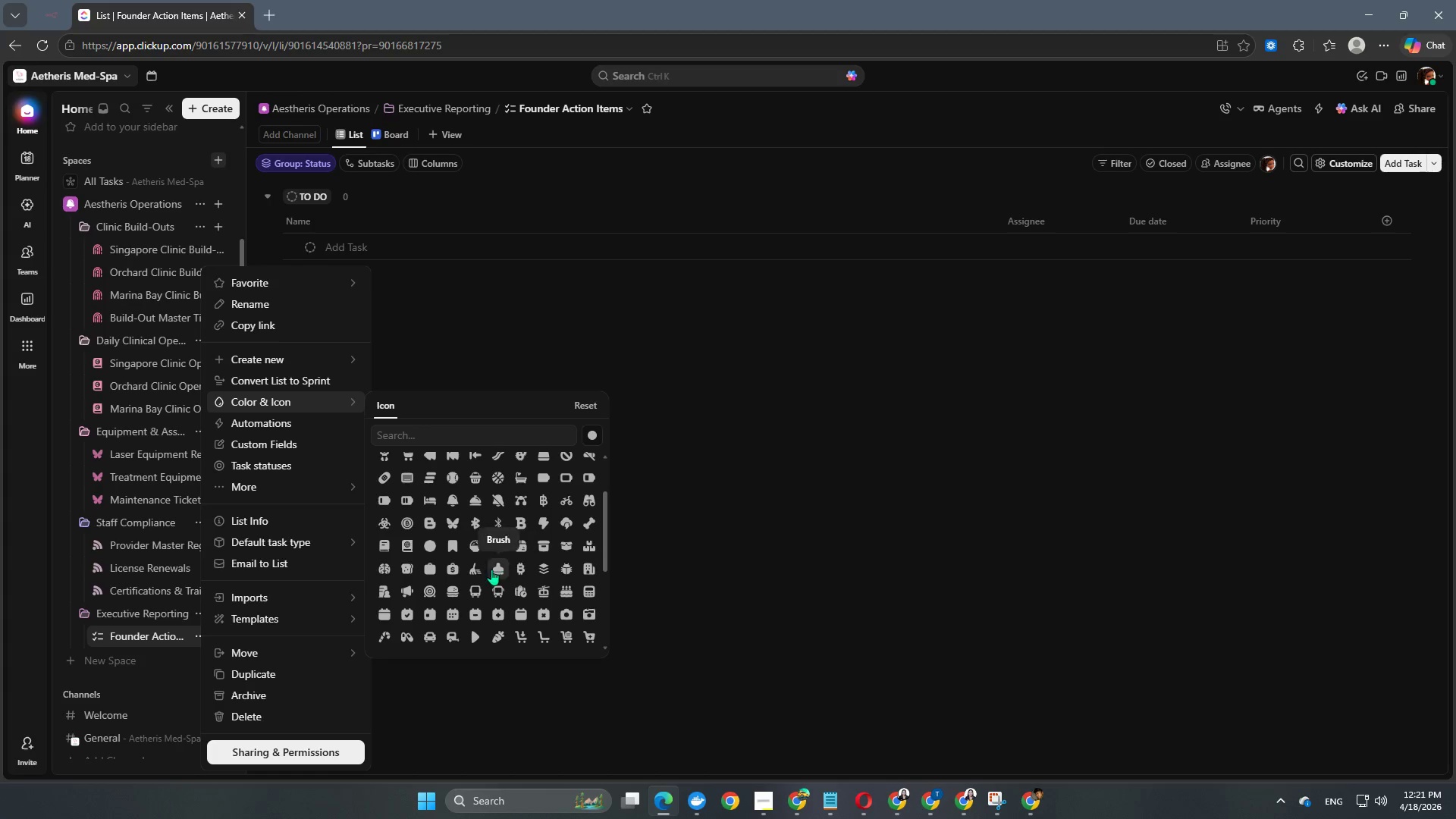 
left_click([433, 570])
 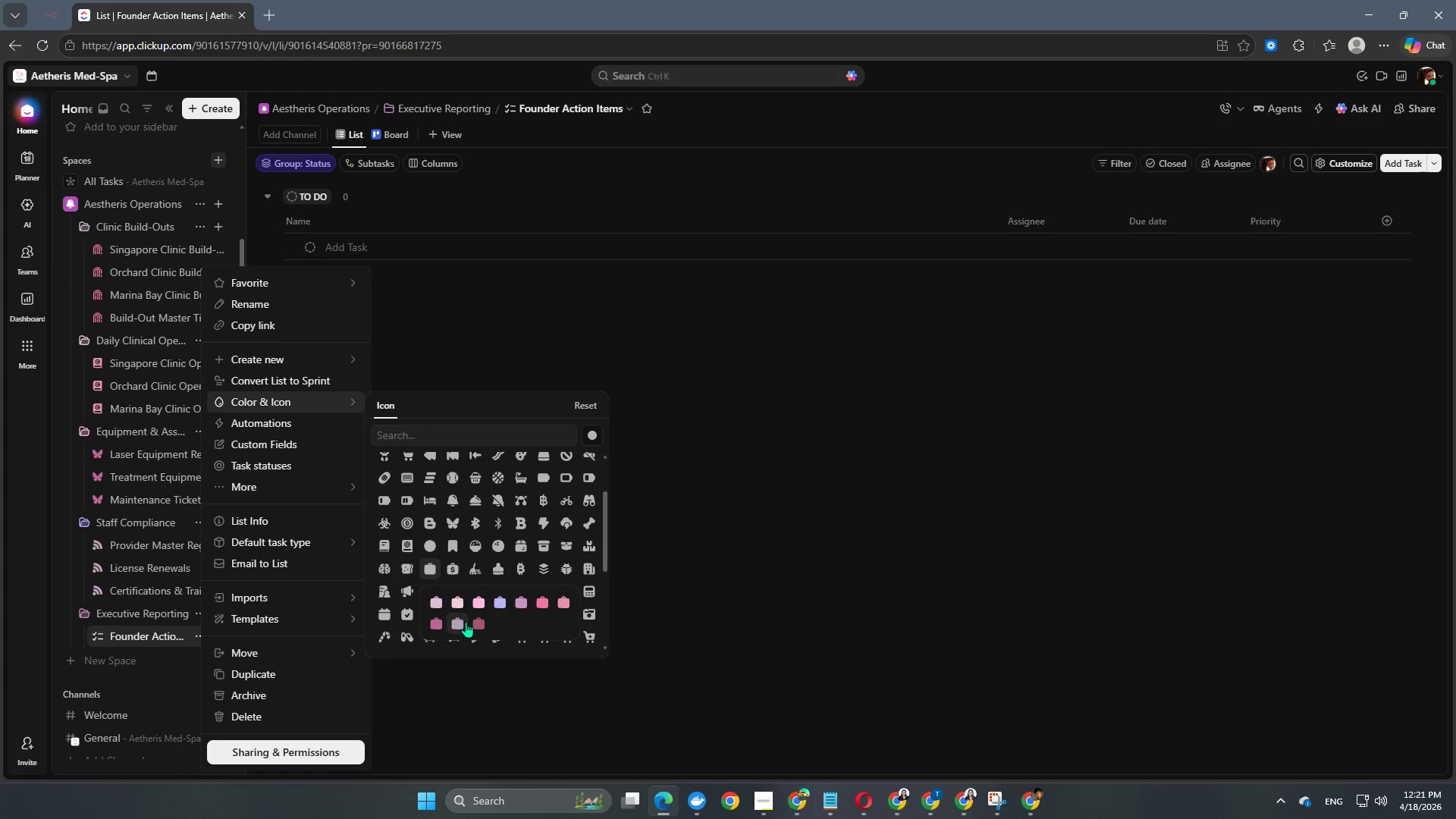 
left_click([472, 623])
 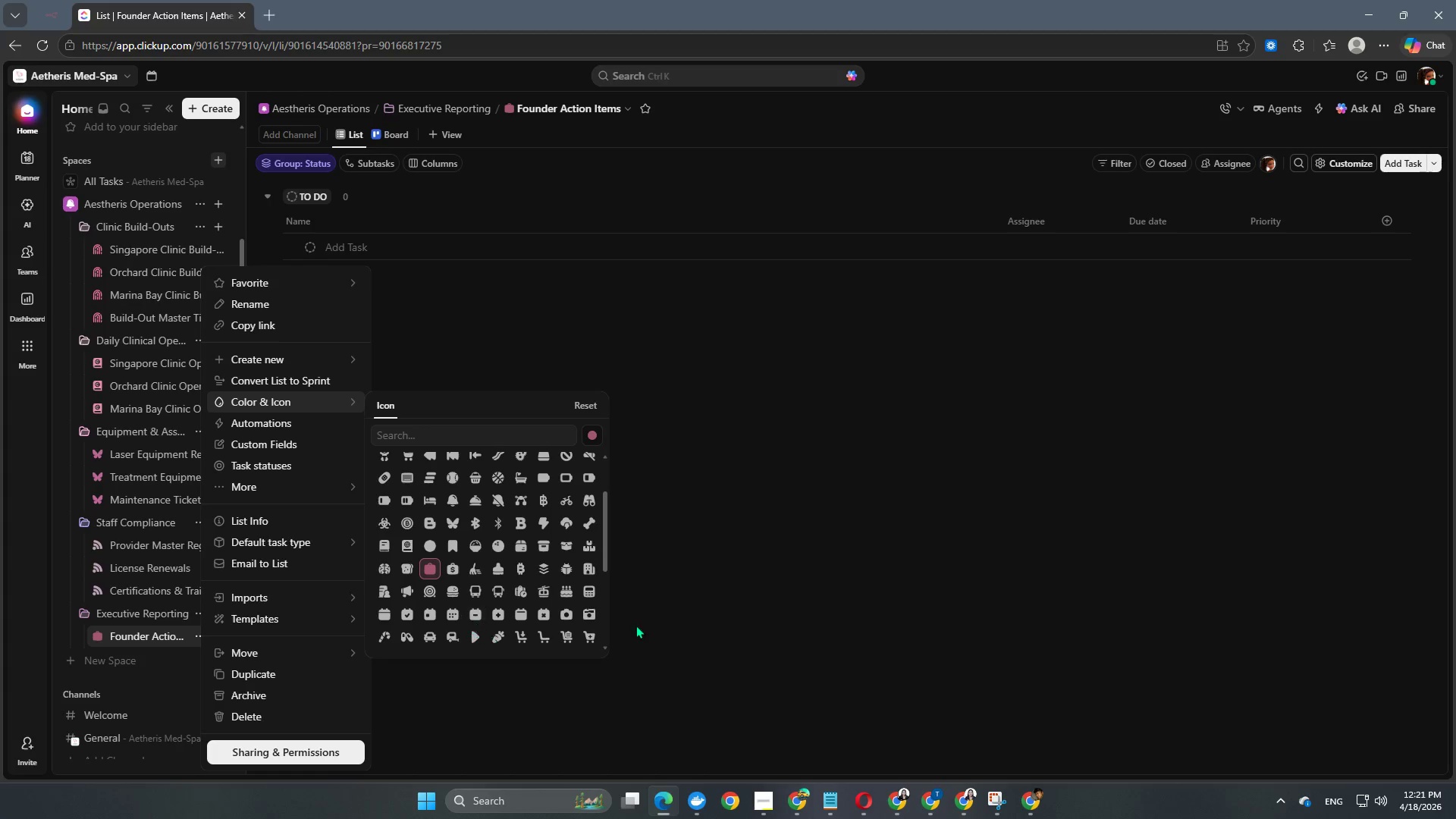 
left_click([772, 637])
 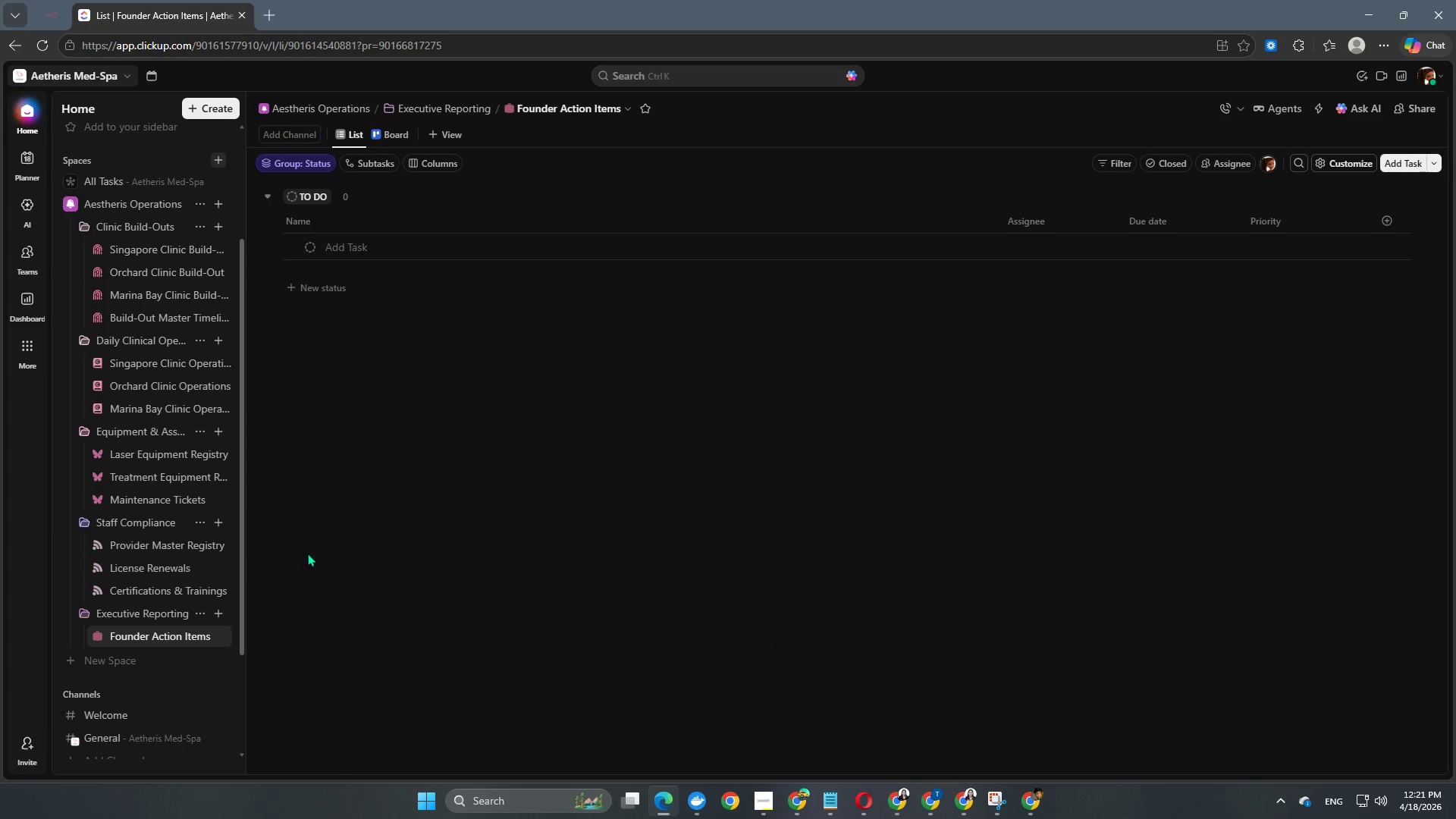 
scroll: coordinate [104, 525], scroll_direction: up, amount: 5.0
 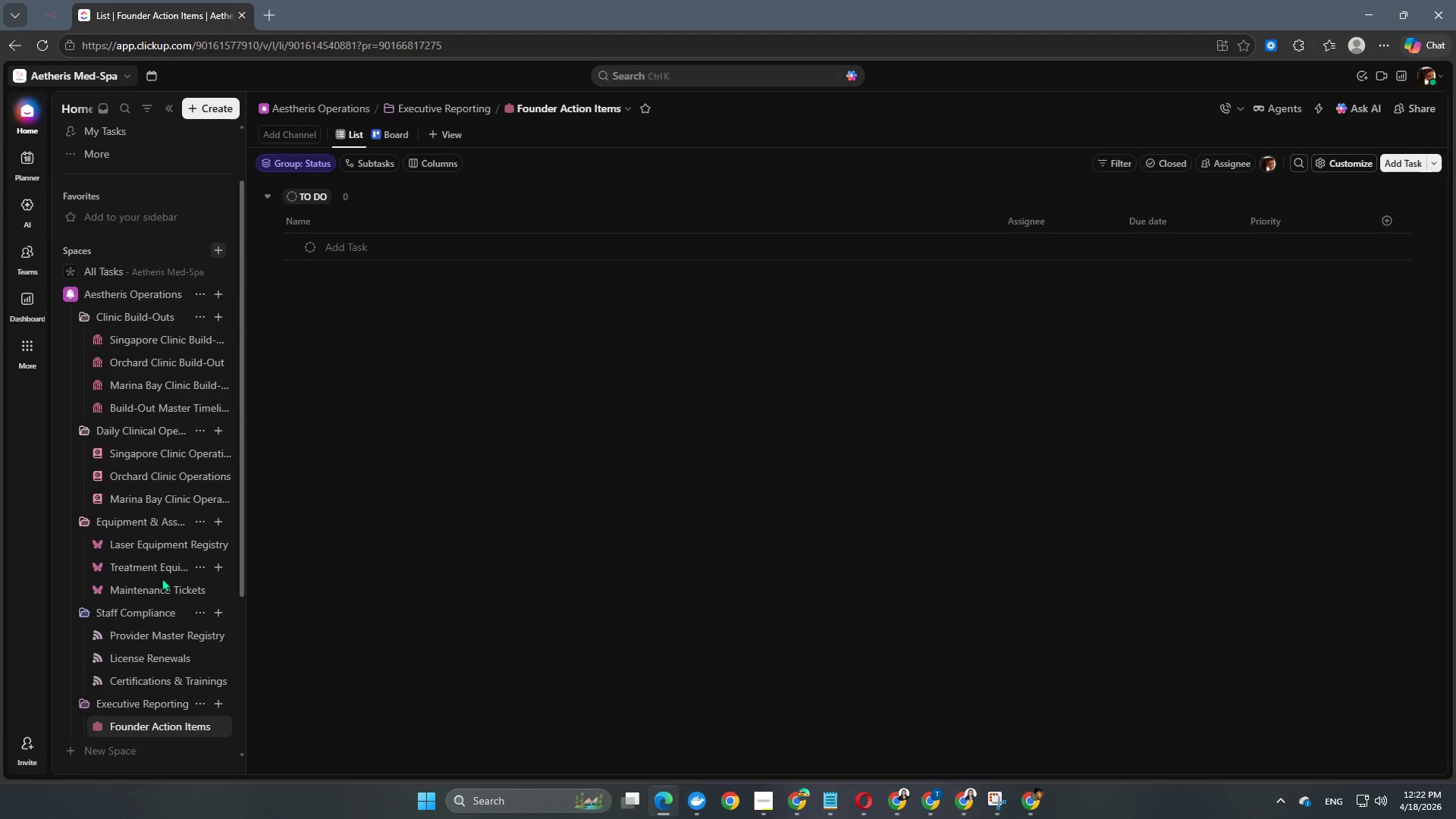 
wait(14.45)
 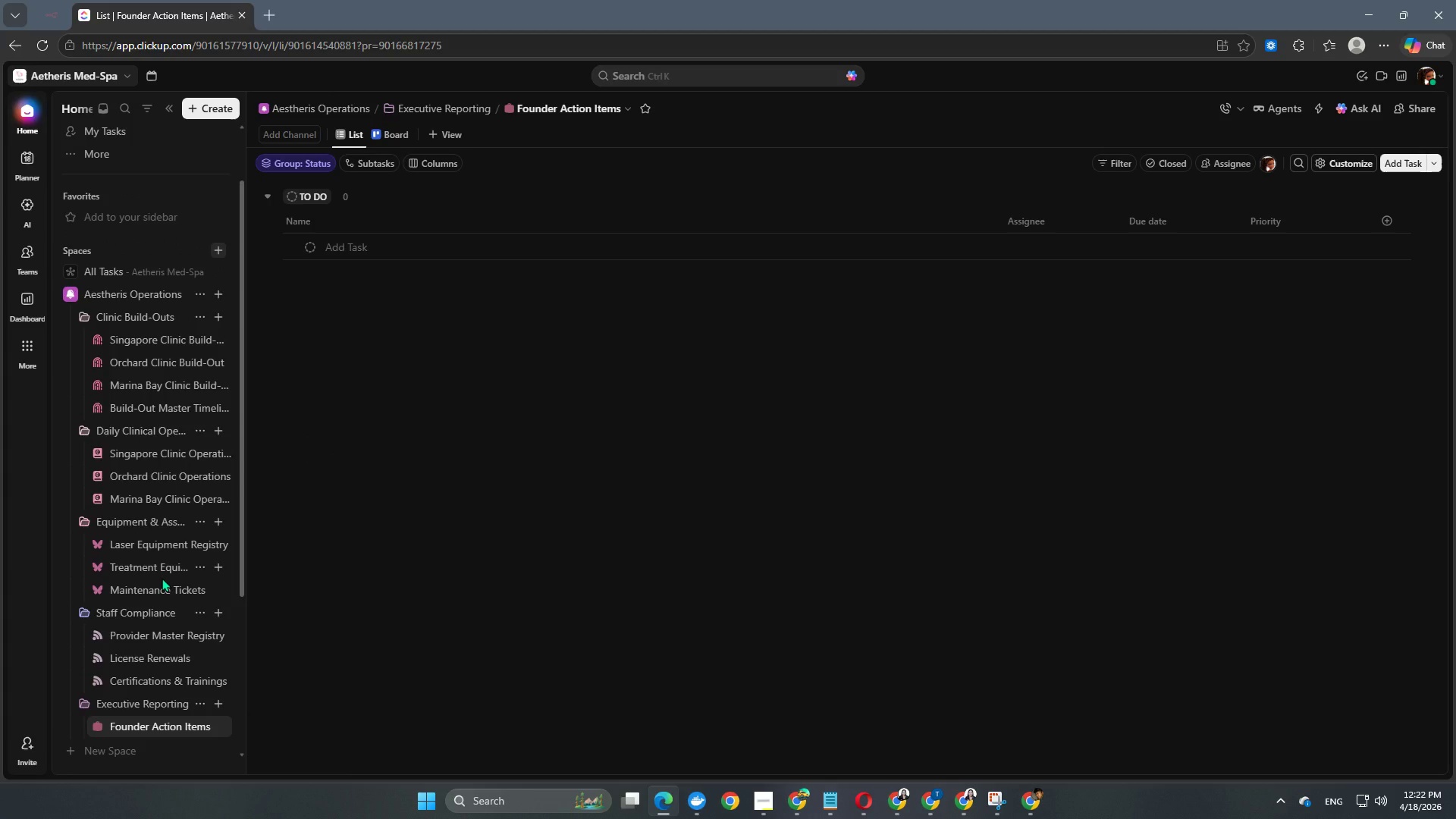 
left_click([197, 318])
 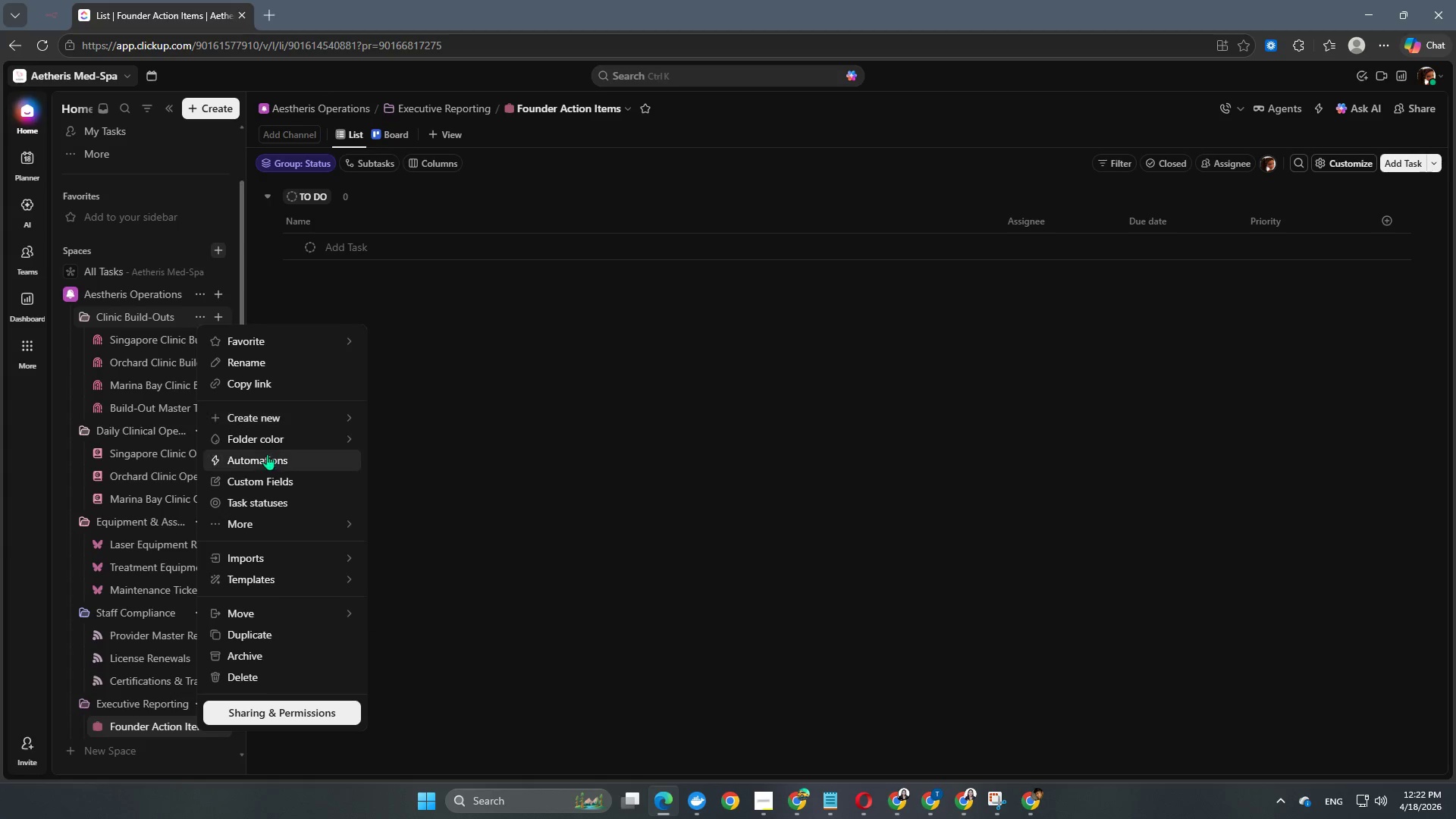 
left_click([265, 499])
 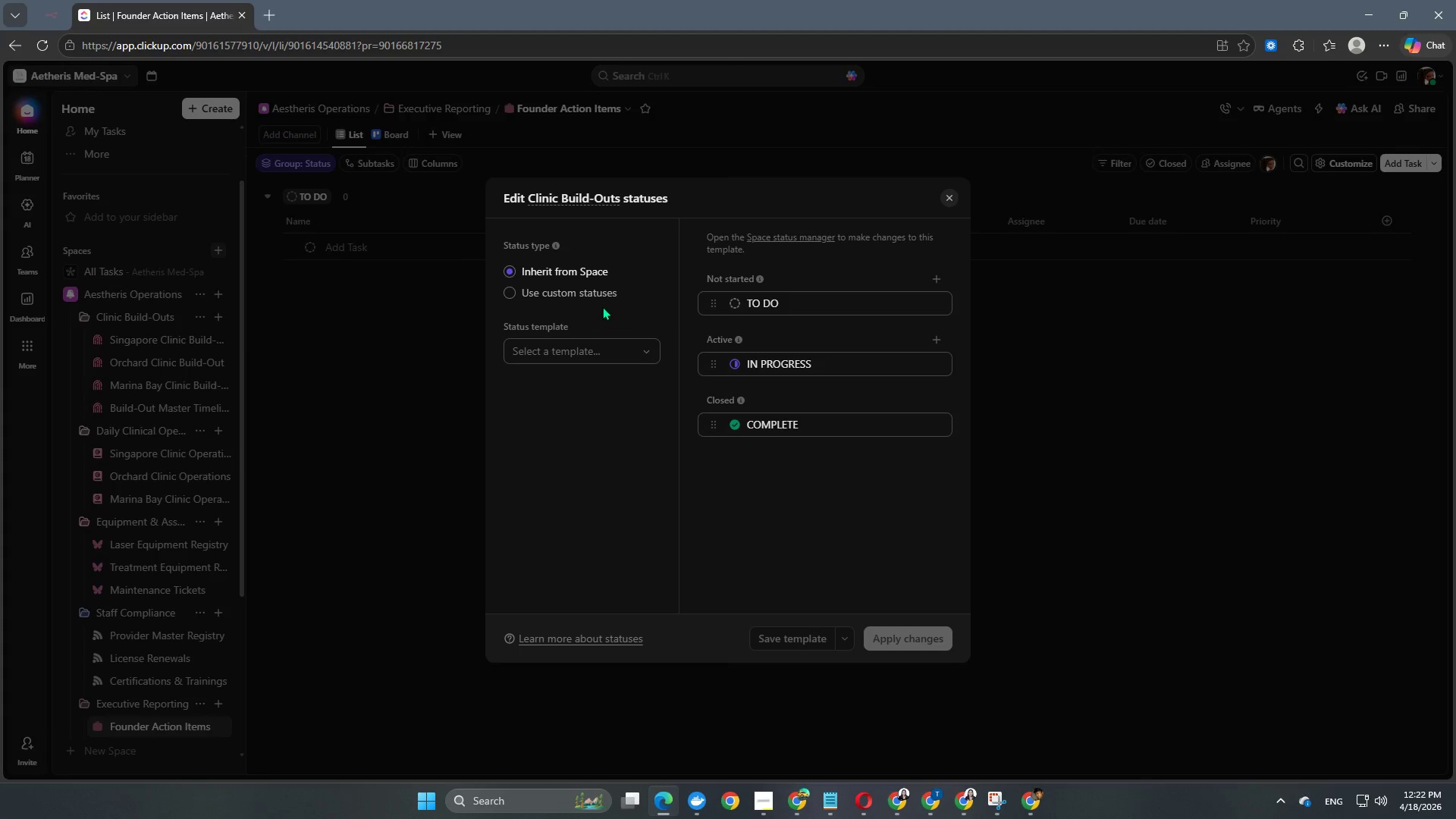 
left_click([585, 298])
 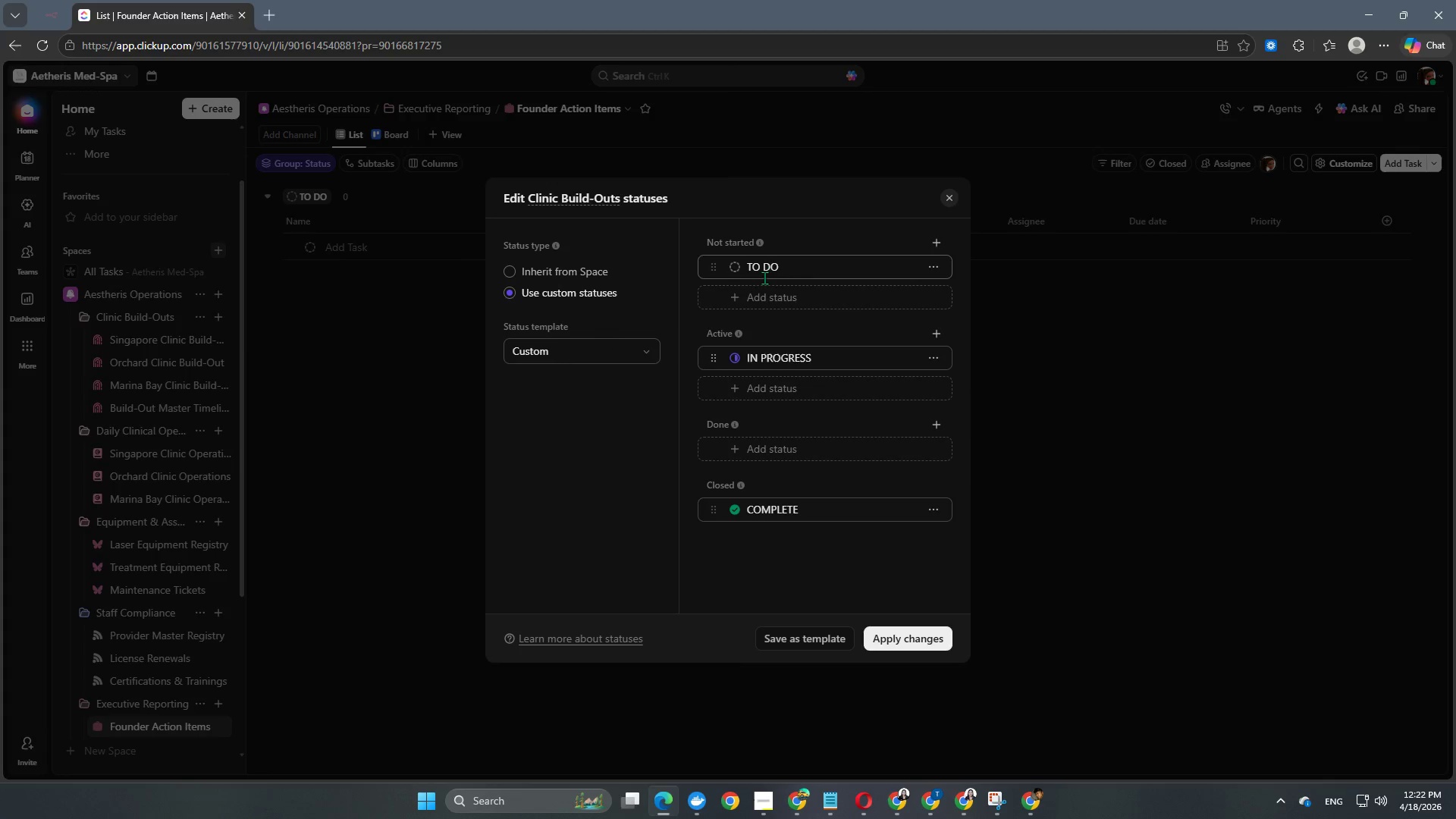 
left_click([783, 262])
 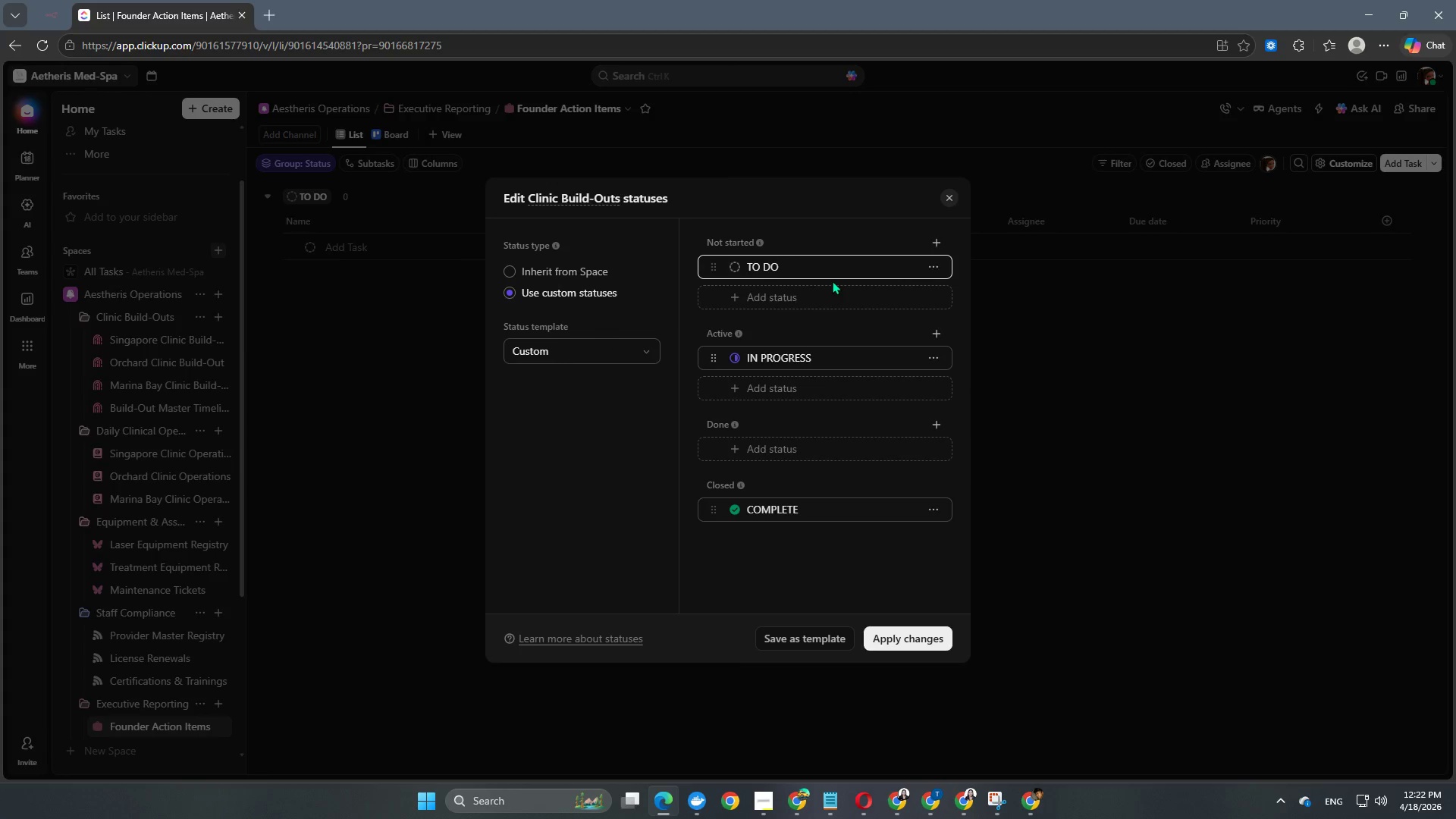 
key(Control+A)
 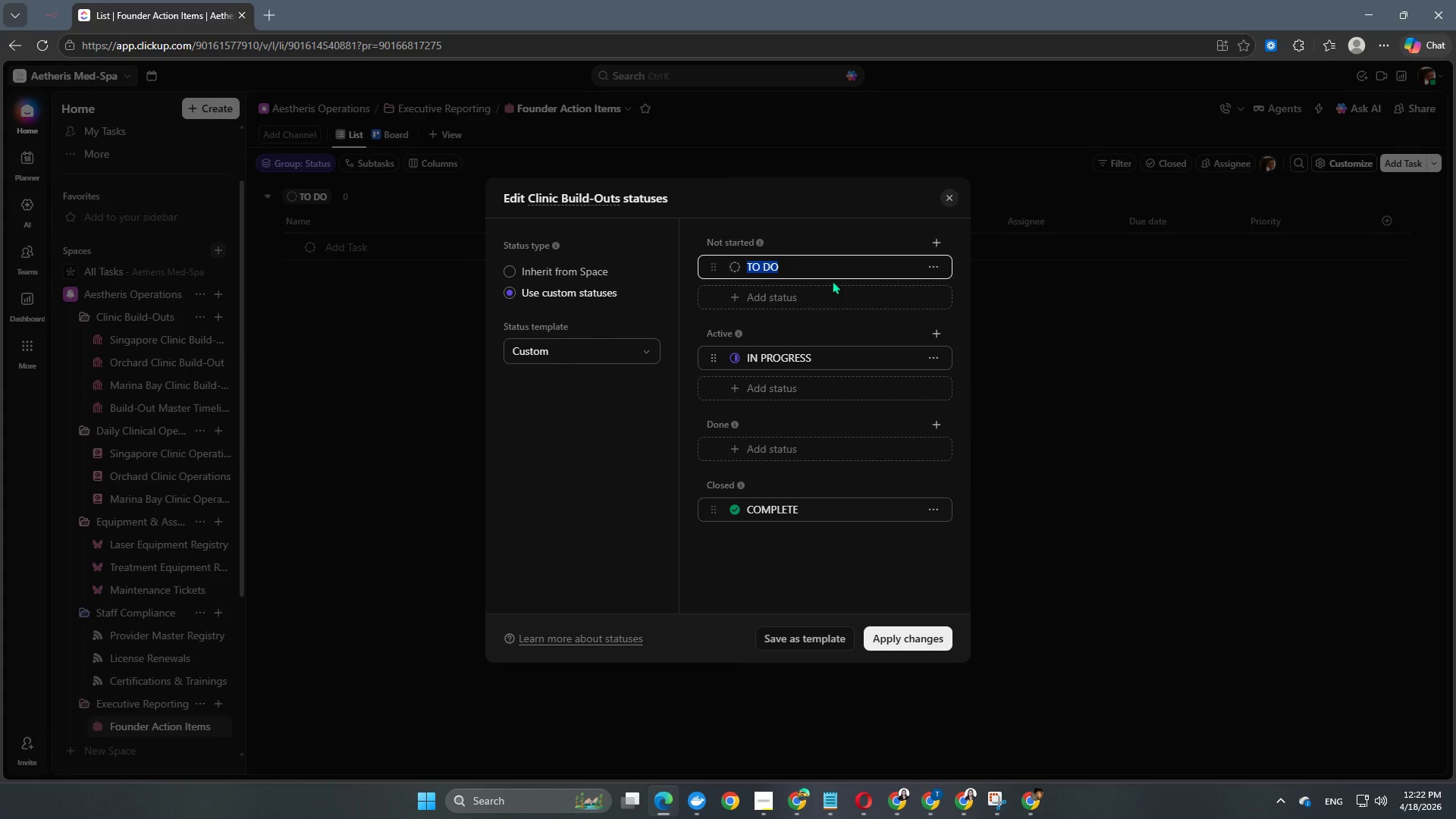 
type(planned)
 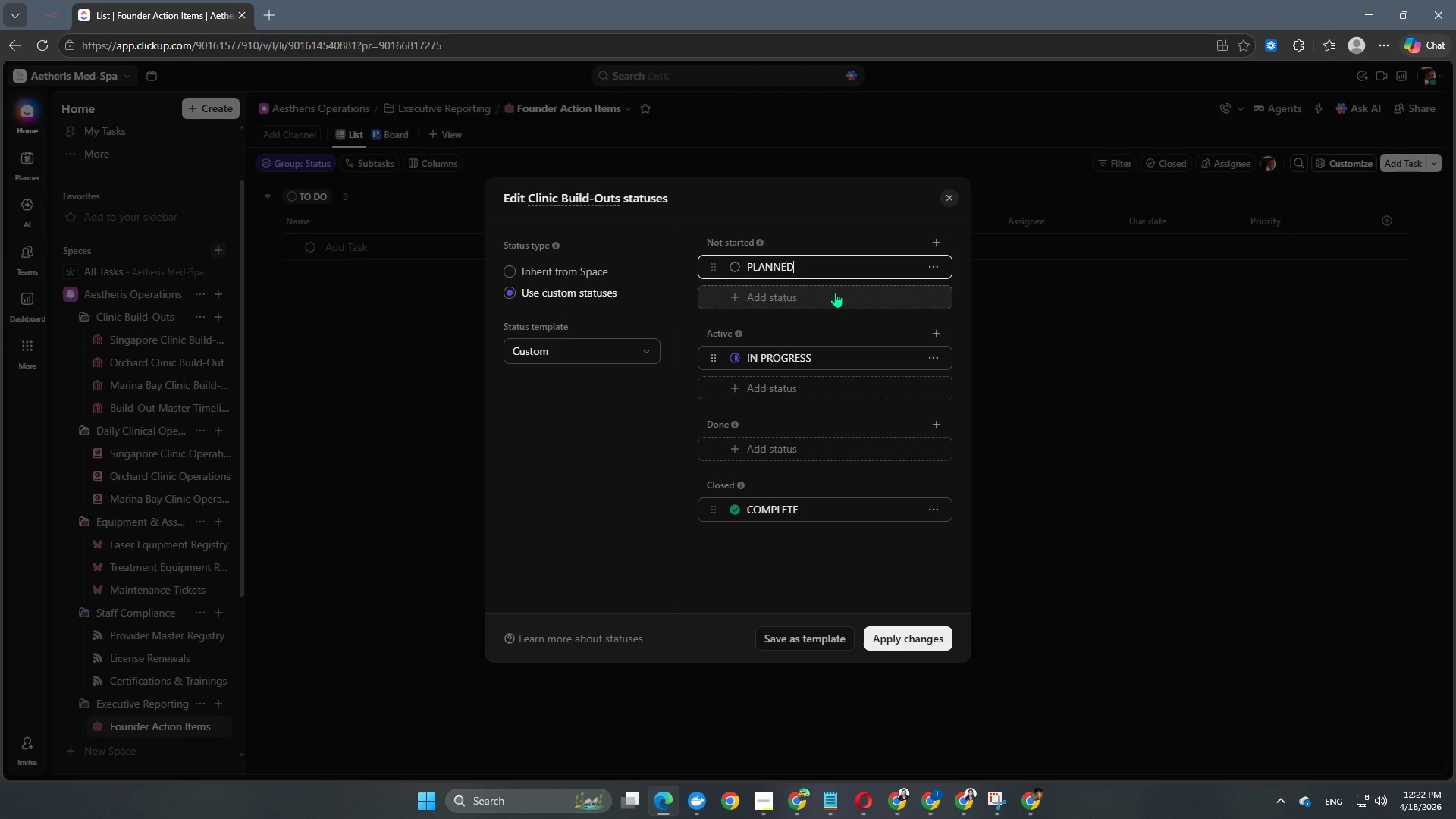 
left_click([835, 296])
 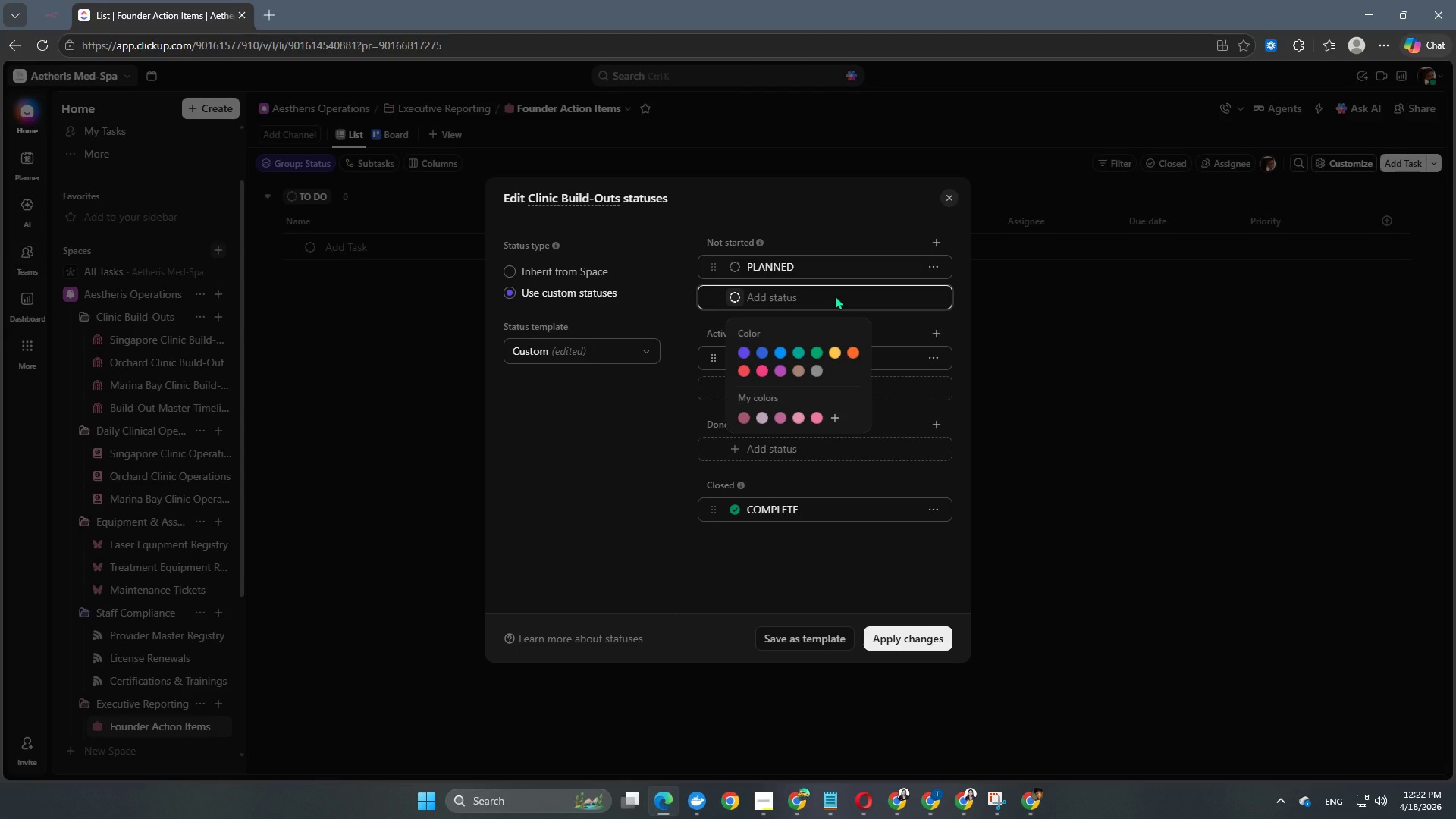 
type(pending approval)
 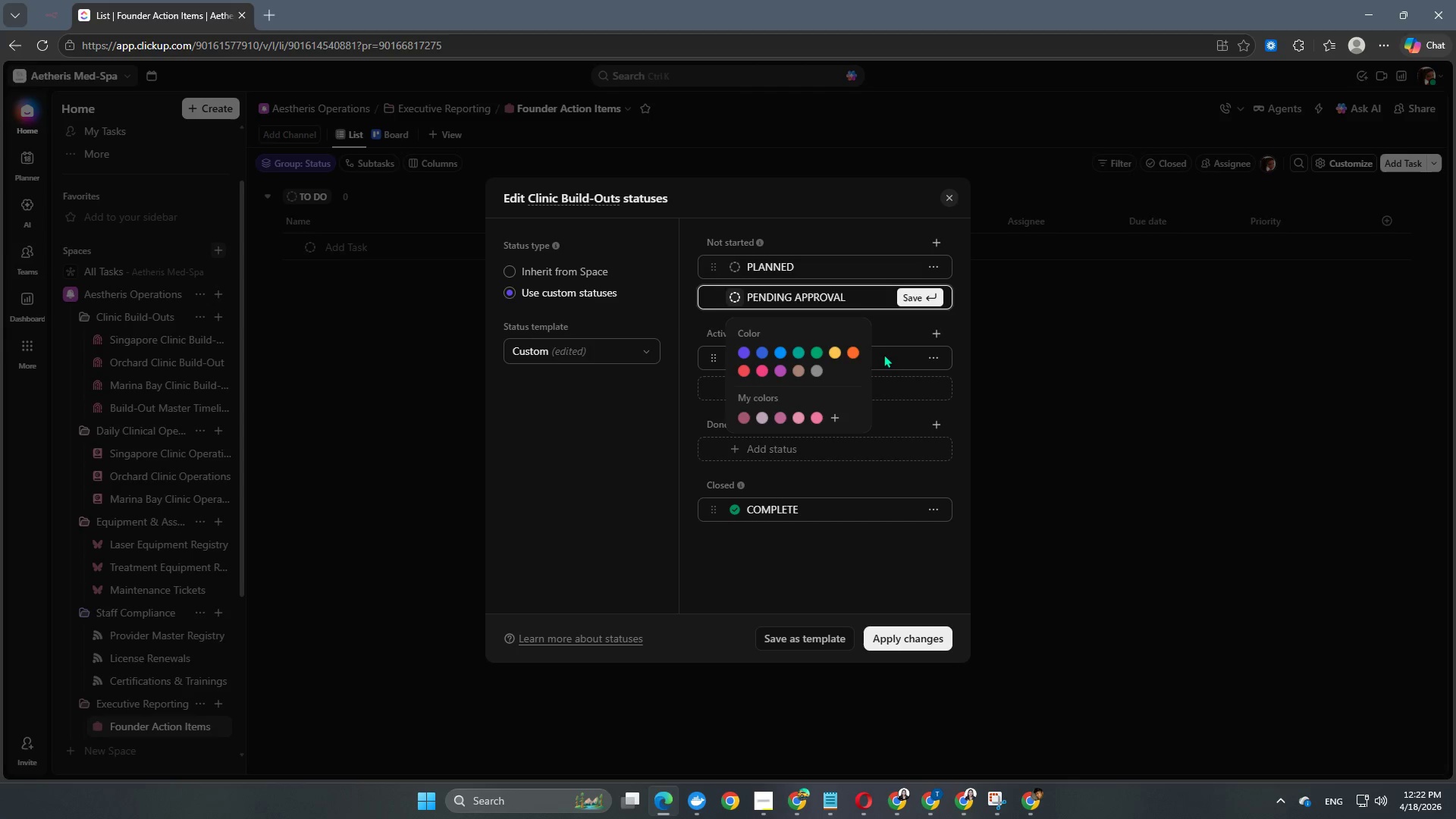 
left_click([891, 362])
 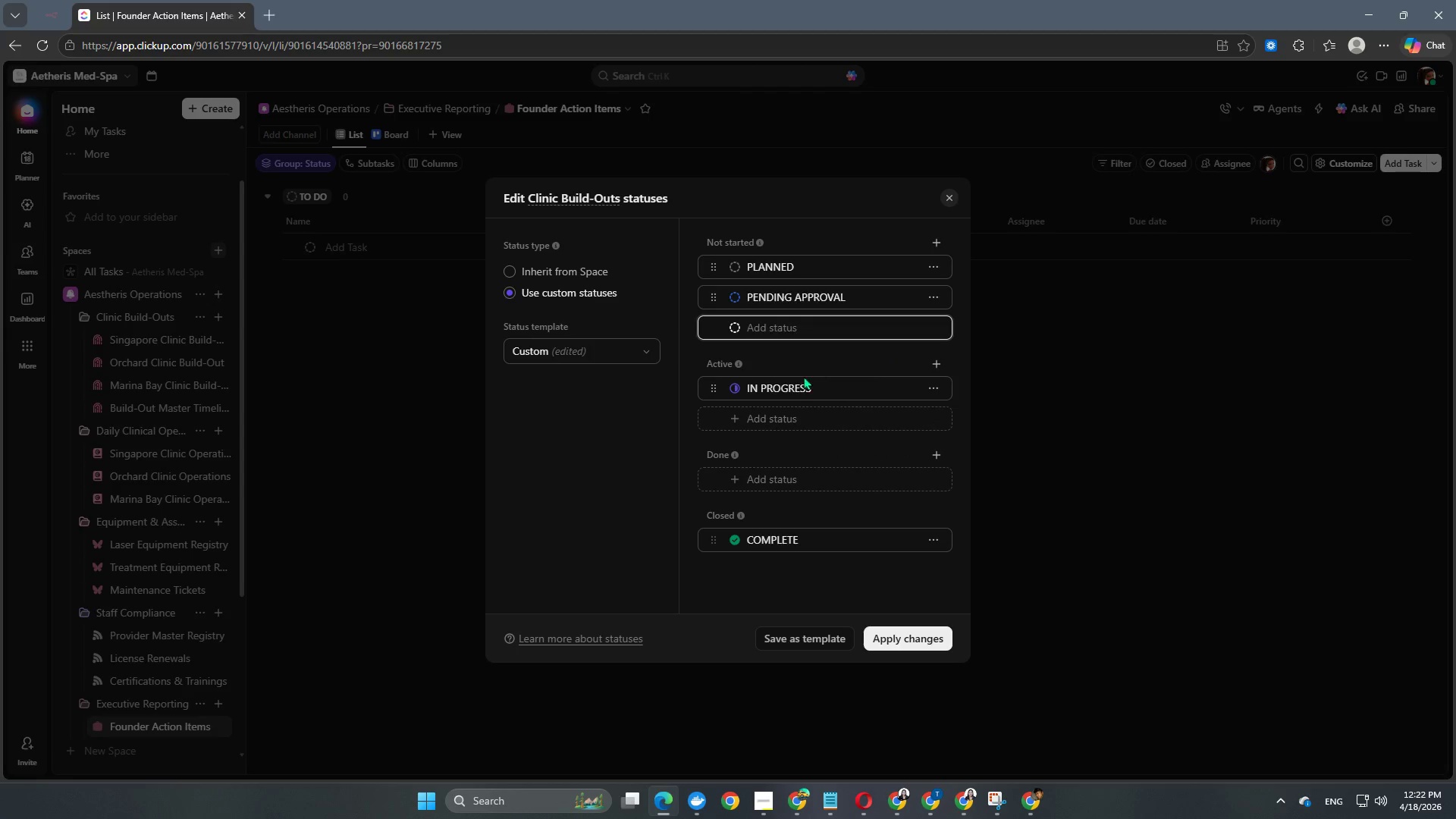 
left_click([797, 382])
 